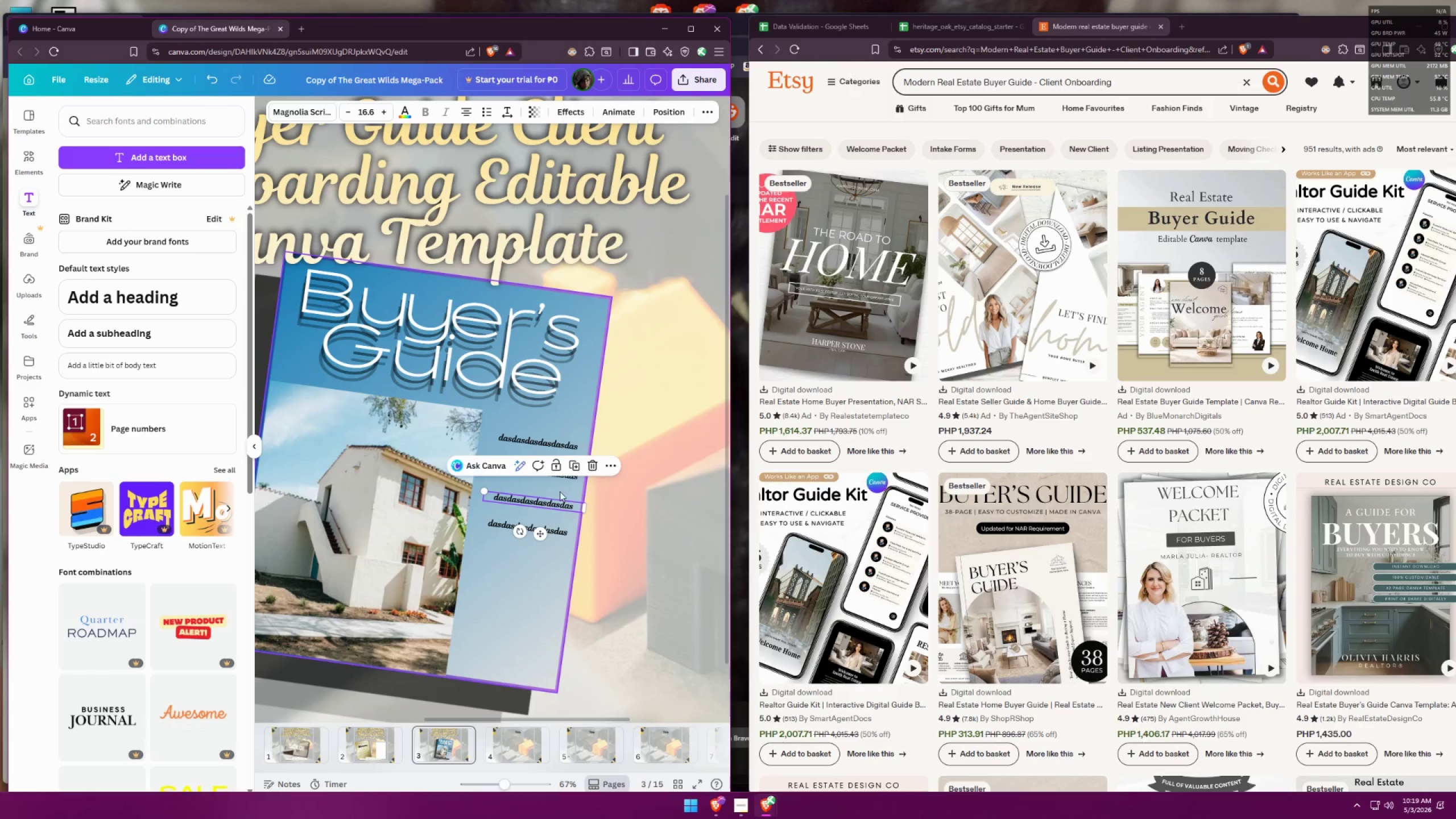 
left_click([631, 506])
 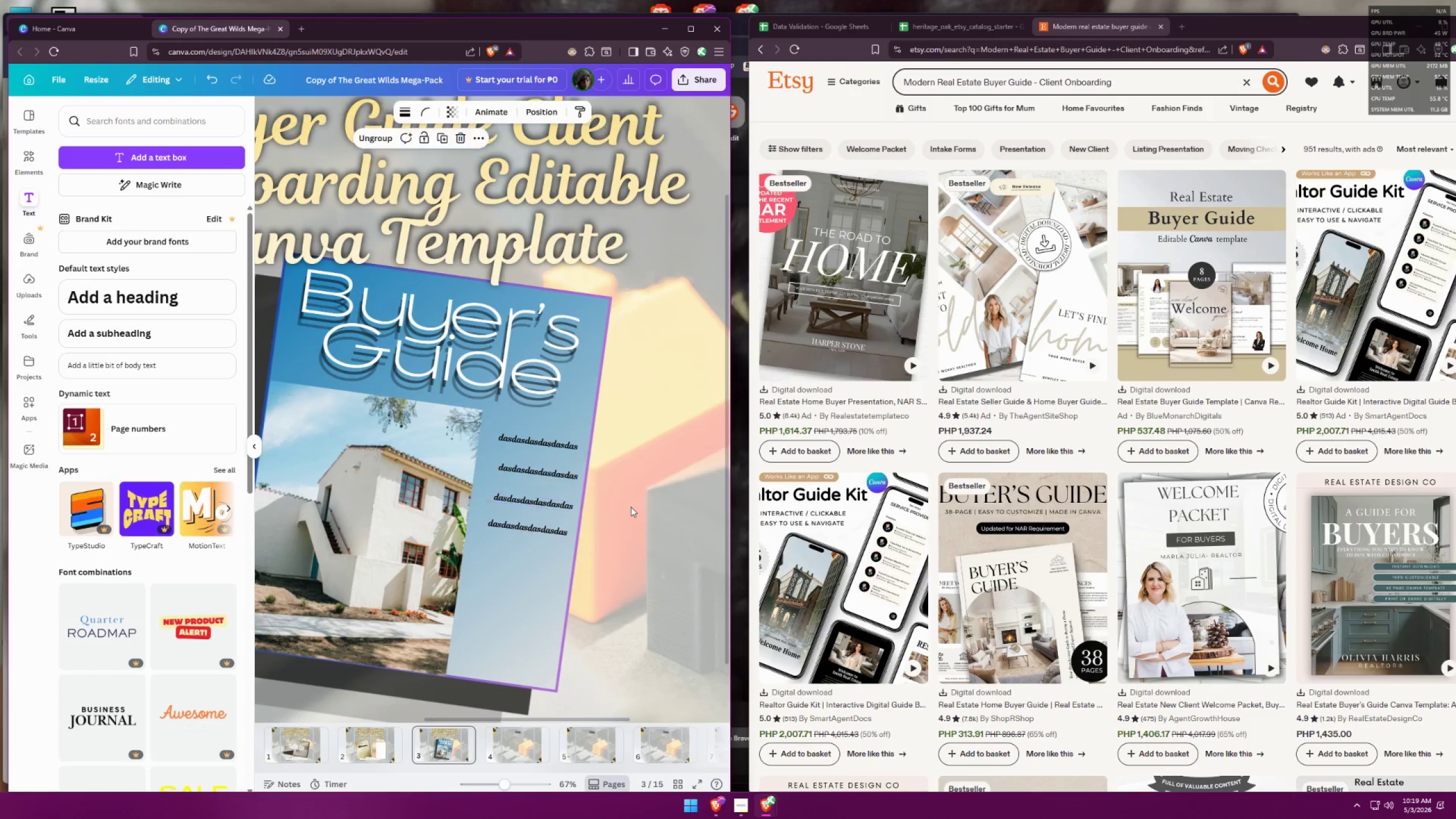 
hold_key(key=ControlLeft, duration=1.04)
scroll: coordinate [615, 456], scroll_direction: down, amount: 8.0
 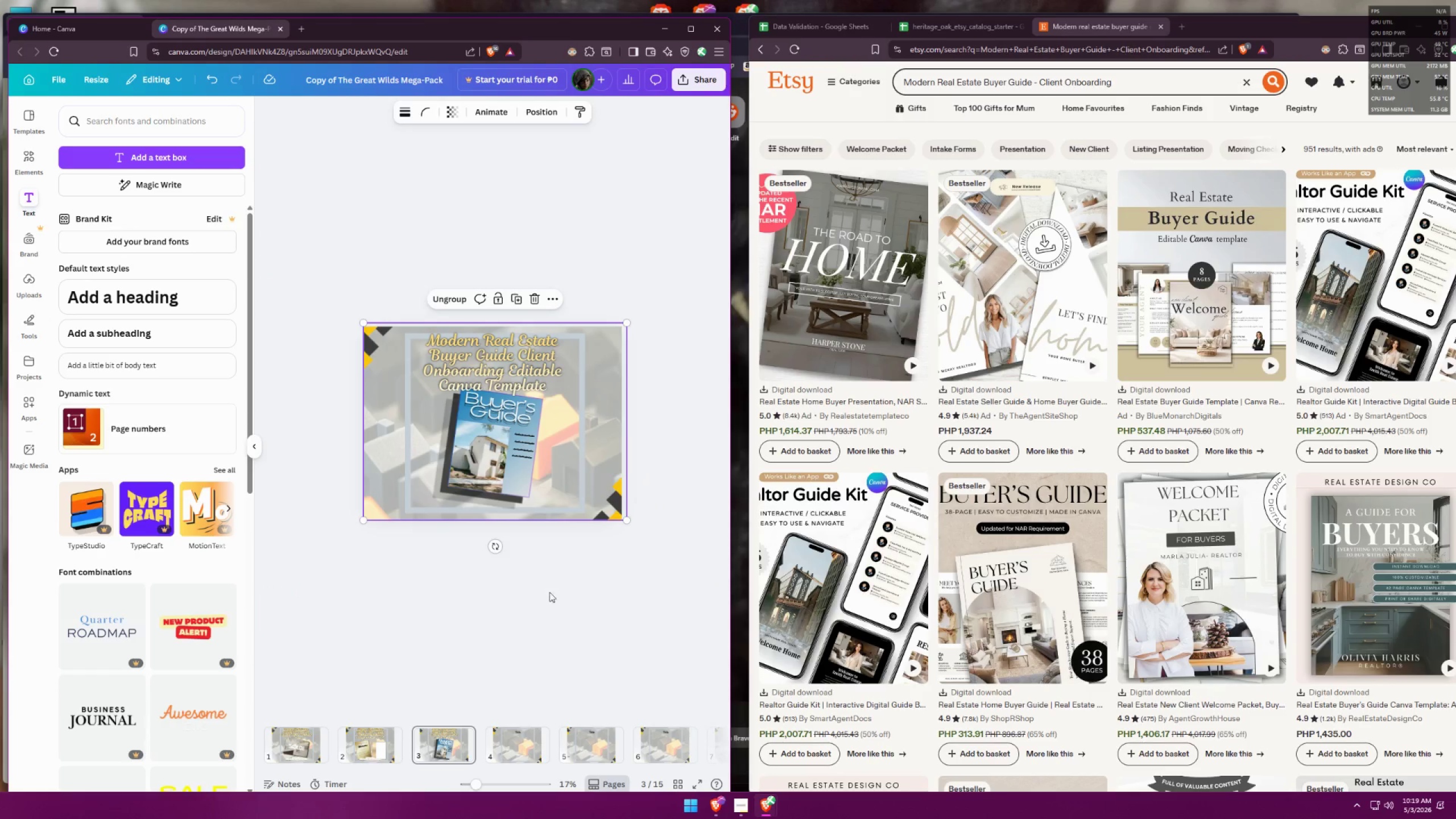 
left_click([547, 596])
 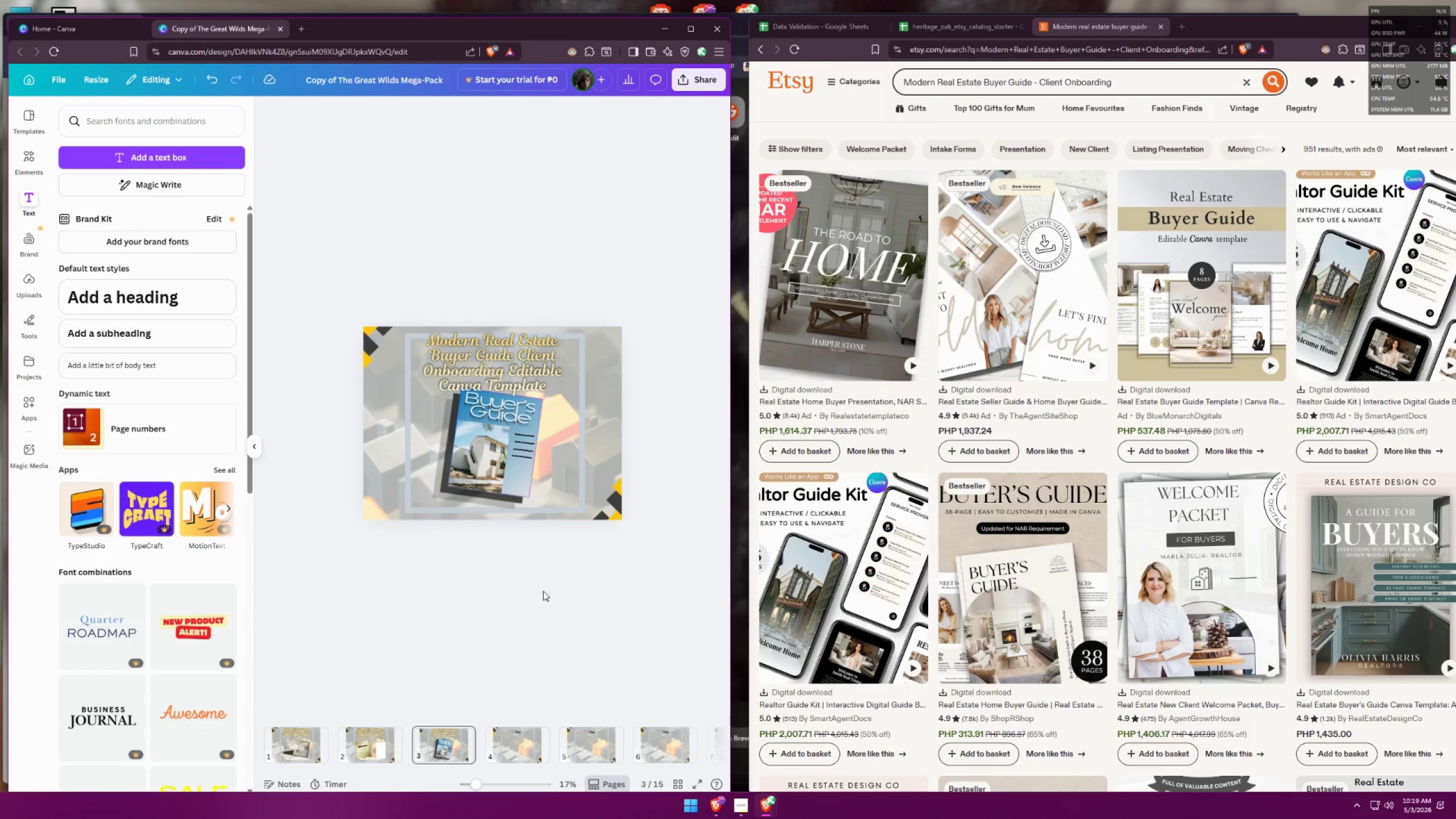 
hold_key(key=ControlLeft, duration=0.6)
scroll: coordinate [546, 530], scroll_direction: up, amount: 1.0
 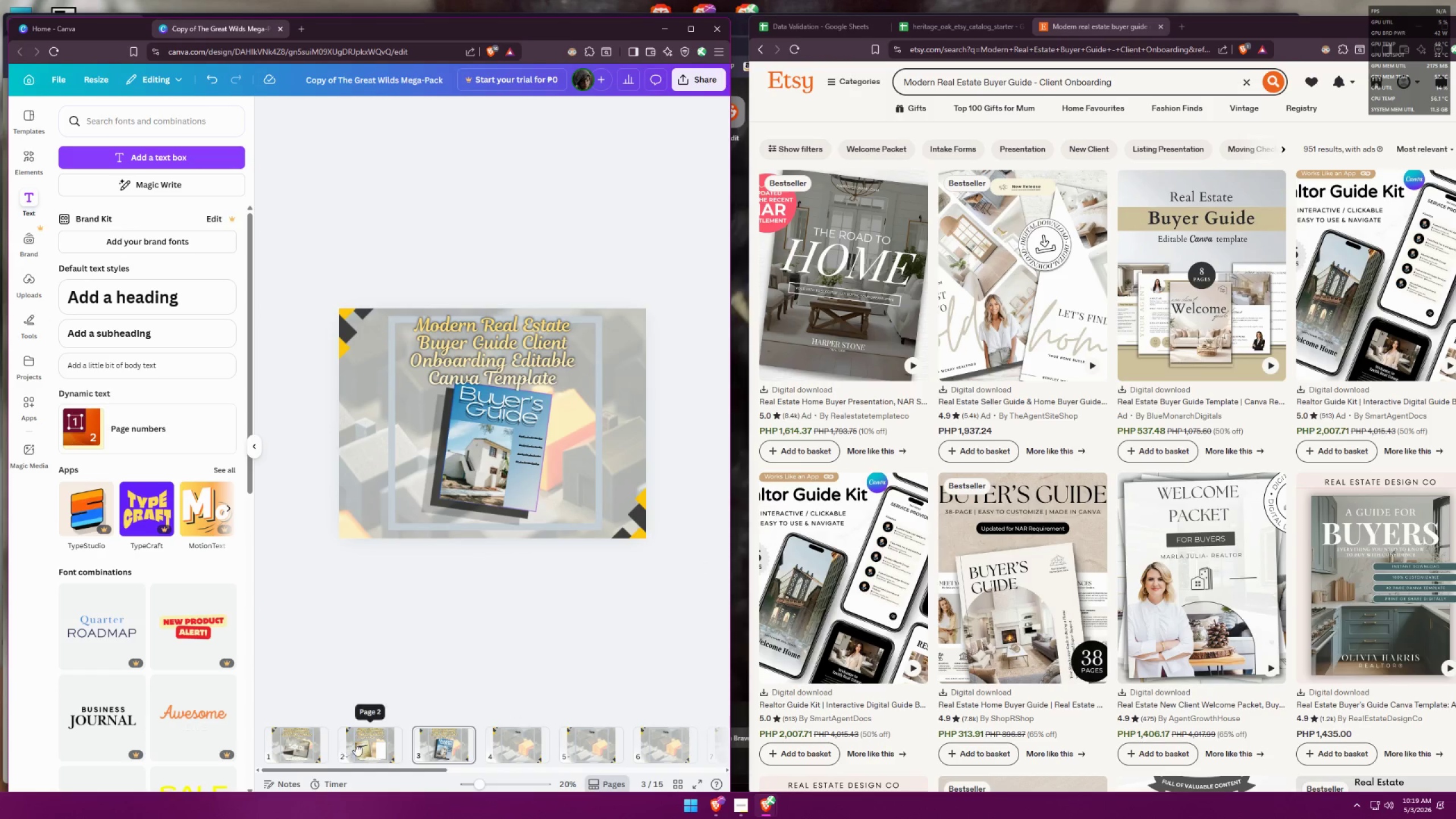 
left_click([489, 505])
 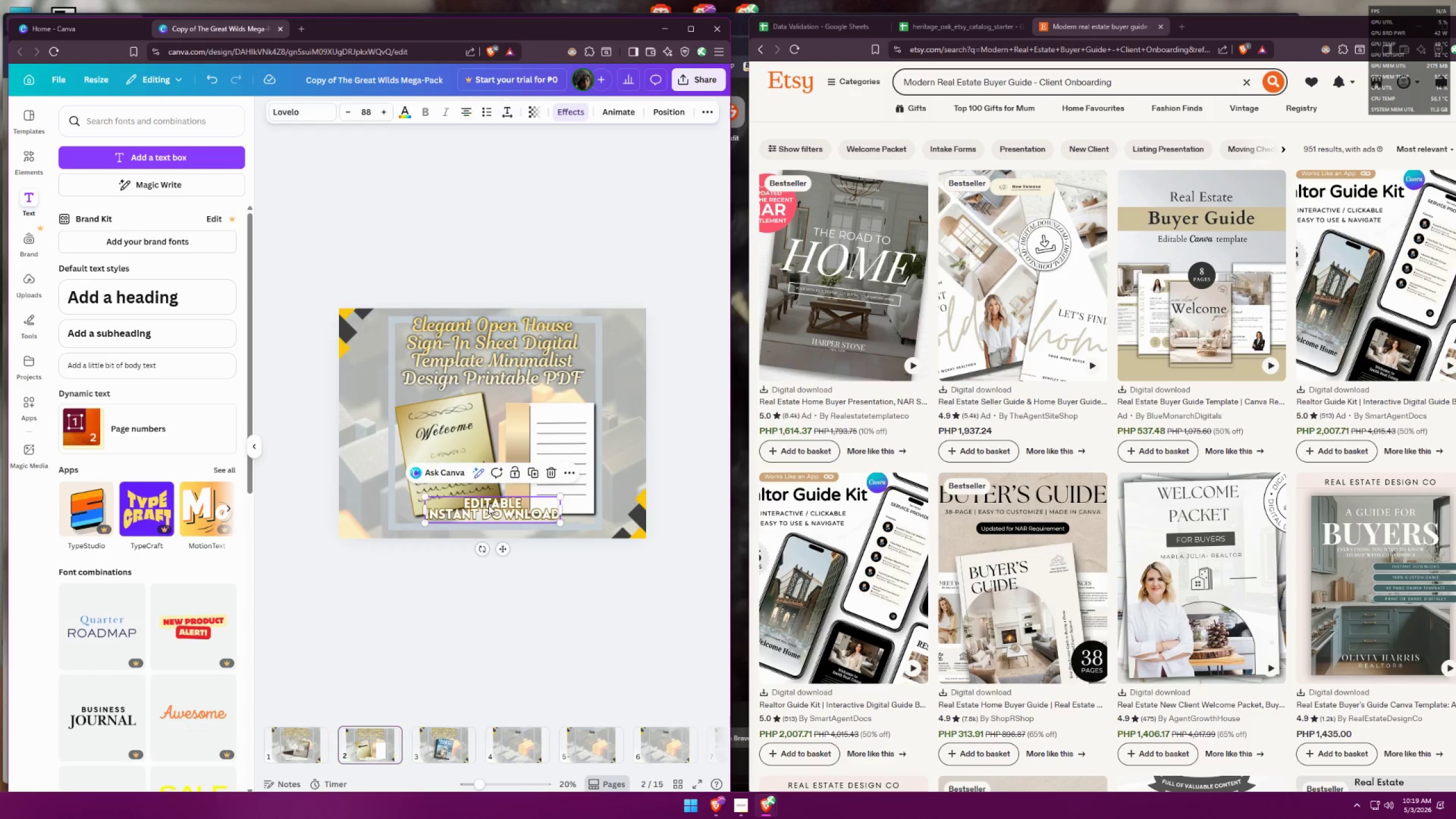 
key(Control+ControlLeft)
 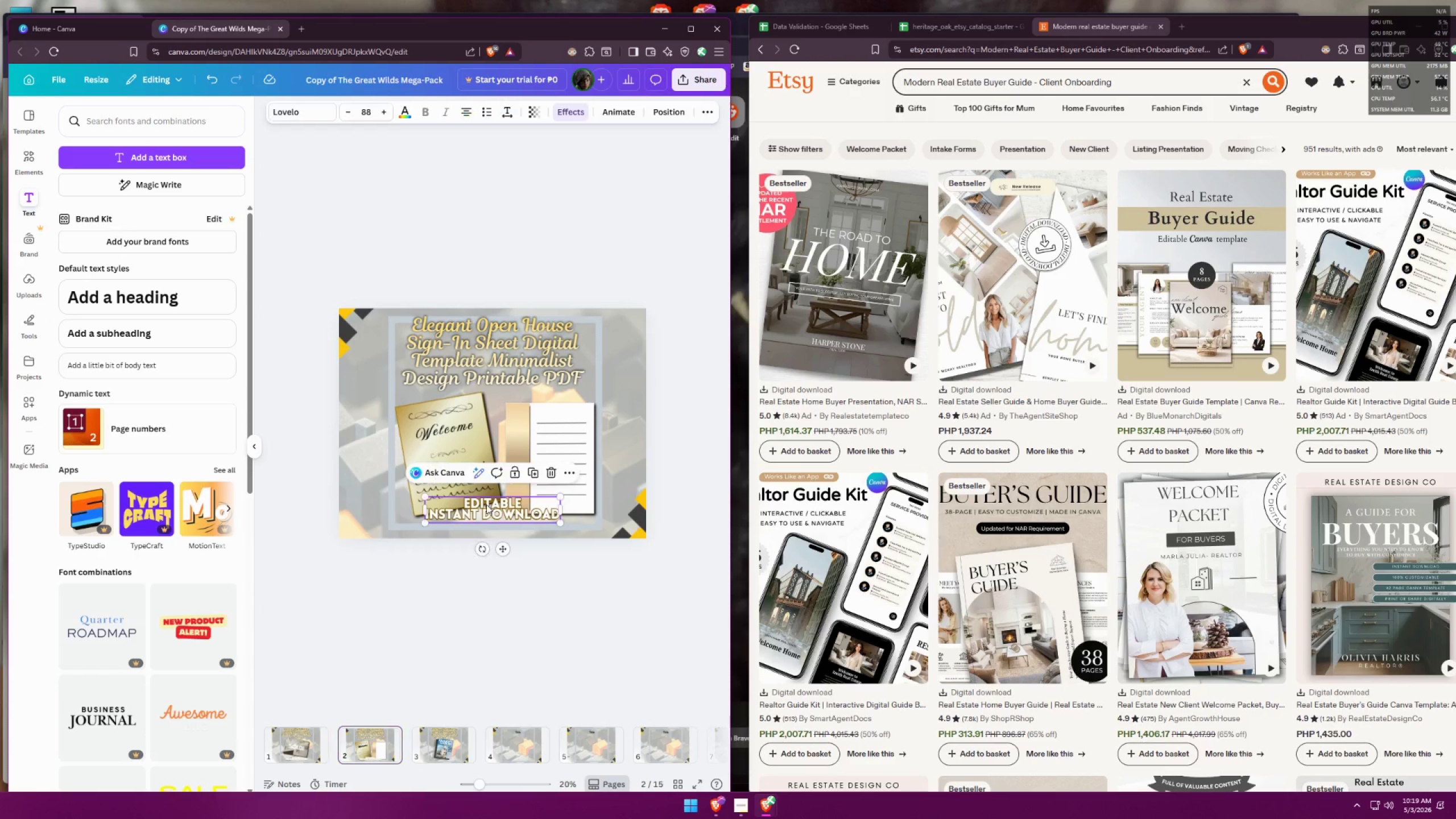 
key(Control+C)
 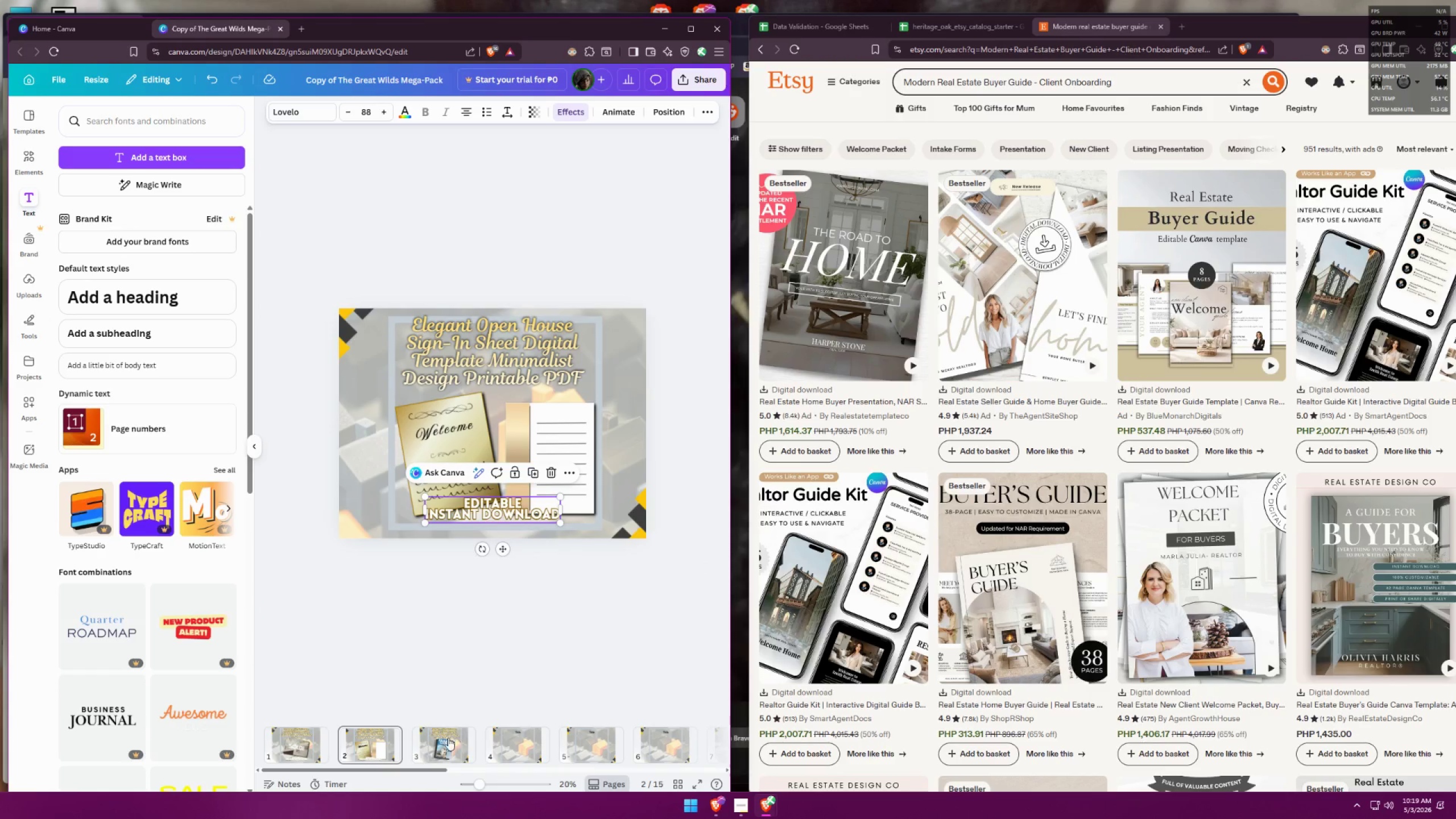 
left_click([444, 740])
 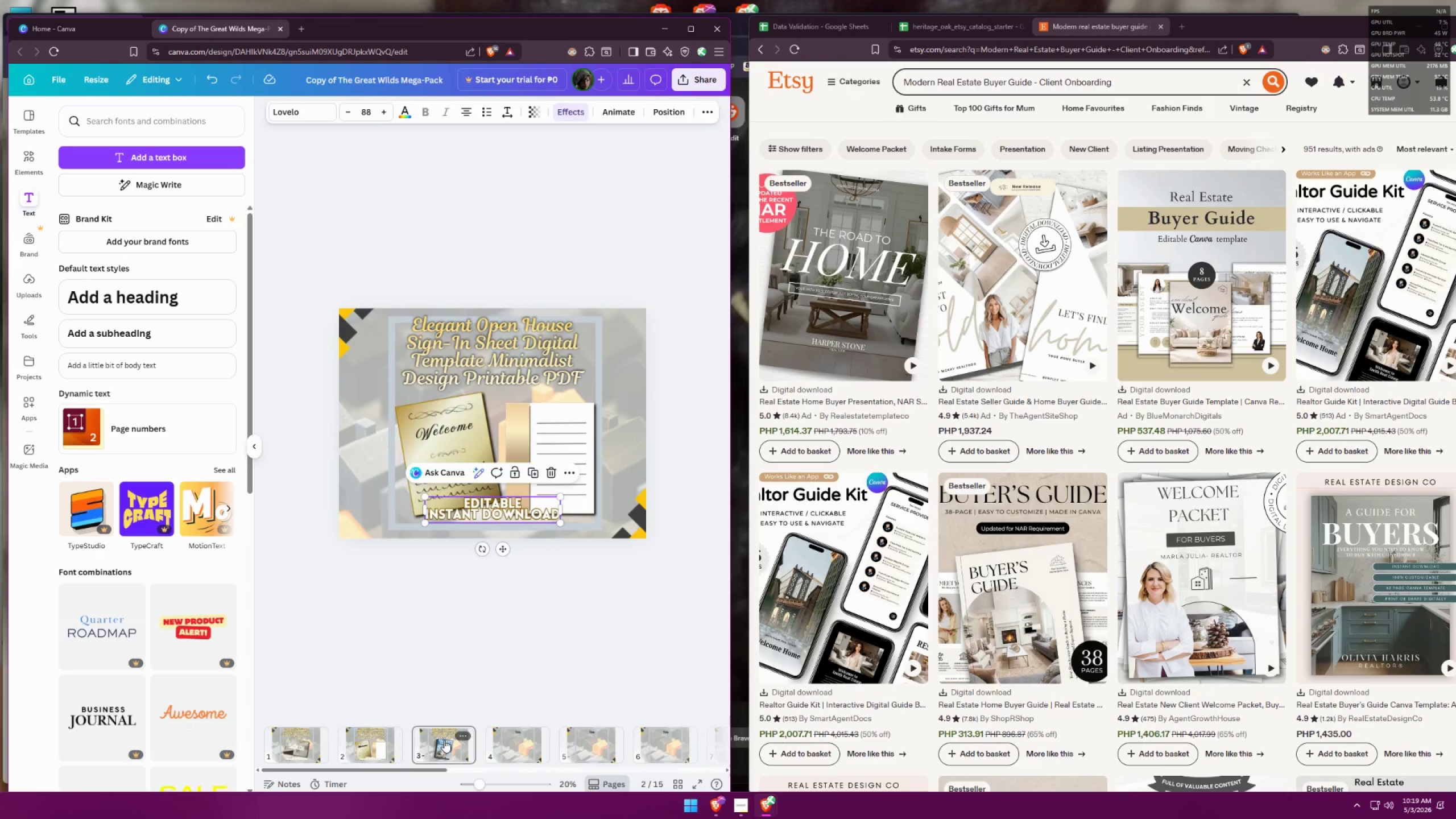 
key(Control+ControlLeft)
 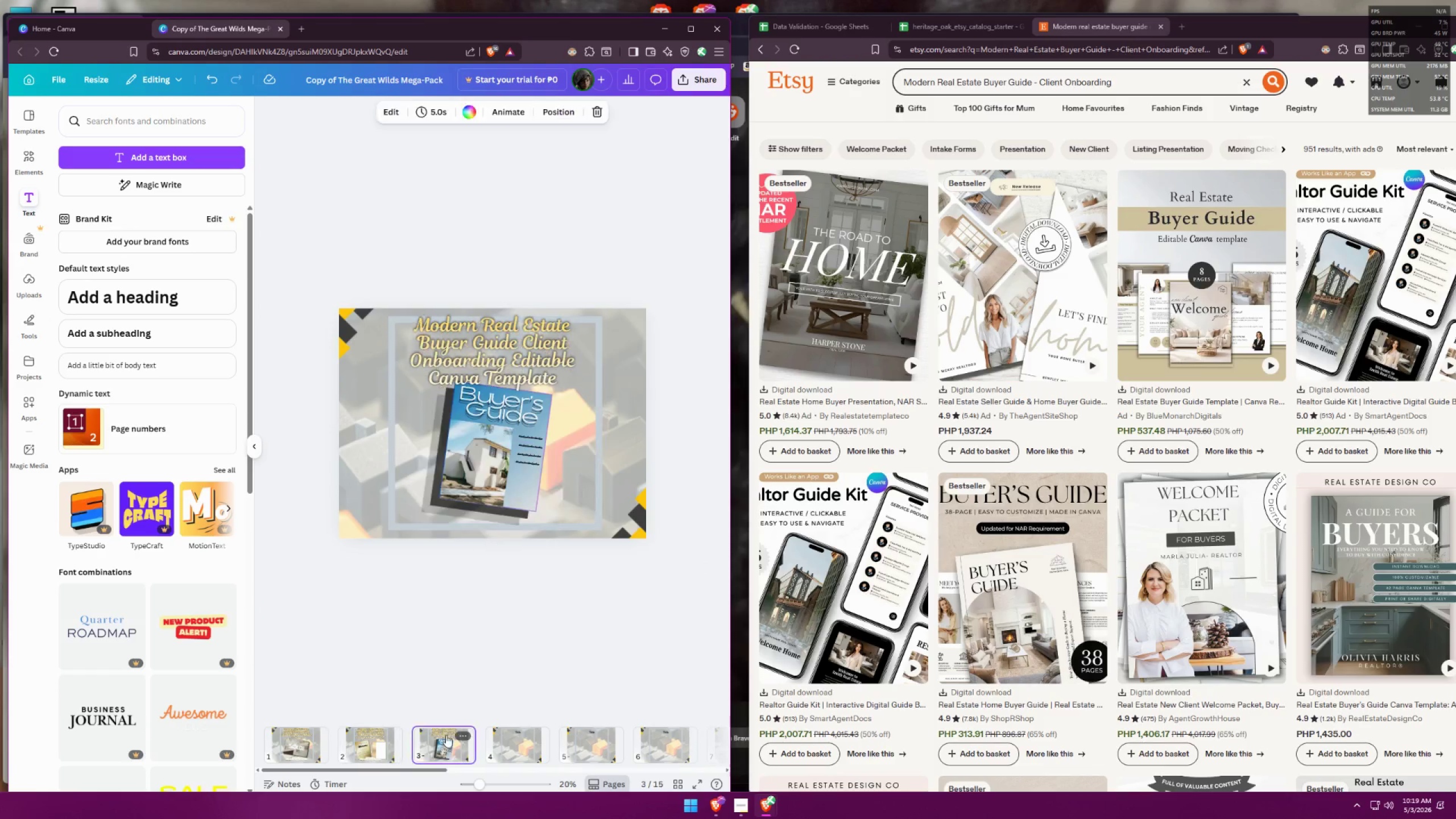 
key(Control+V)
 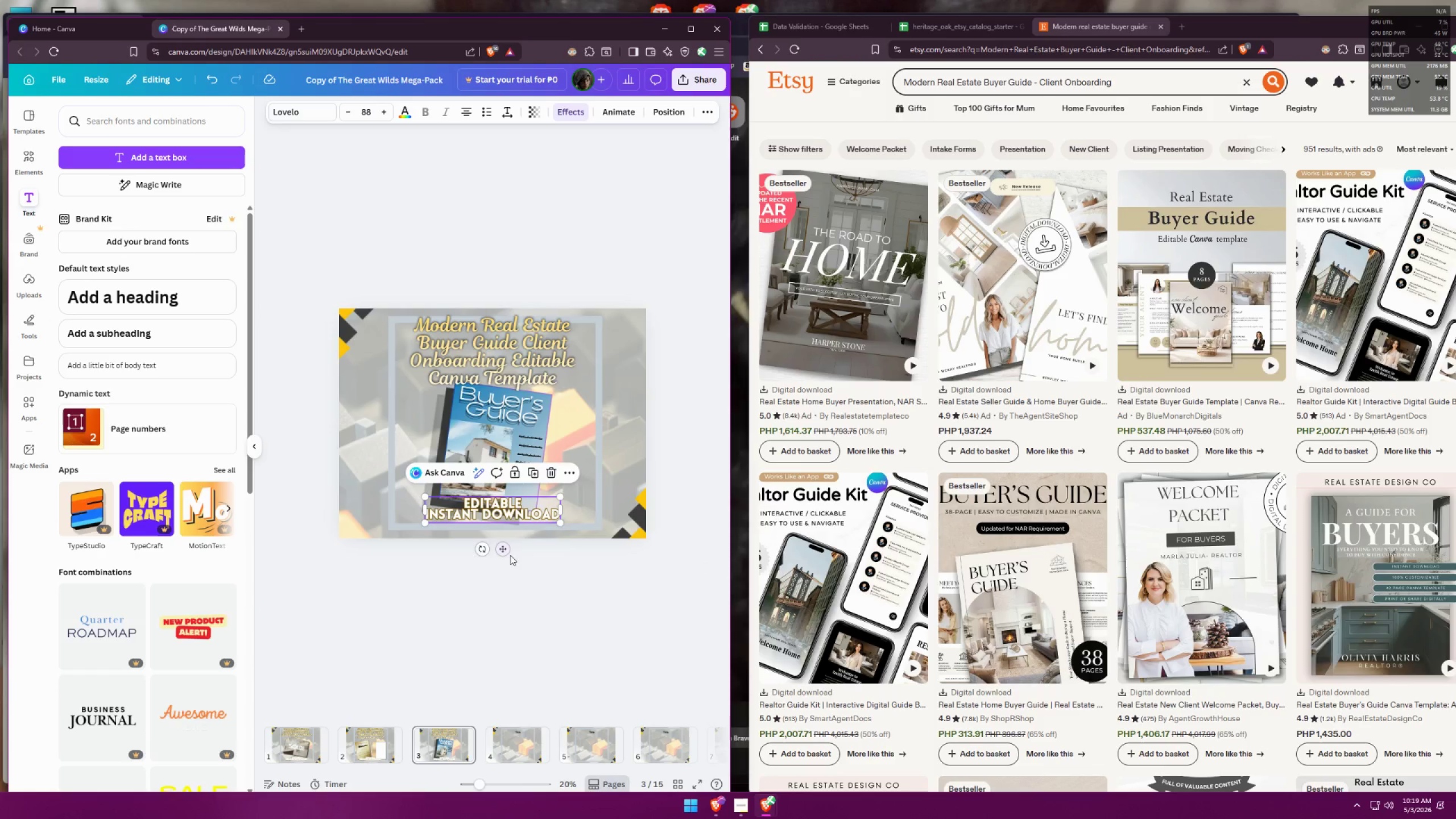 
left_click([556, 648])
 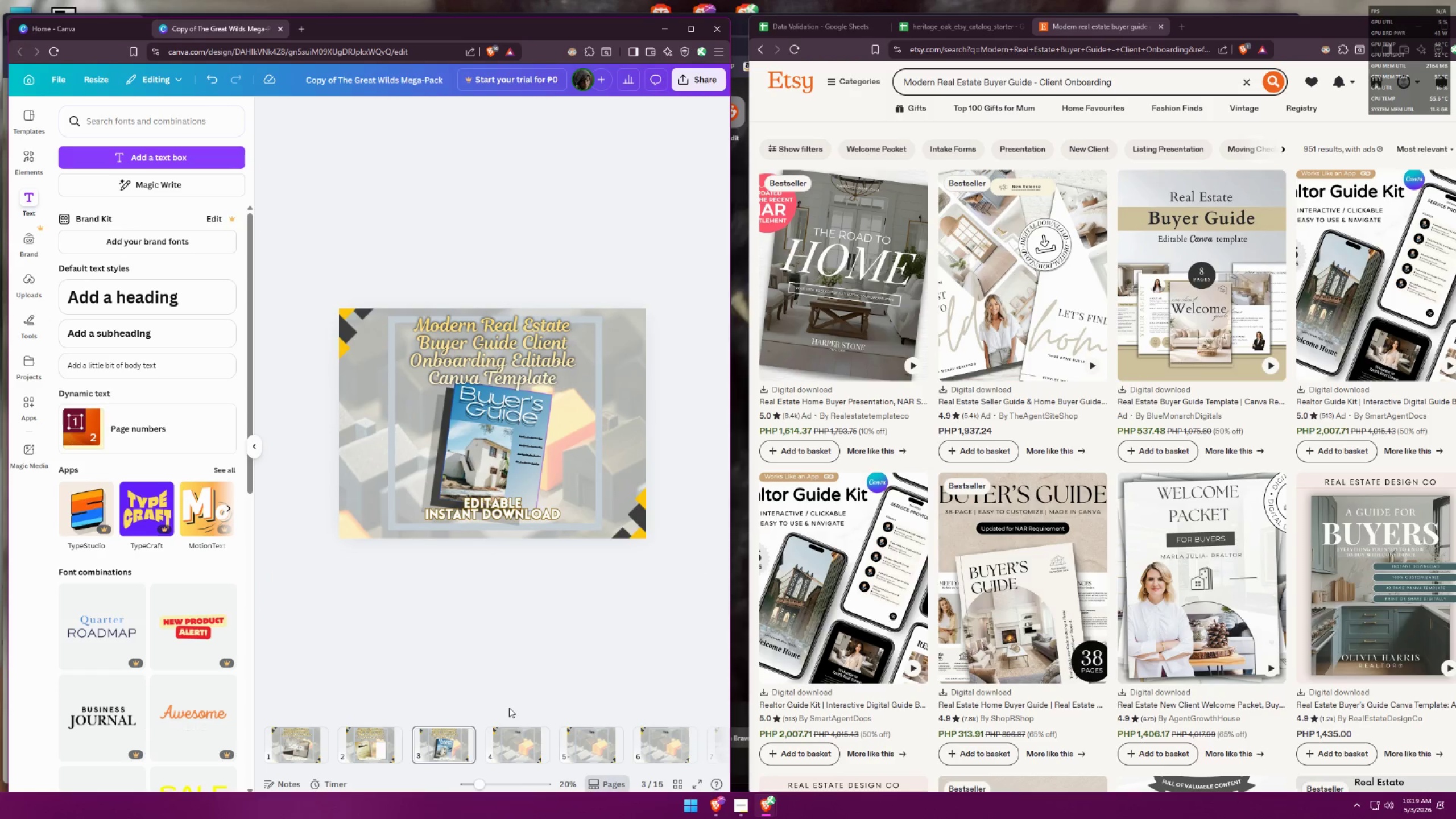 
left_click([299, 745])
 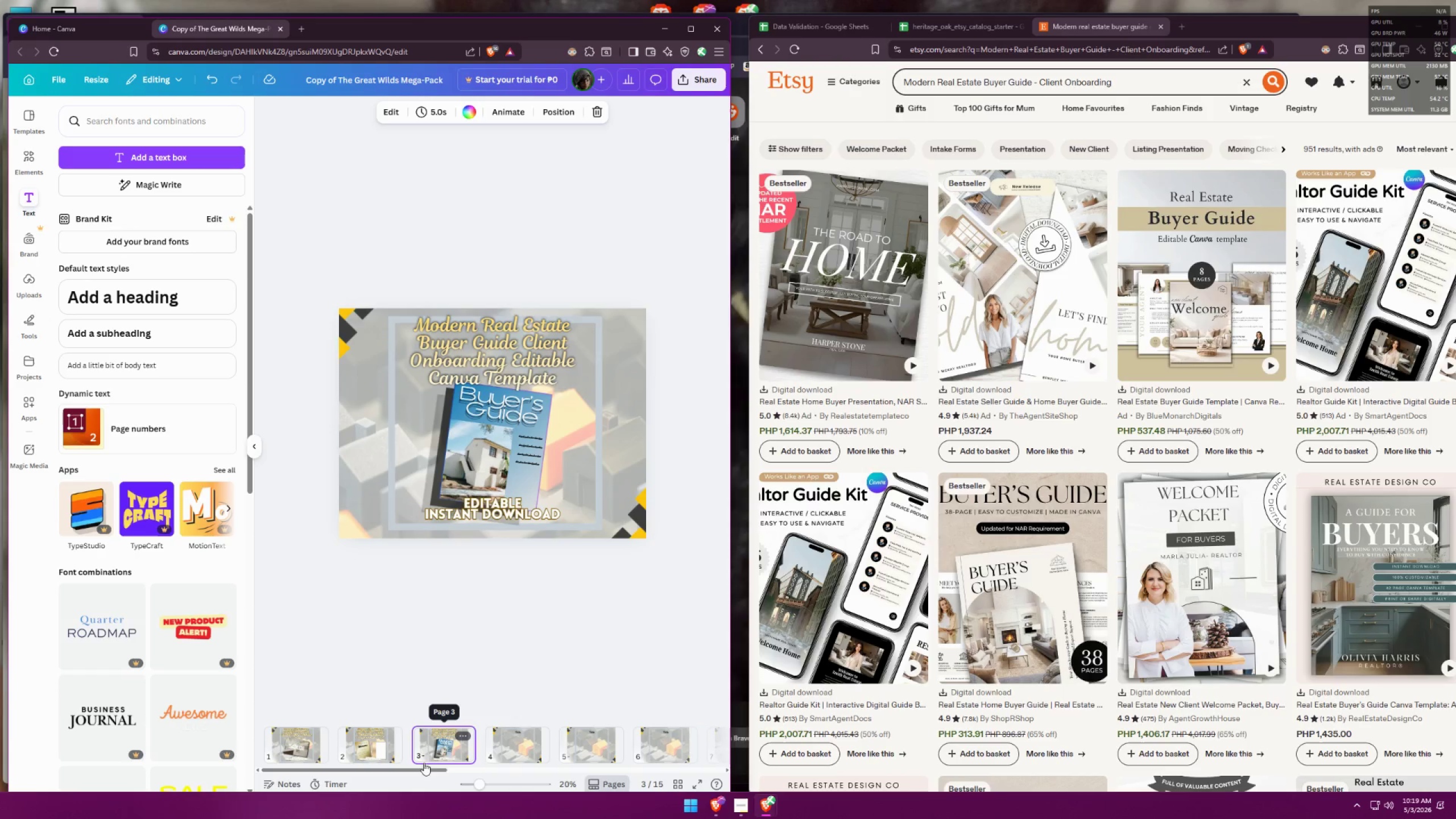 
left_click([517, 747])
 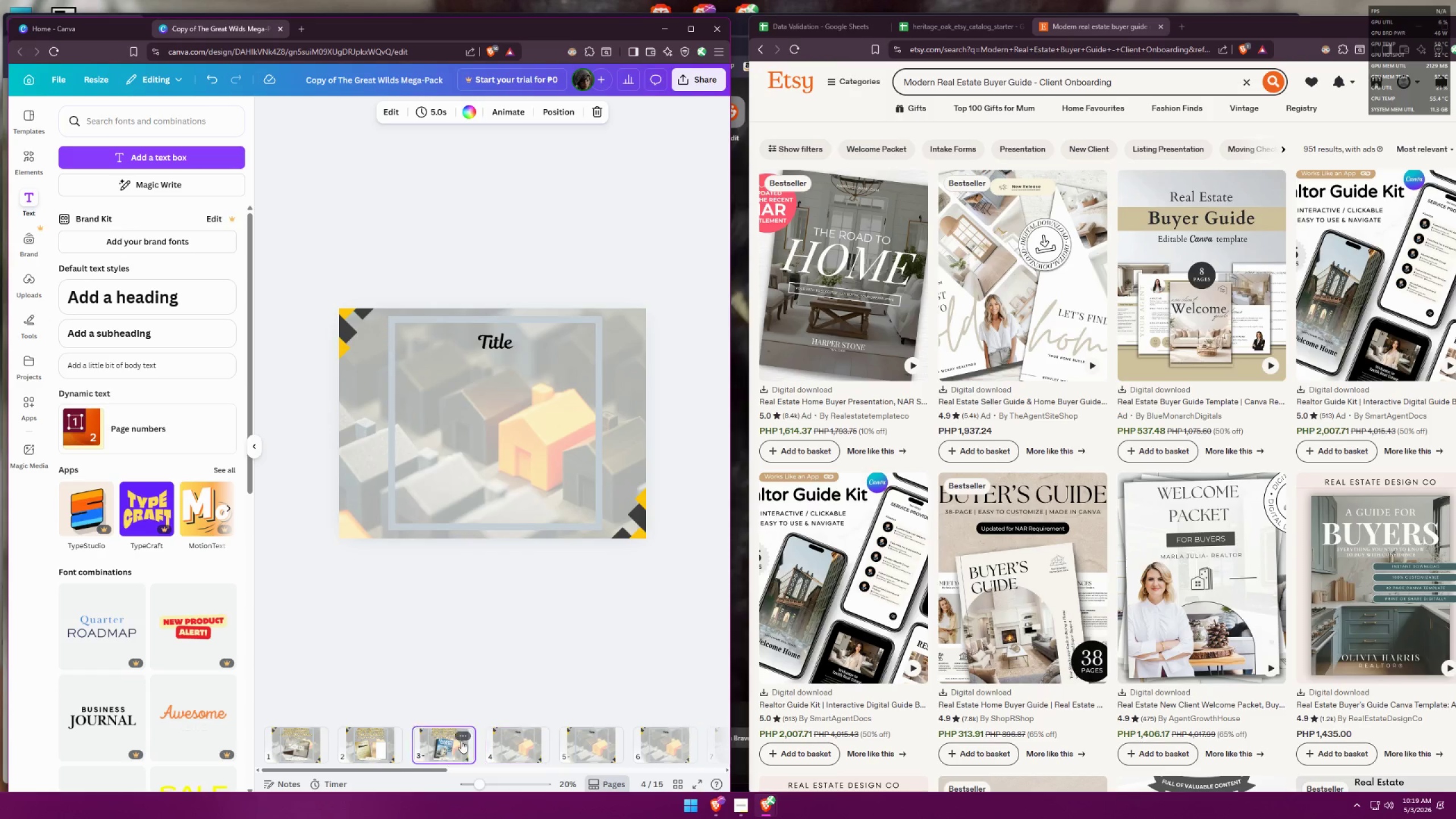 
left_click([528, 337])
 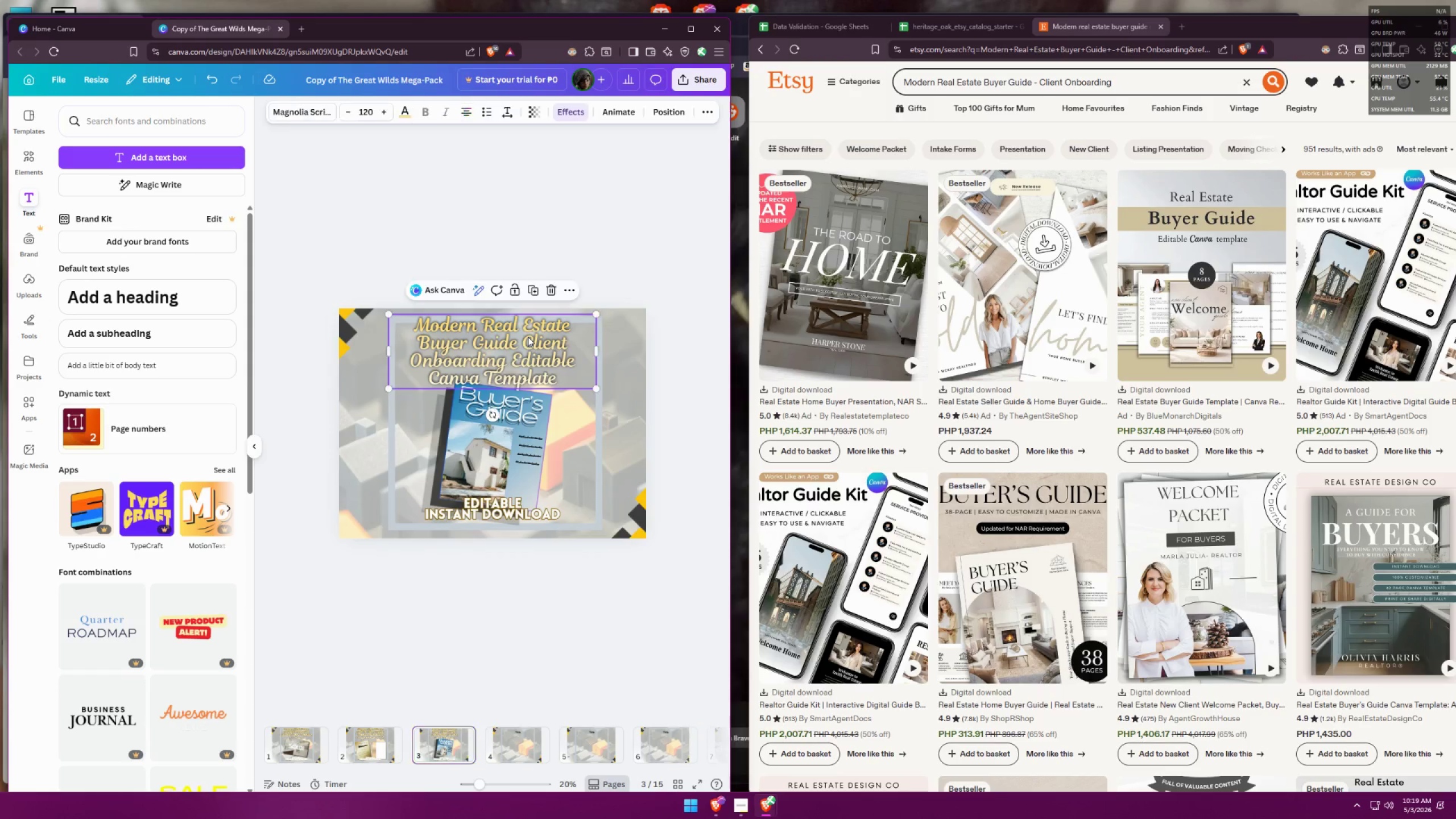 
key(Control+ControlLeft)
 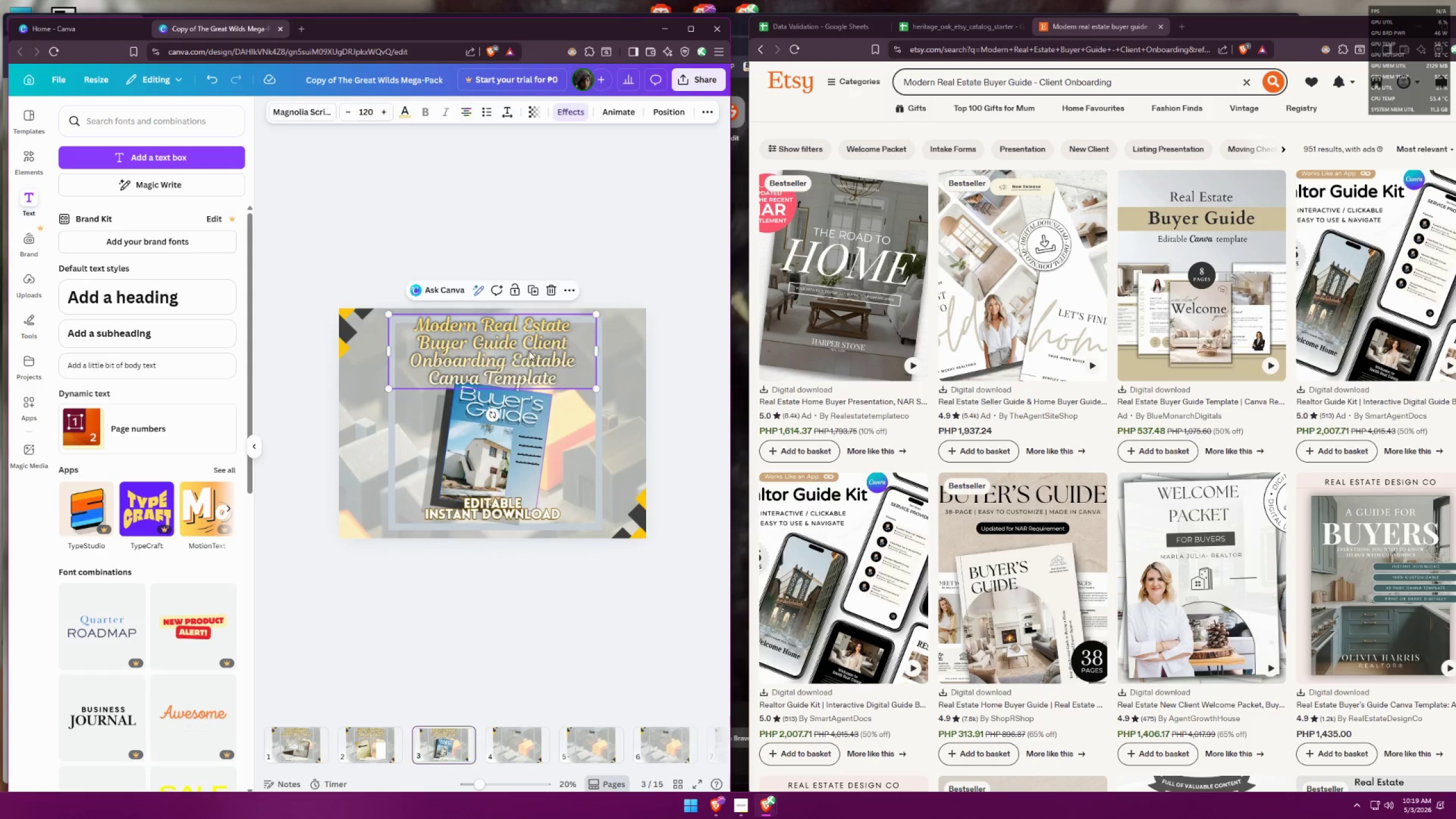 
key(Control+C)
 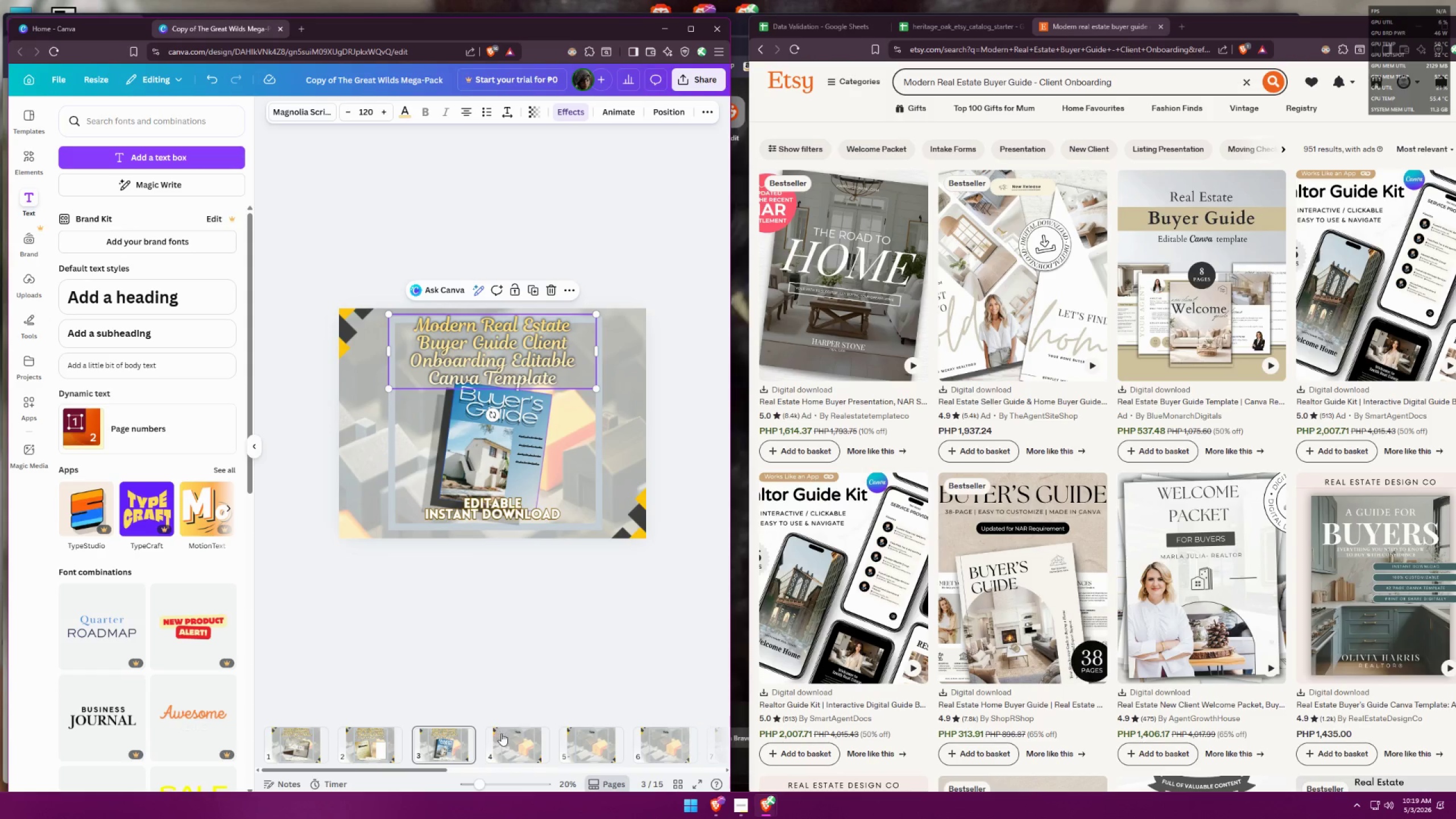 
left_click([509, 741])
 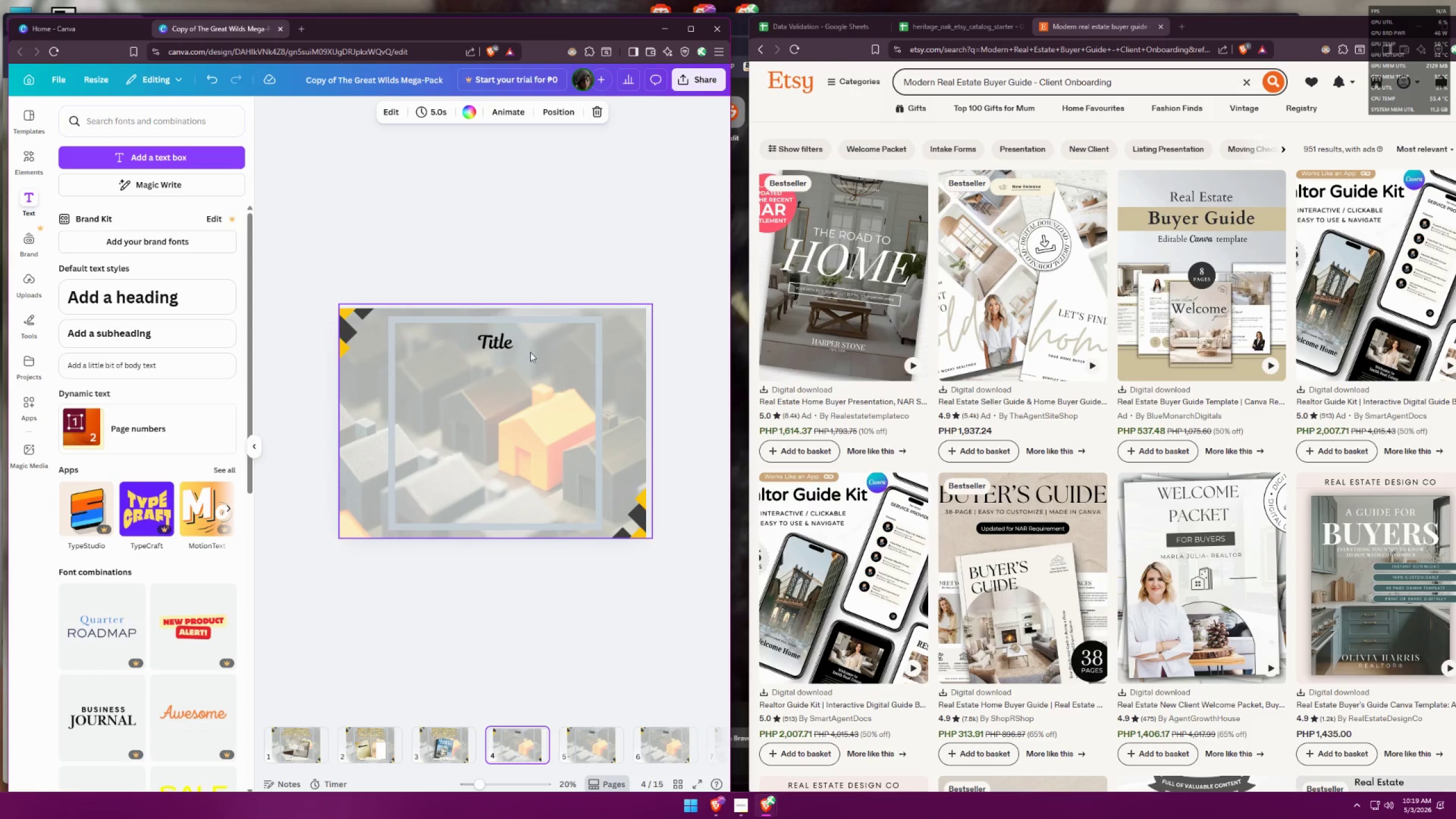 
left_click([493, 333])
 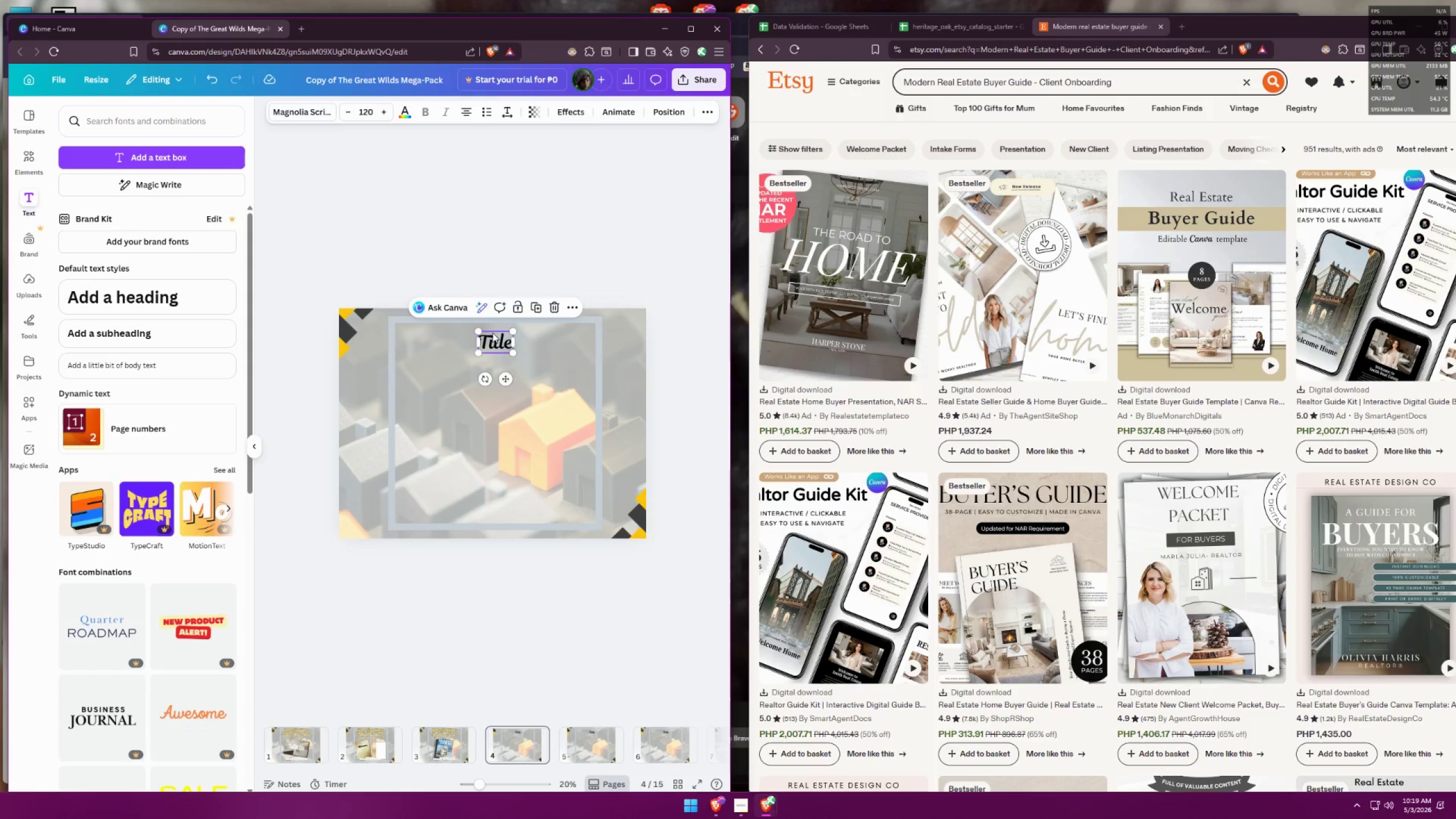 
key(Backspace)
 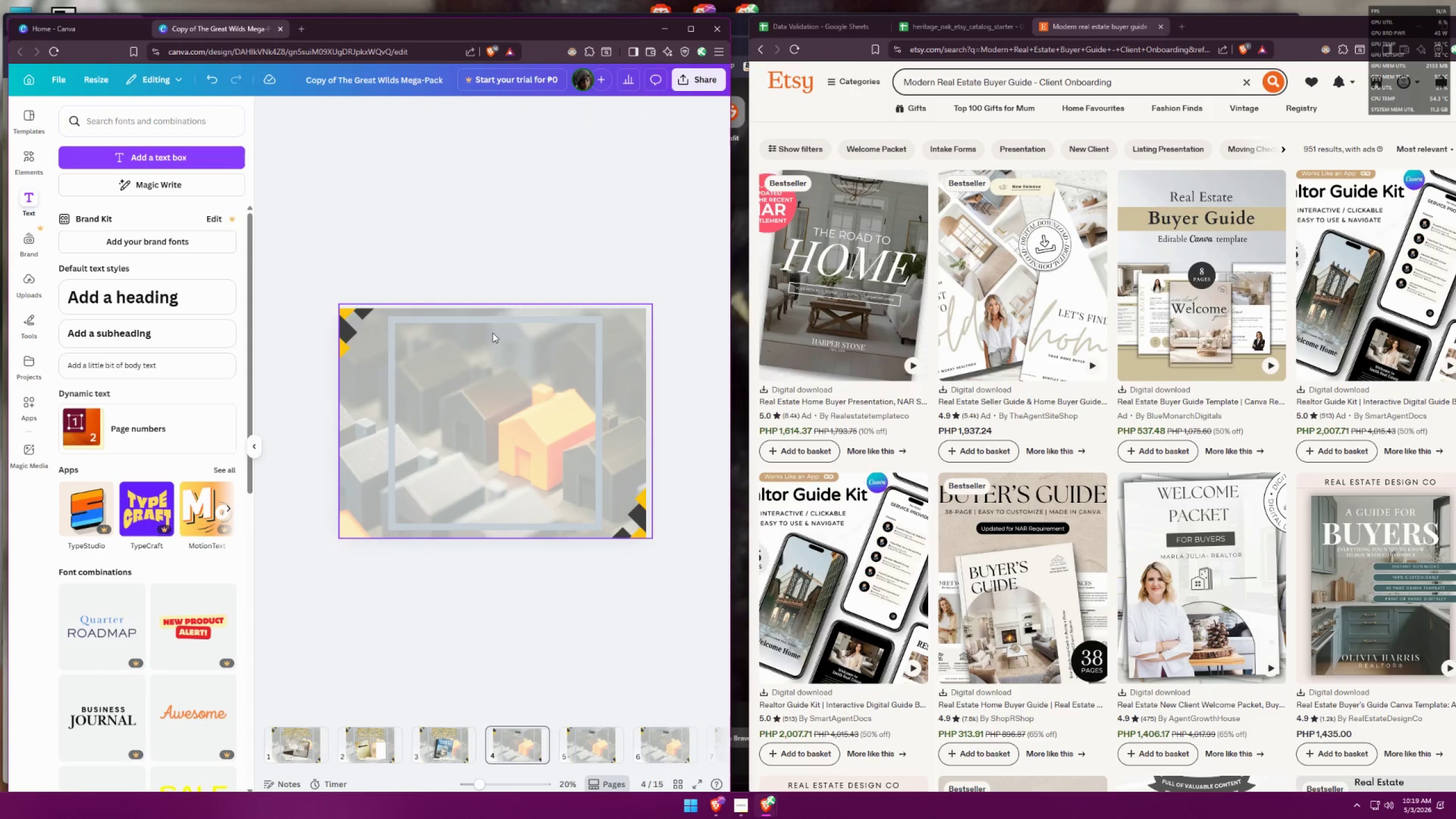 
key(Control+ControlLeft)
 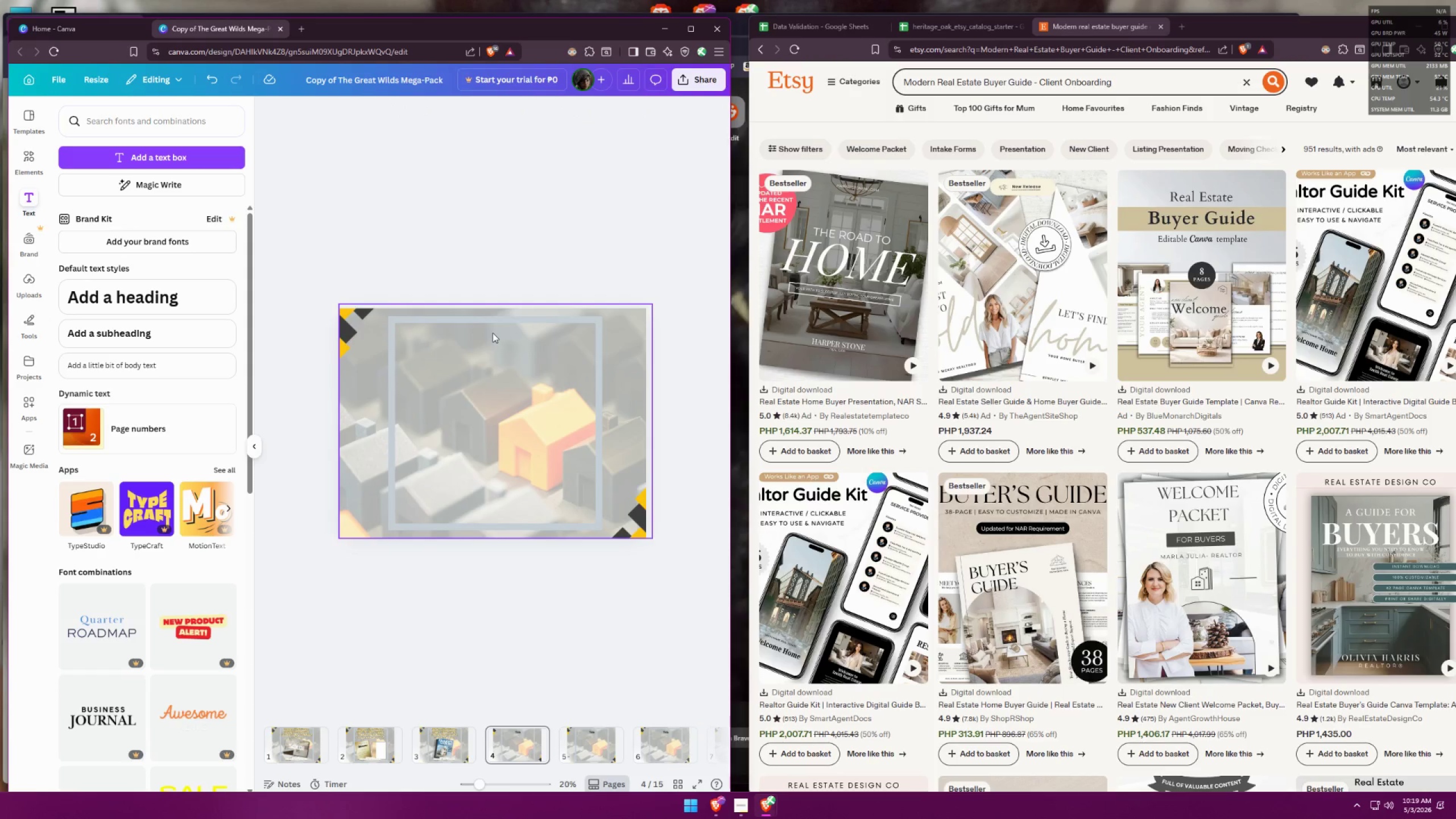 
key(Control+V)
 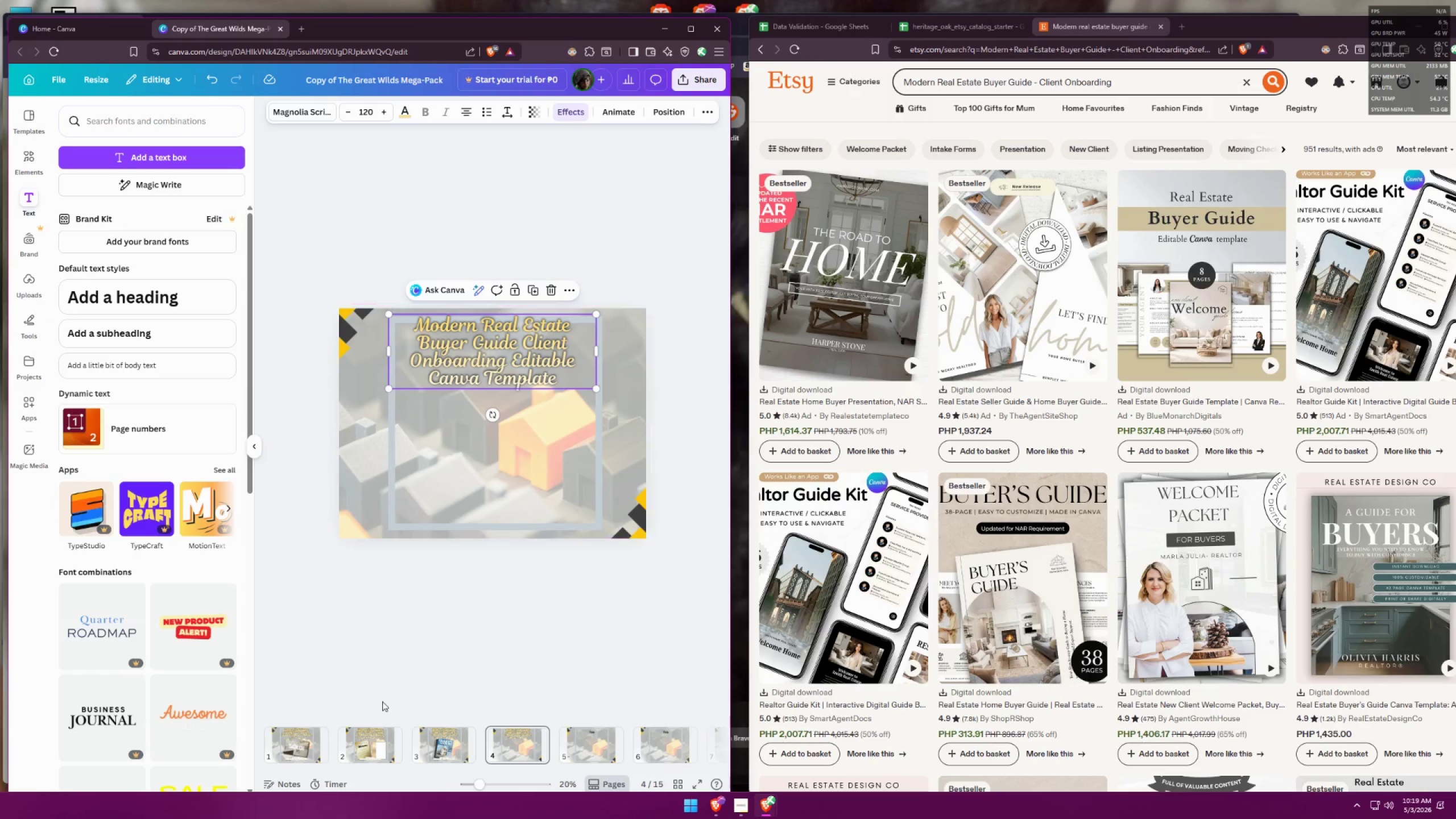 
left_click([435, 748])
 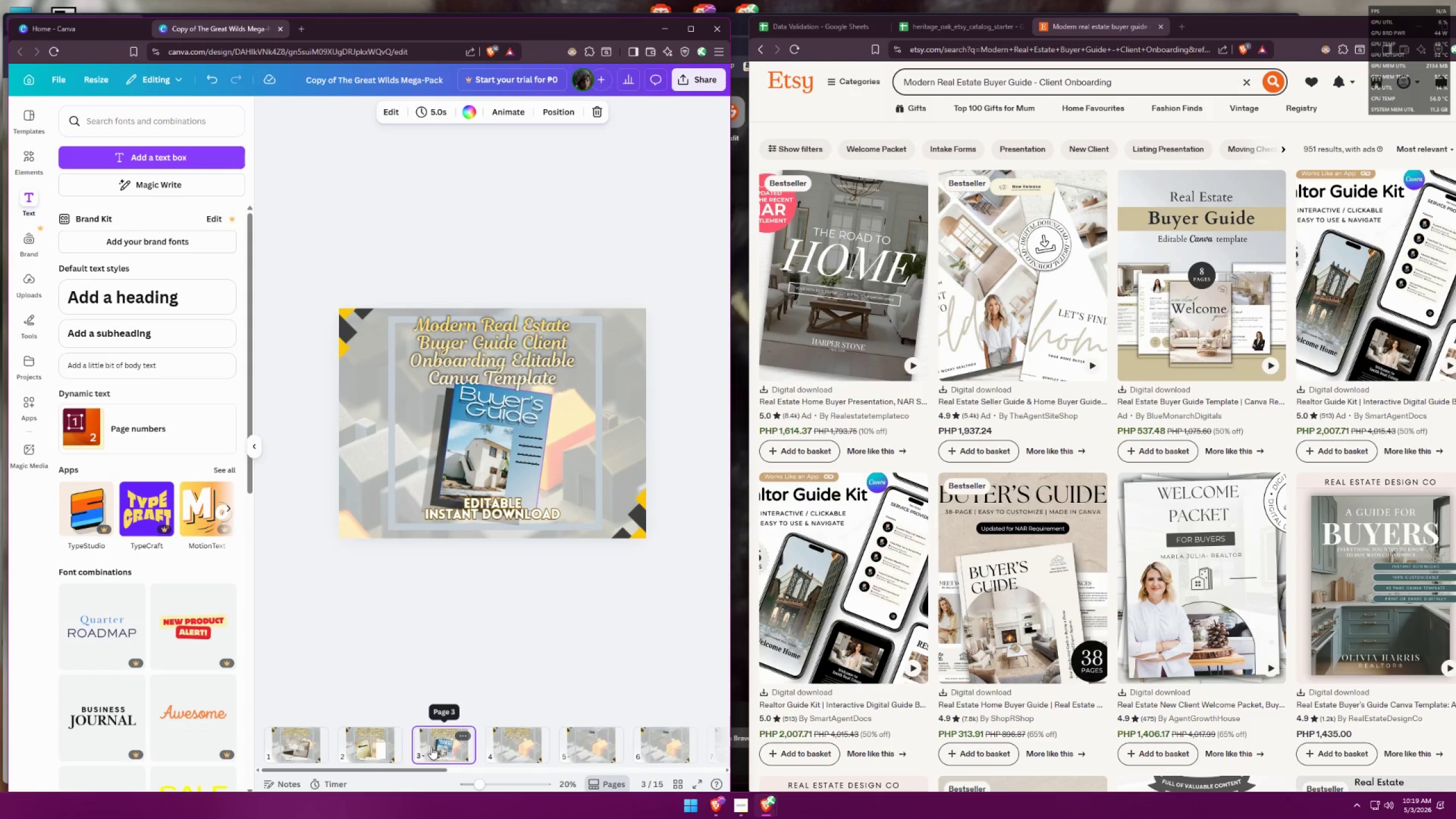 
left_click([338, 740])
 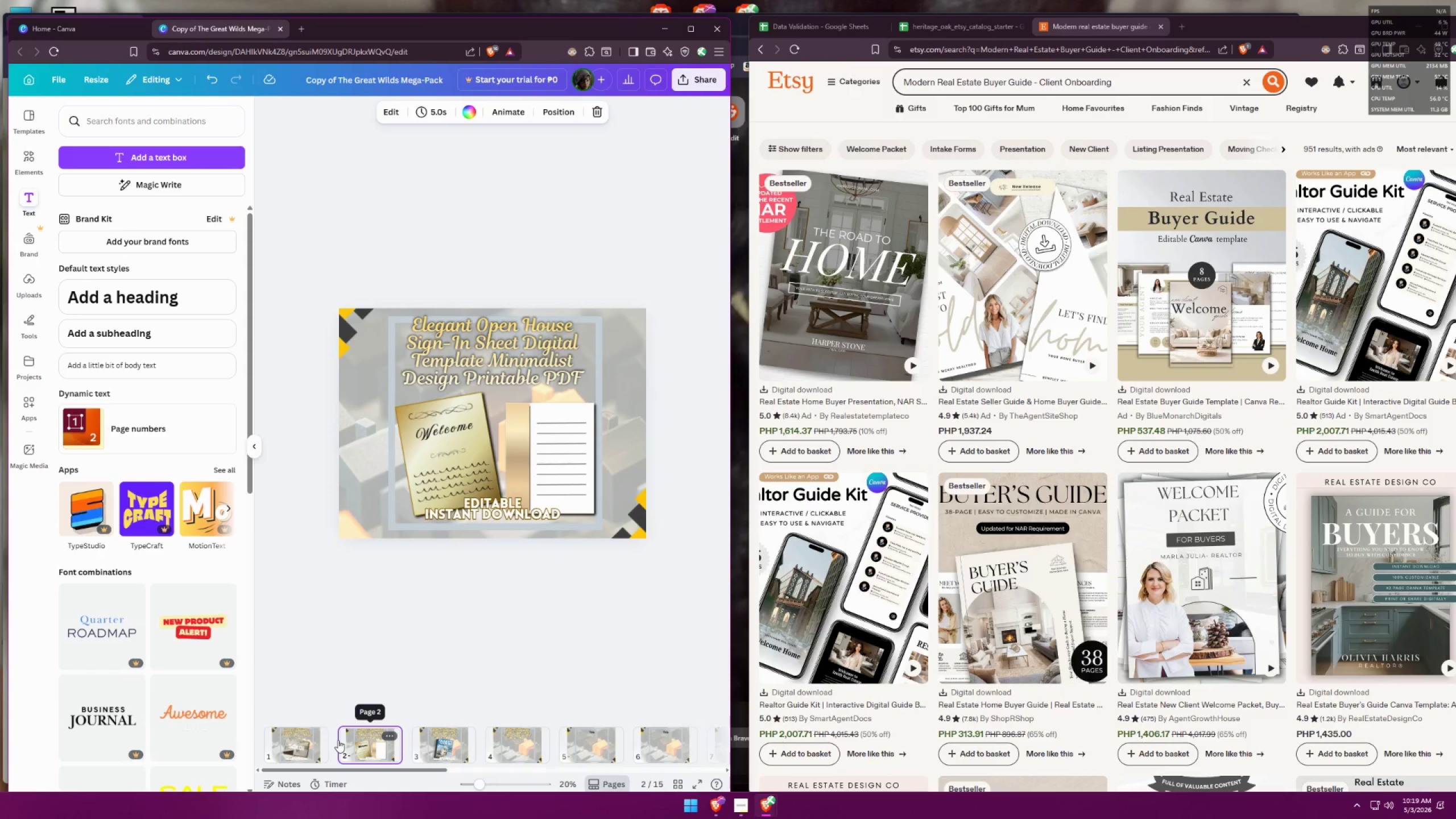 
left_click([235, 742])
 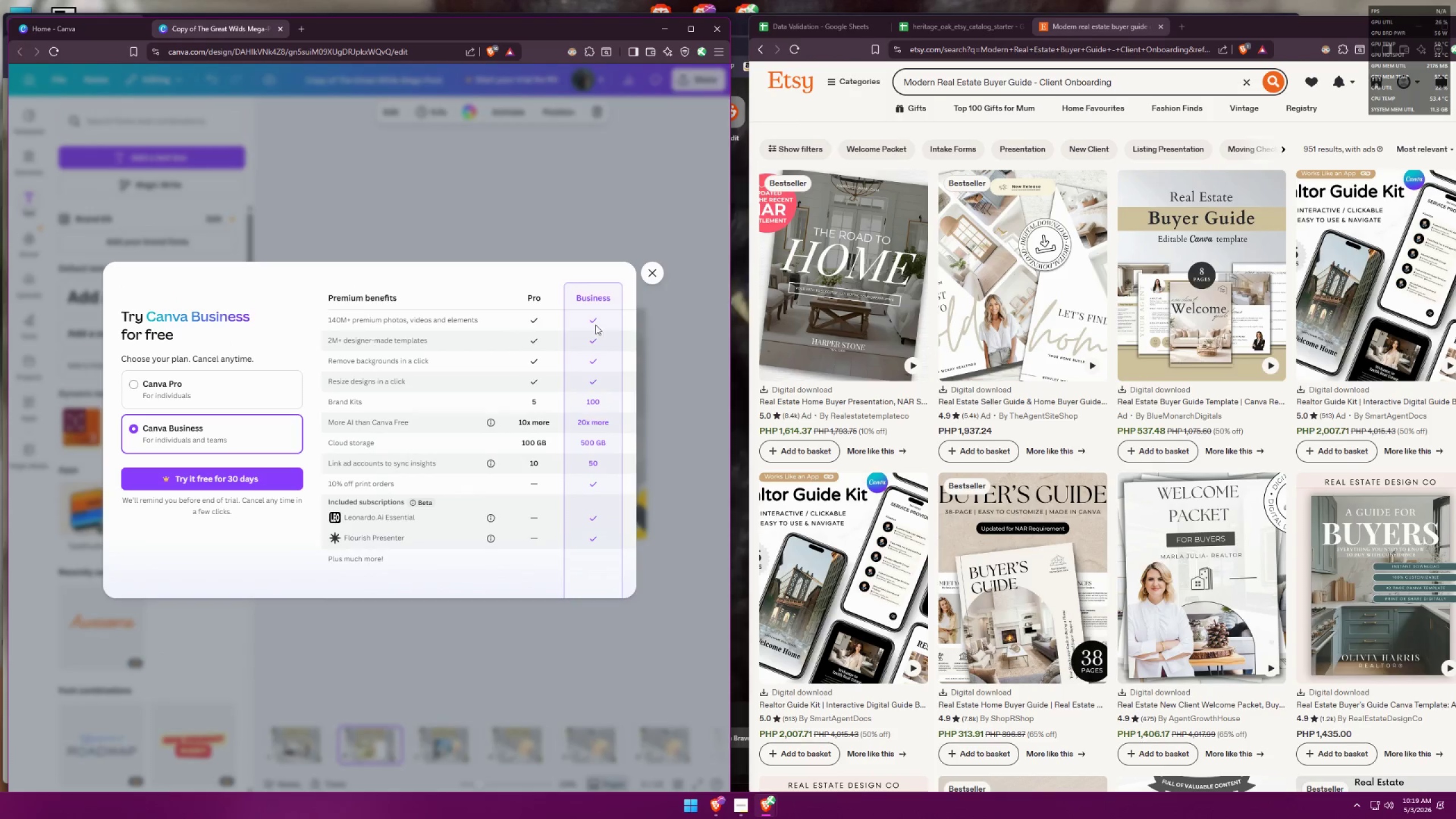 
left_click([655, 279])
 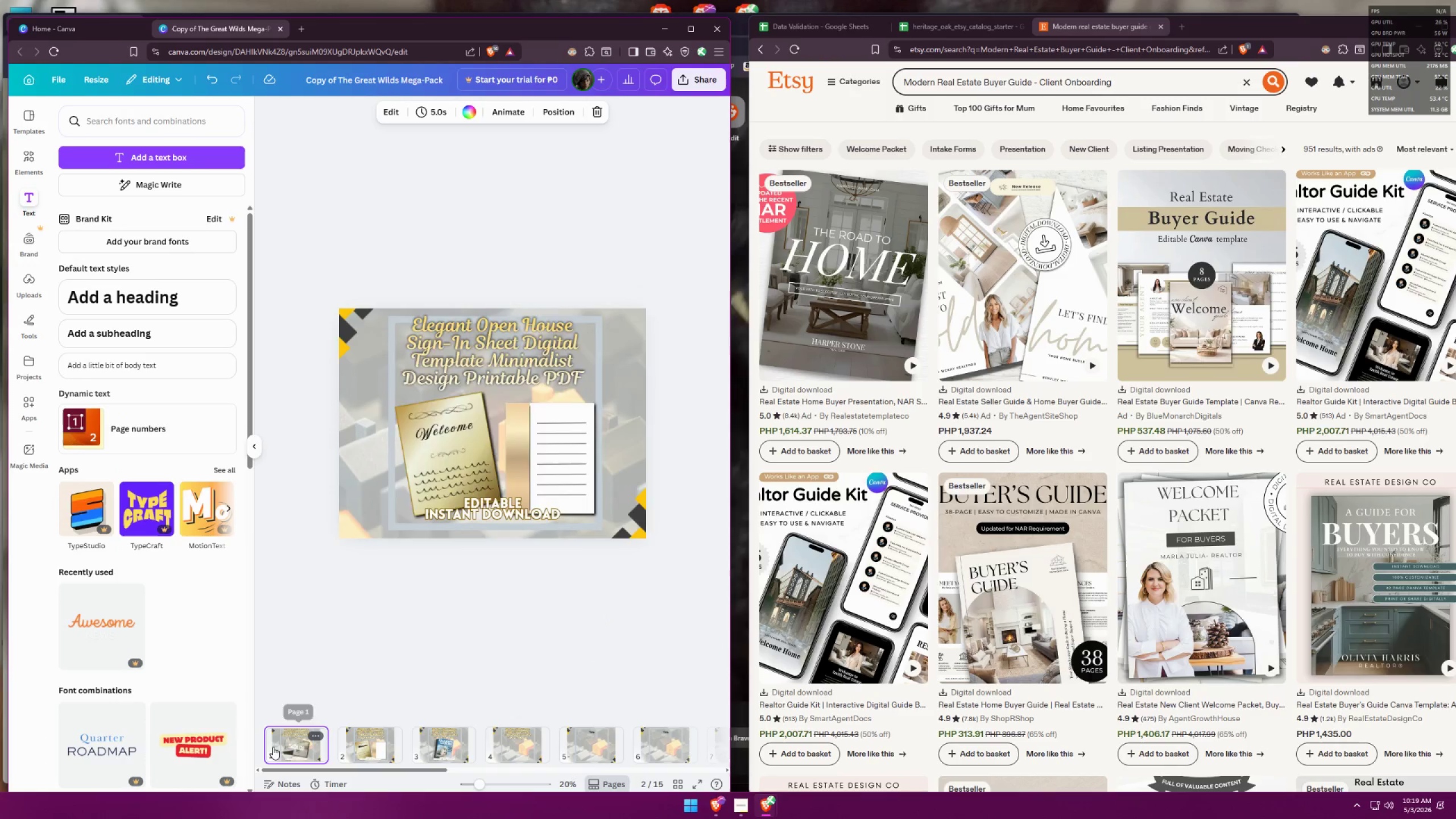 
double_click([369, 741])
 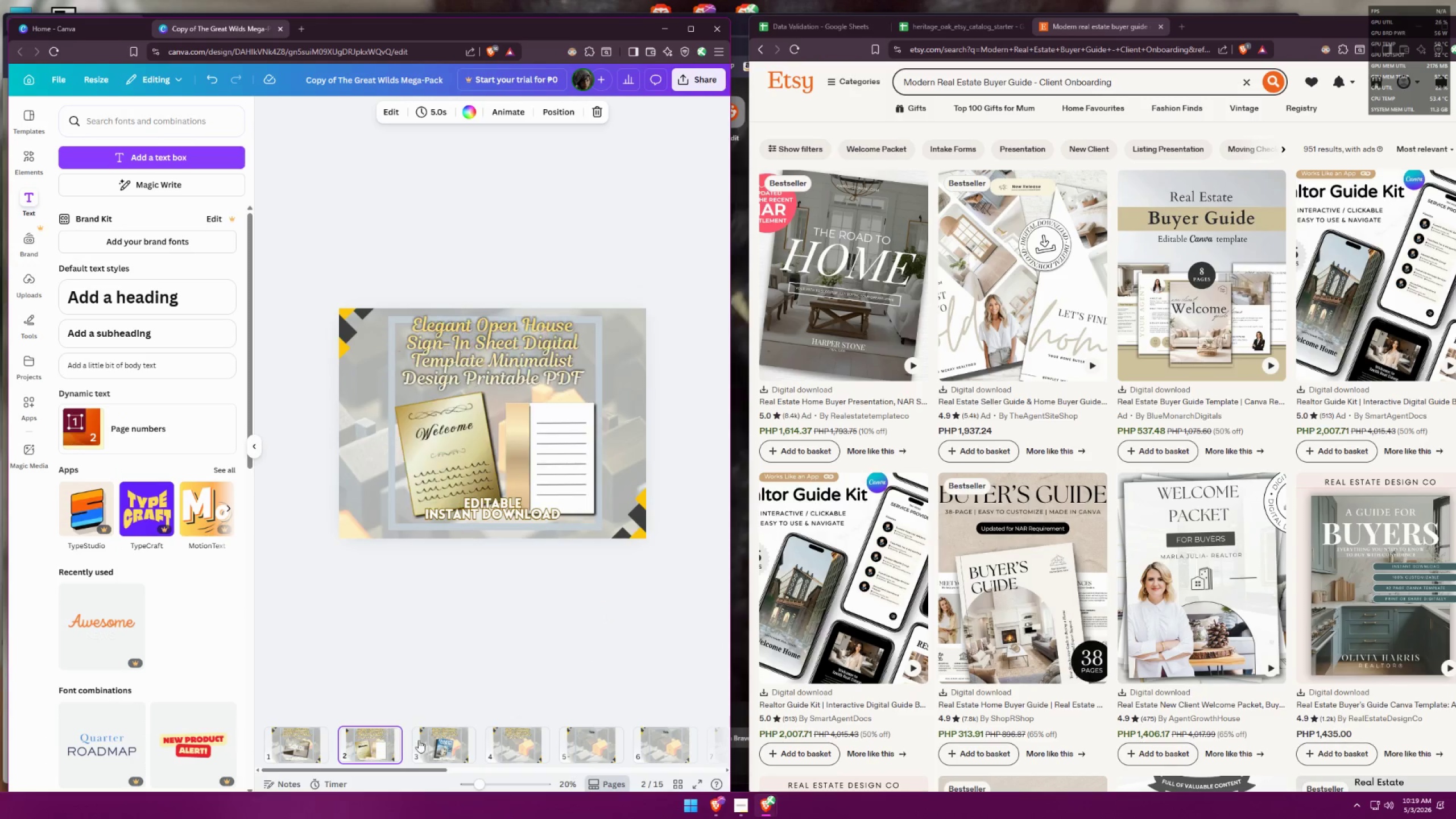 
triple_click([438, 740])
 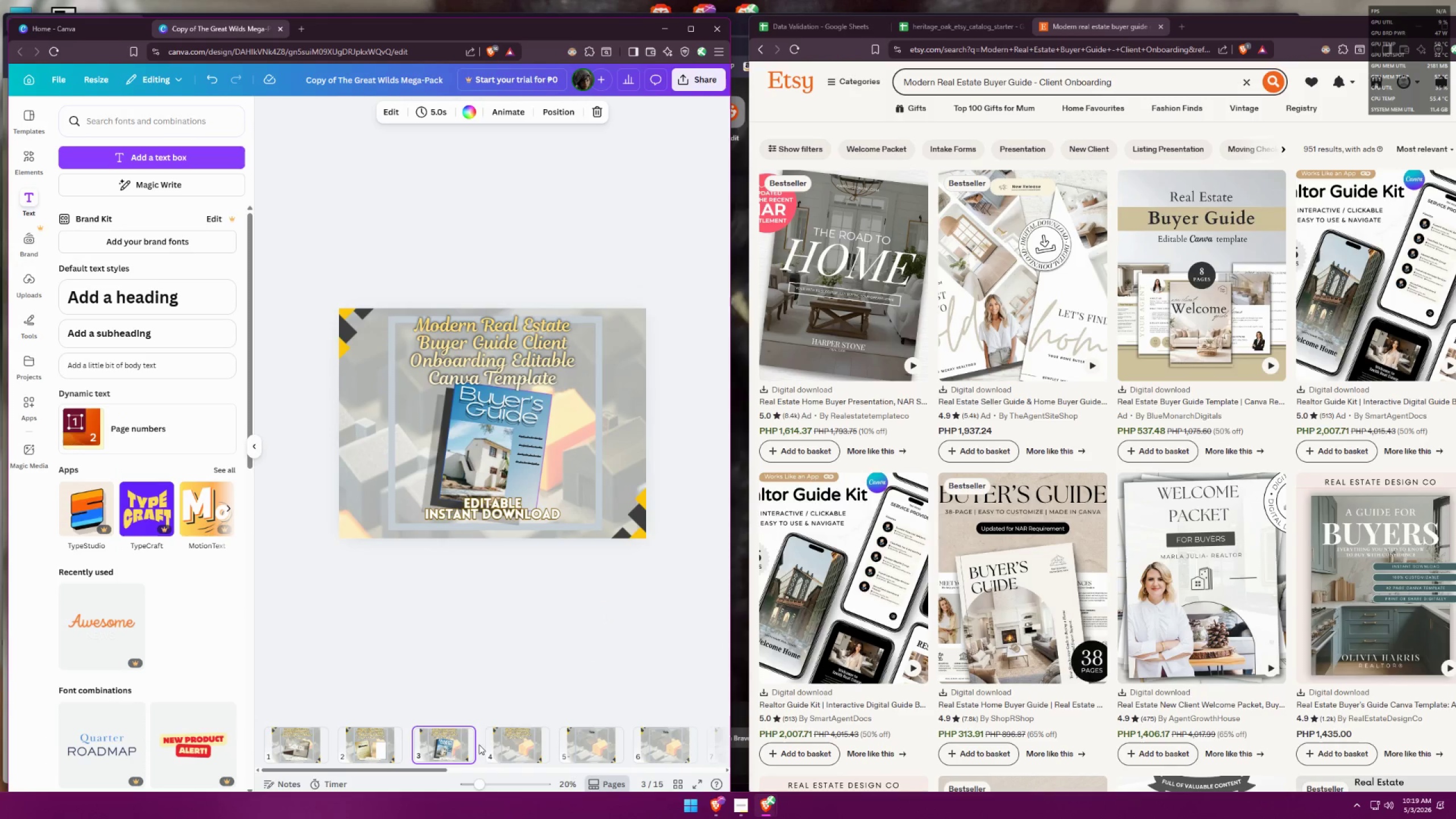 
left_click([504, 740])
 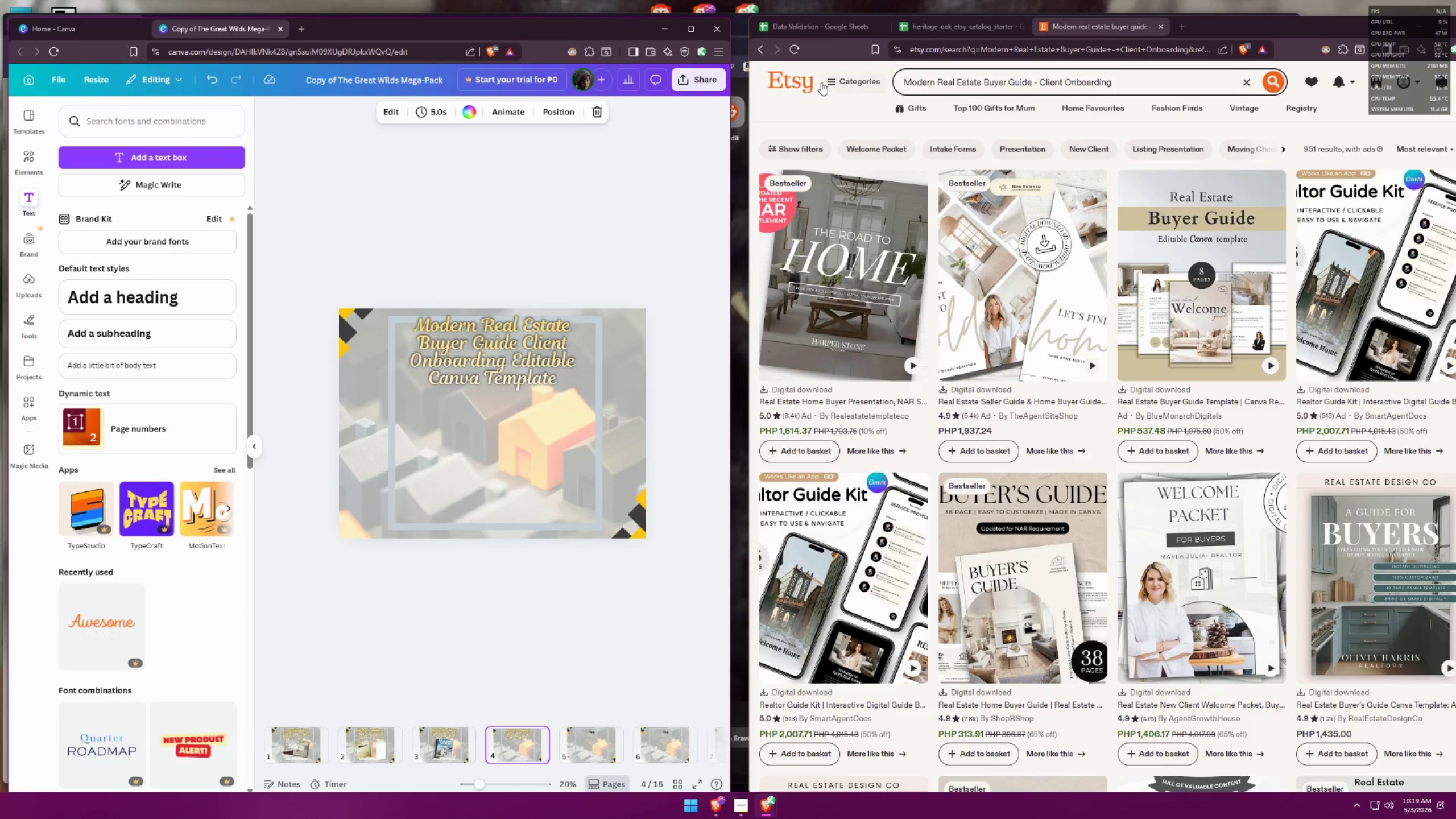 
left_click([830, 28])
 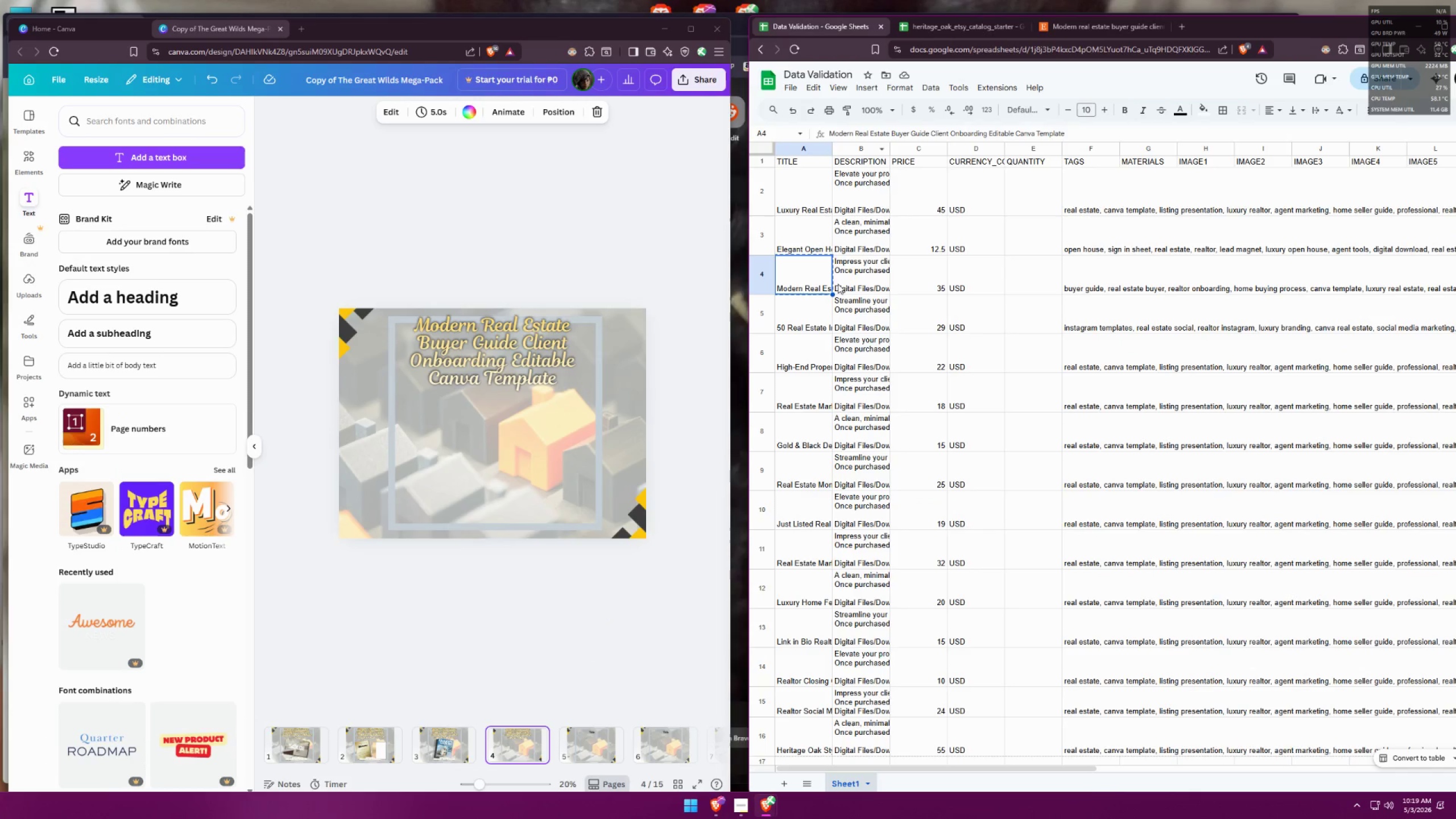 
left_click([803, 318])
 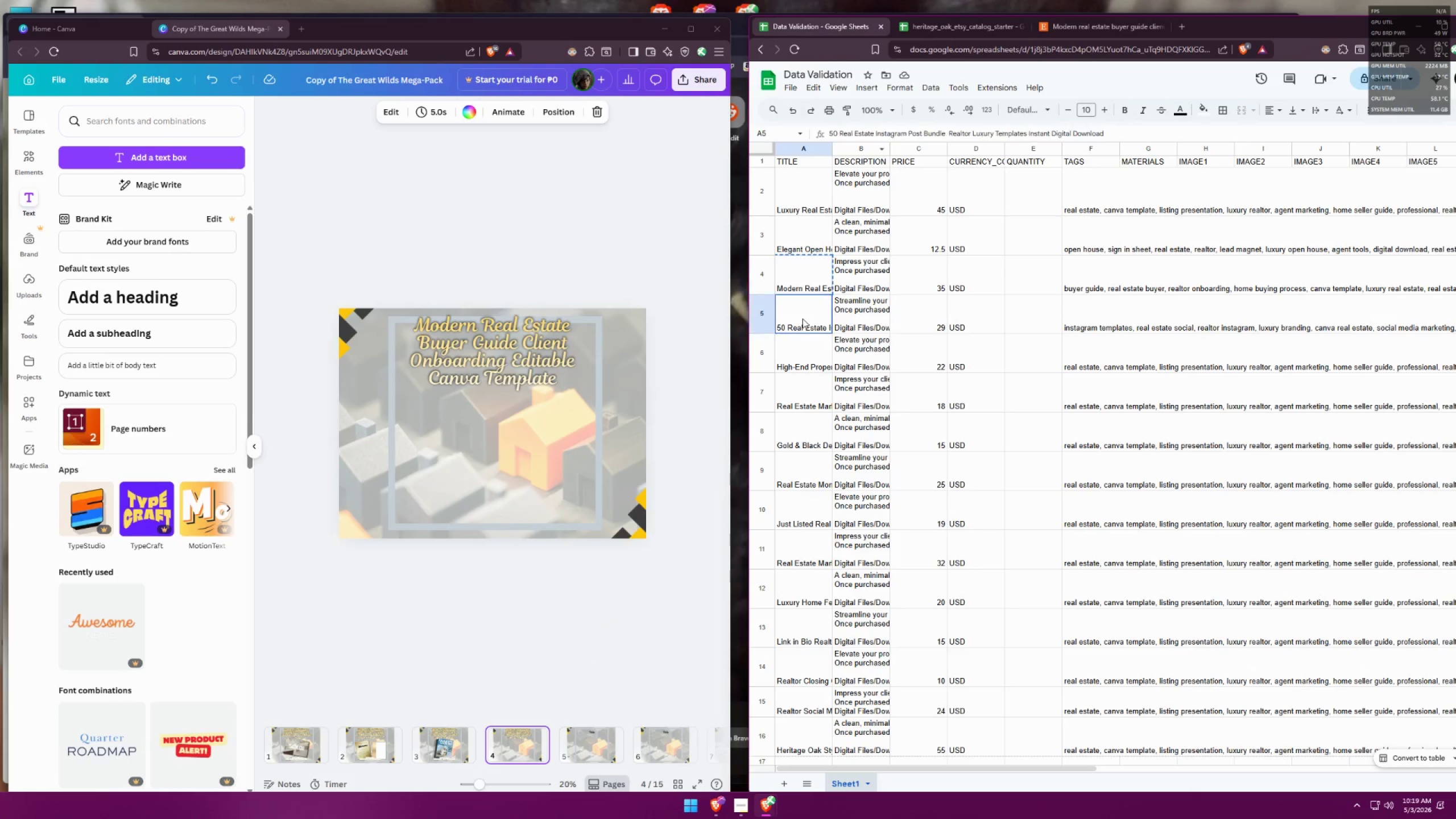 
key(Control+ControlLeft)
 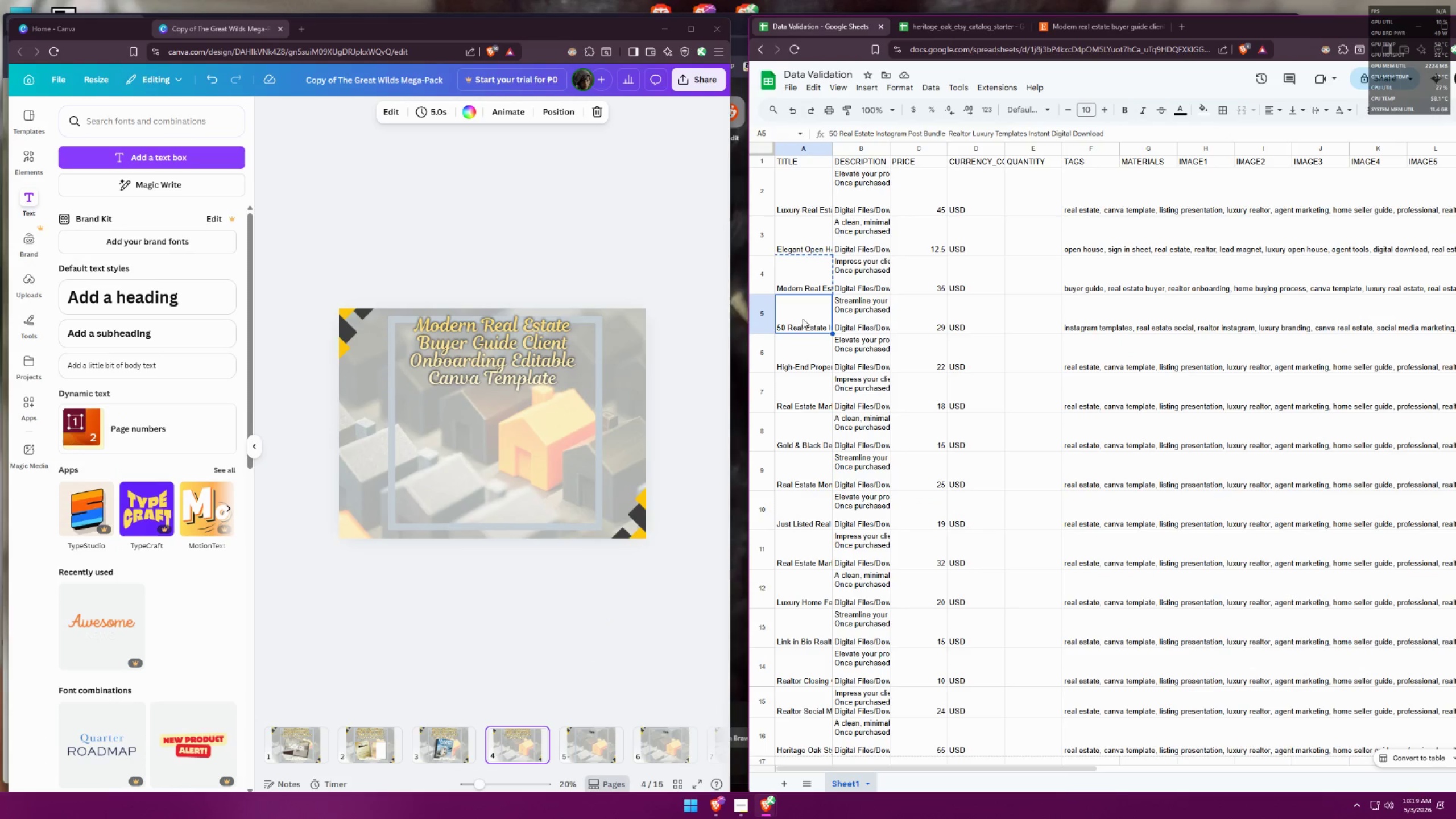 
key(Control+C)
 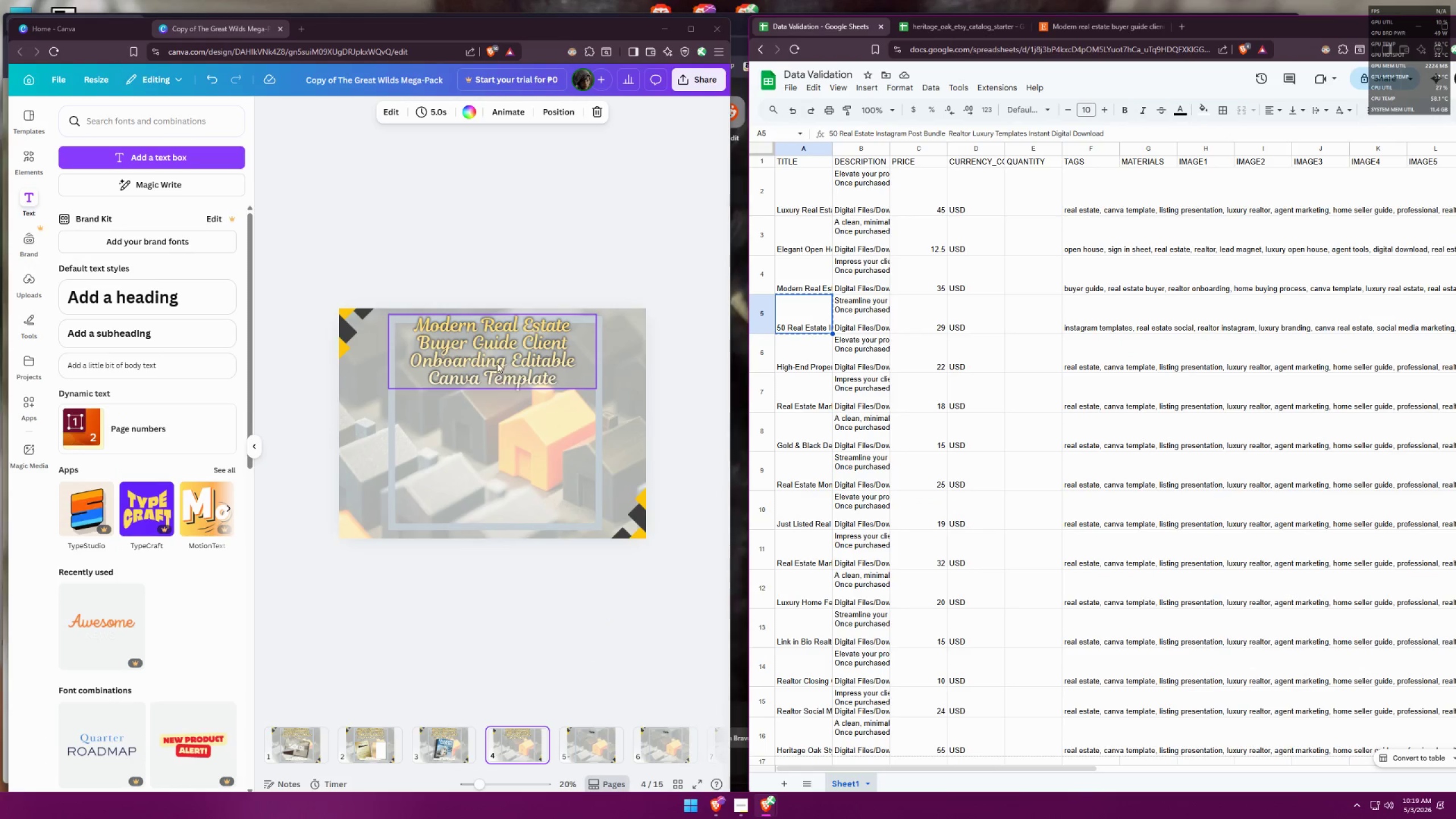 
double_click([497, 363])
 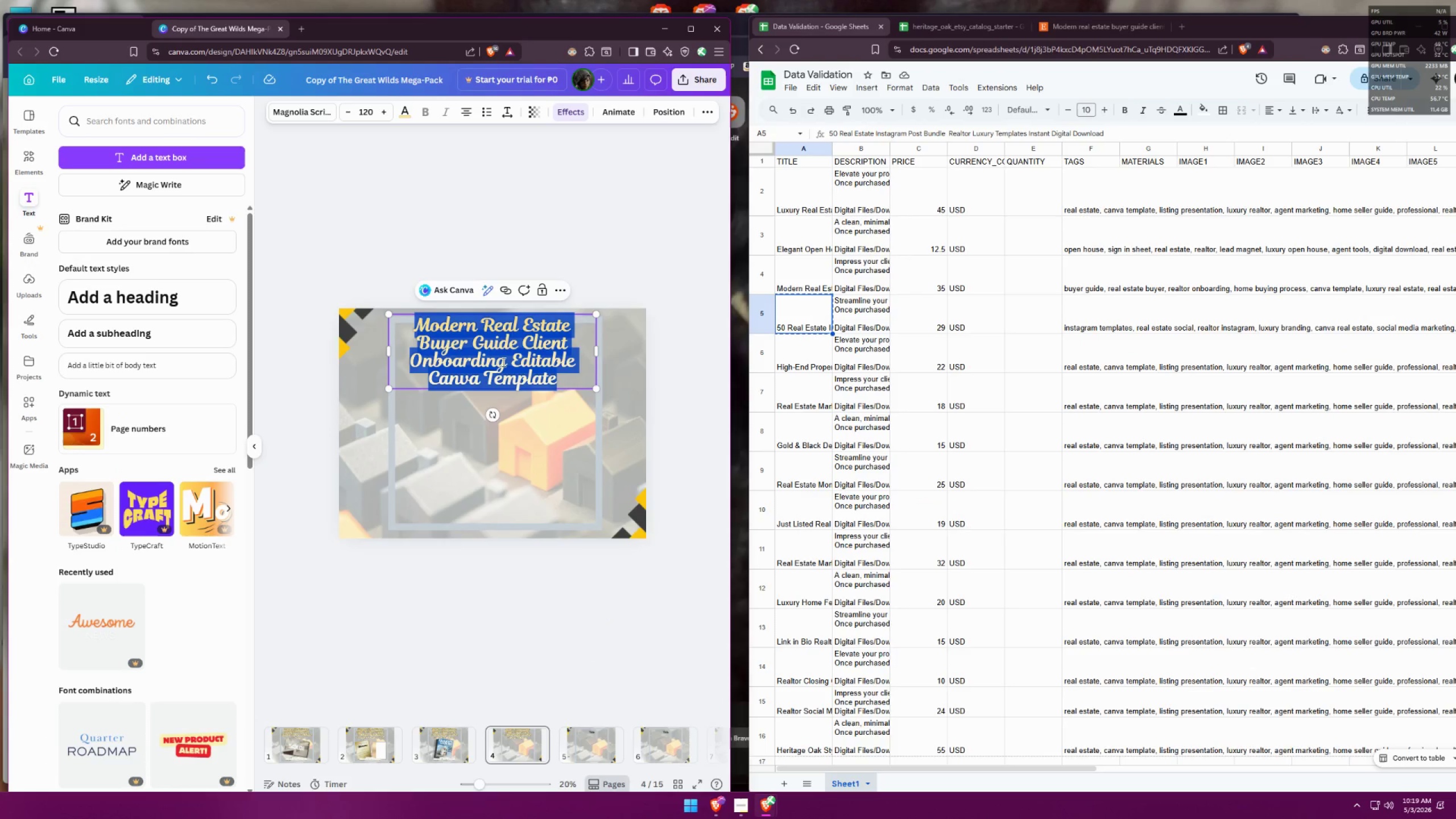 
key(Control+ControlLeft)
 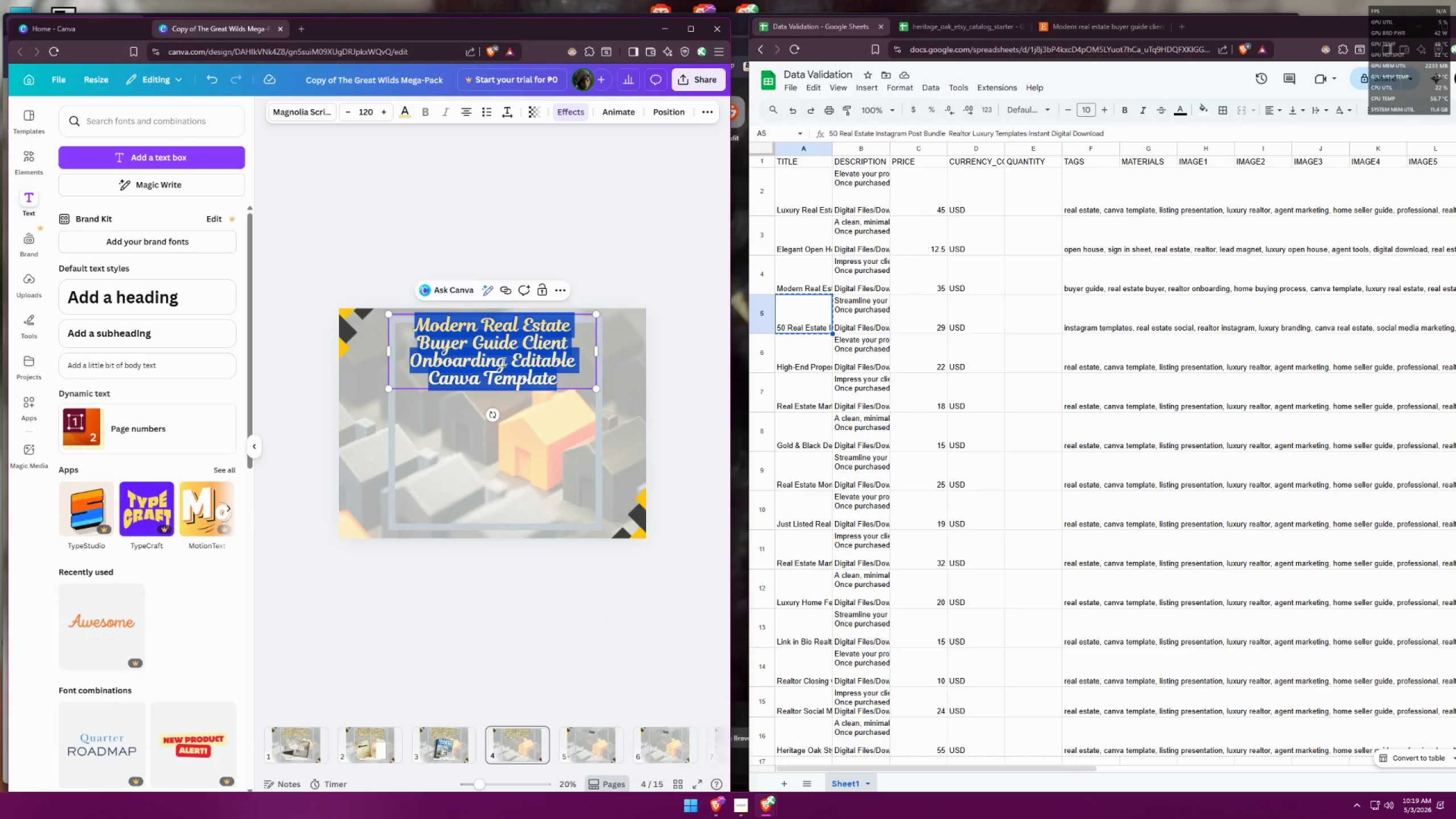 
key(Control+V)
 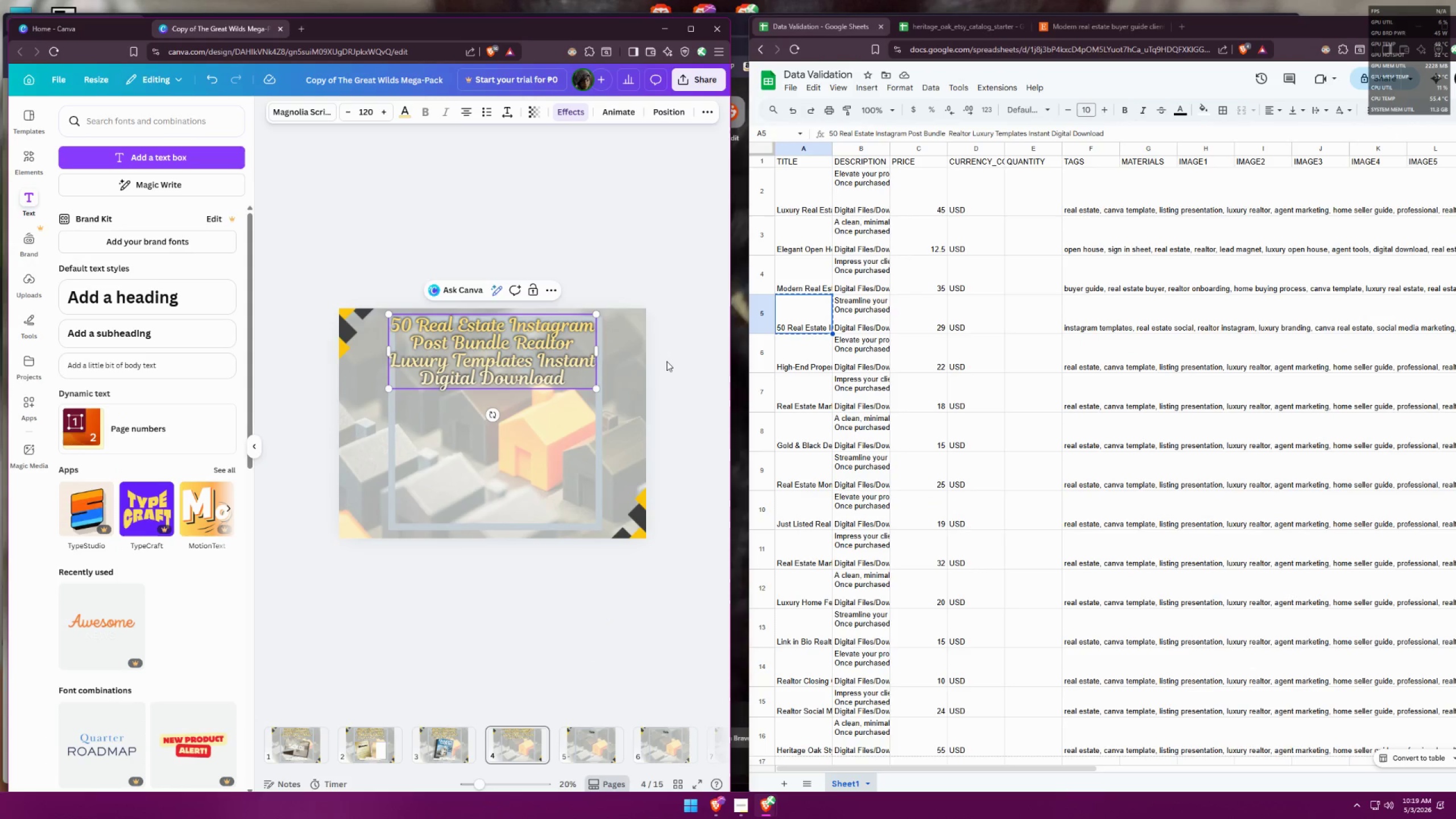 
left_click([668, 361])
 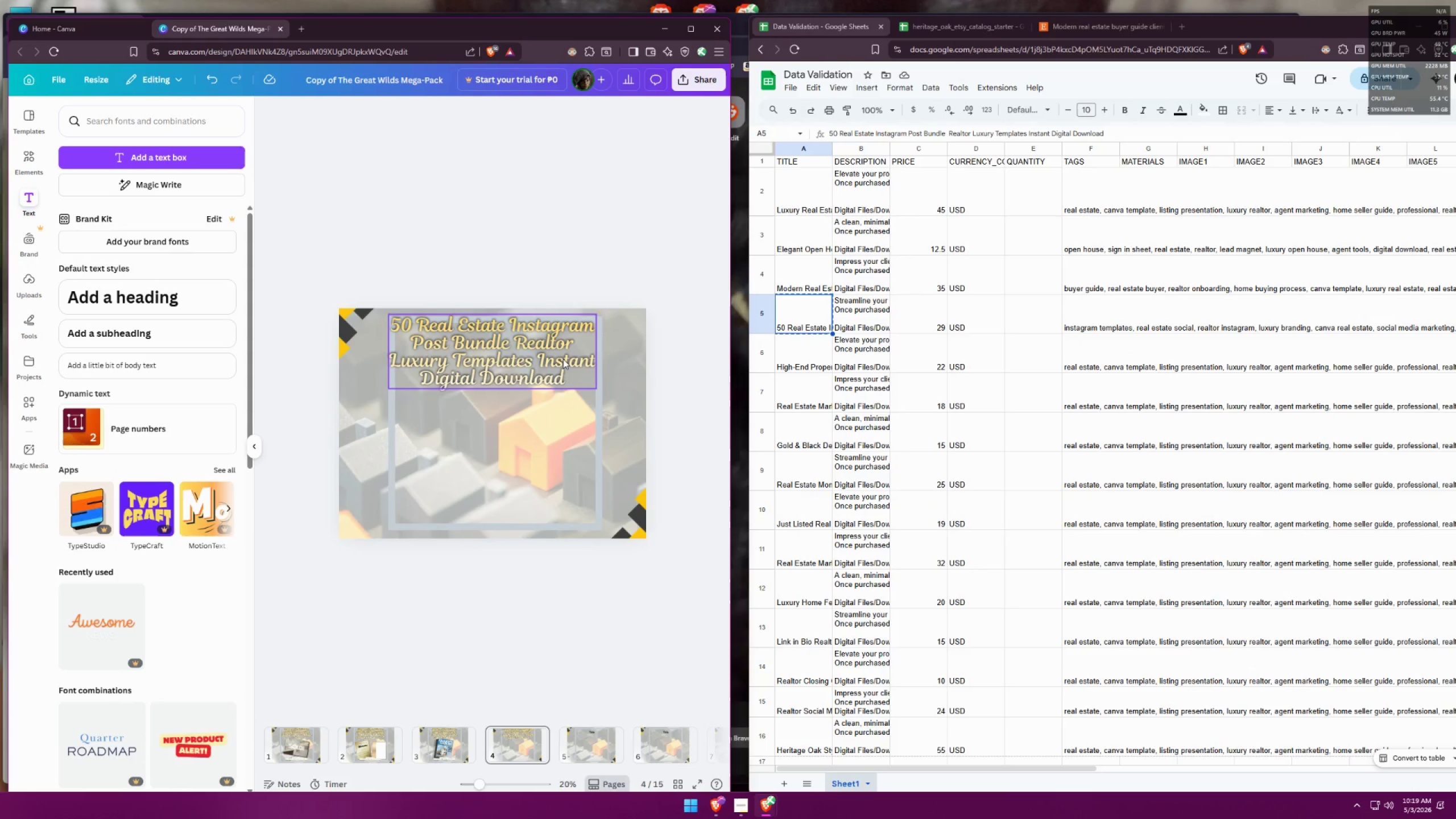 
left_click_drag(start_coordinate=[513, 350], to_coordinate=[522, 350])
 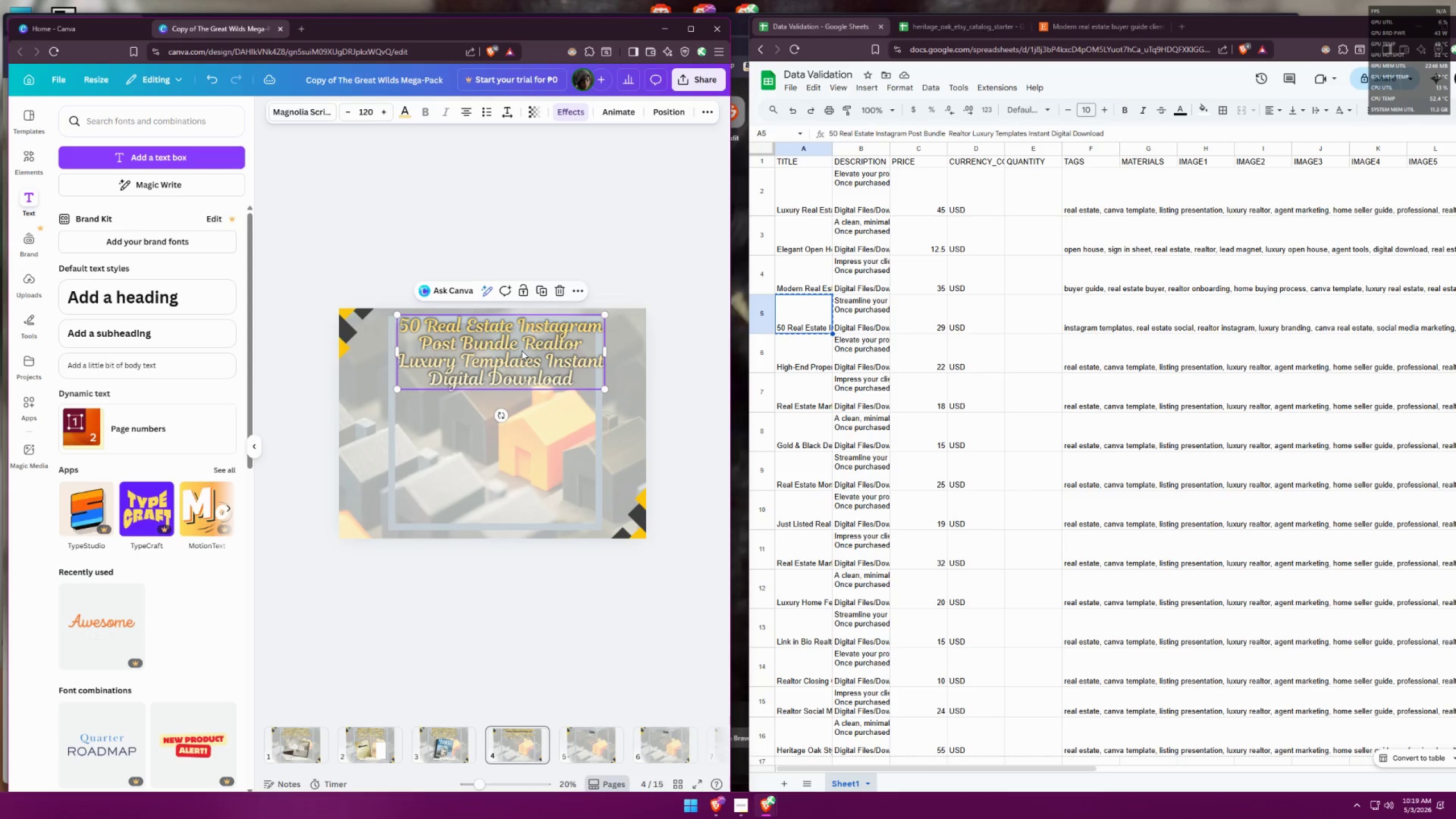 
key(Control+Z)
 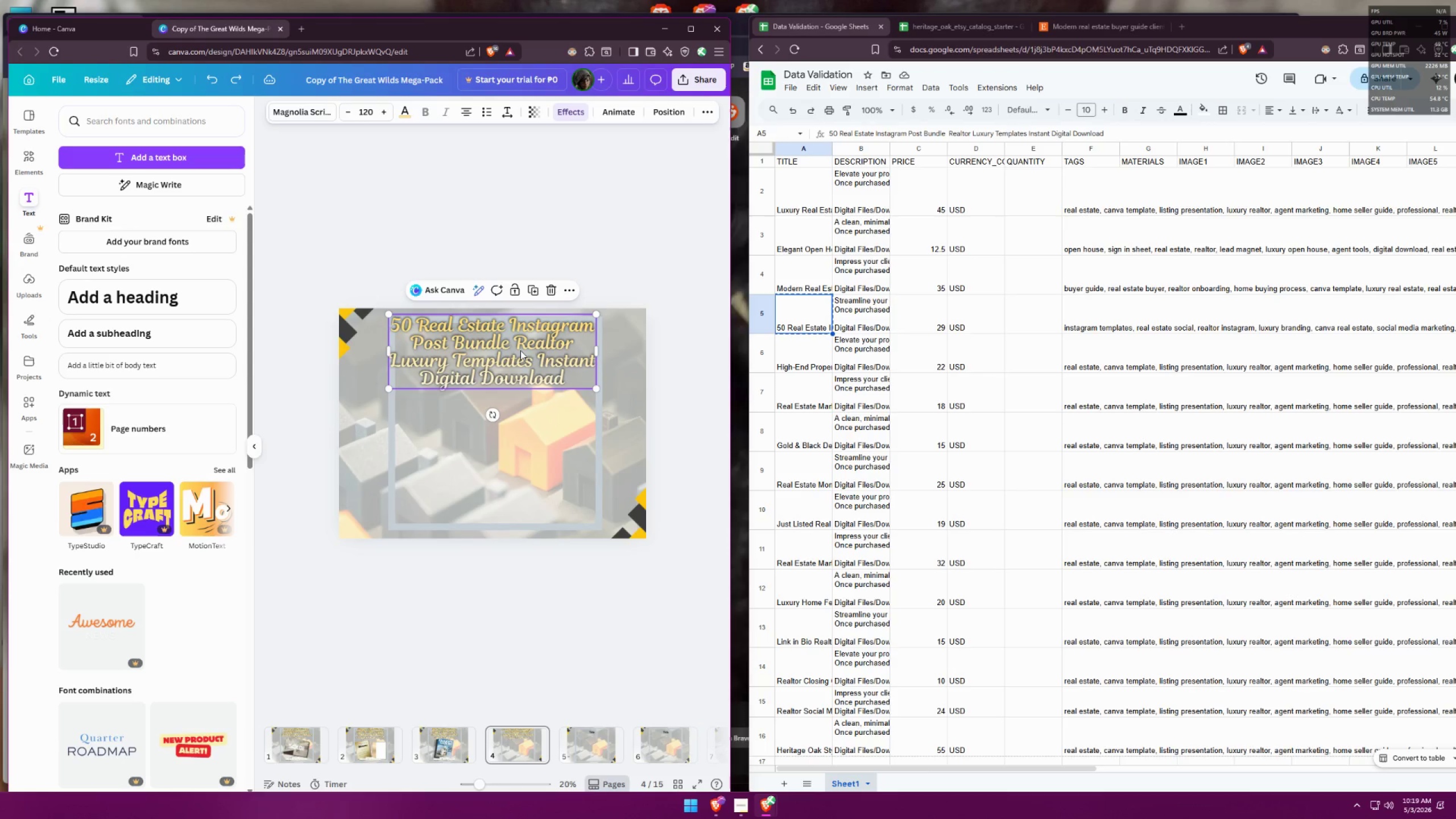 
hold_key(key=ShiftLeft, duration=0.97)
left_click_drag(start_coordinate=[516, 349], to_coordinate=[520, 349])
 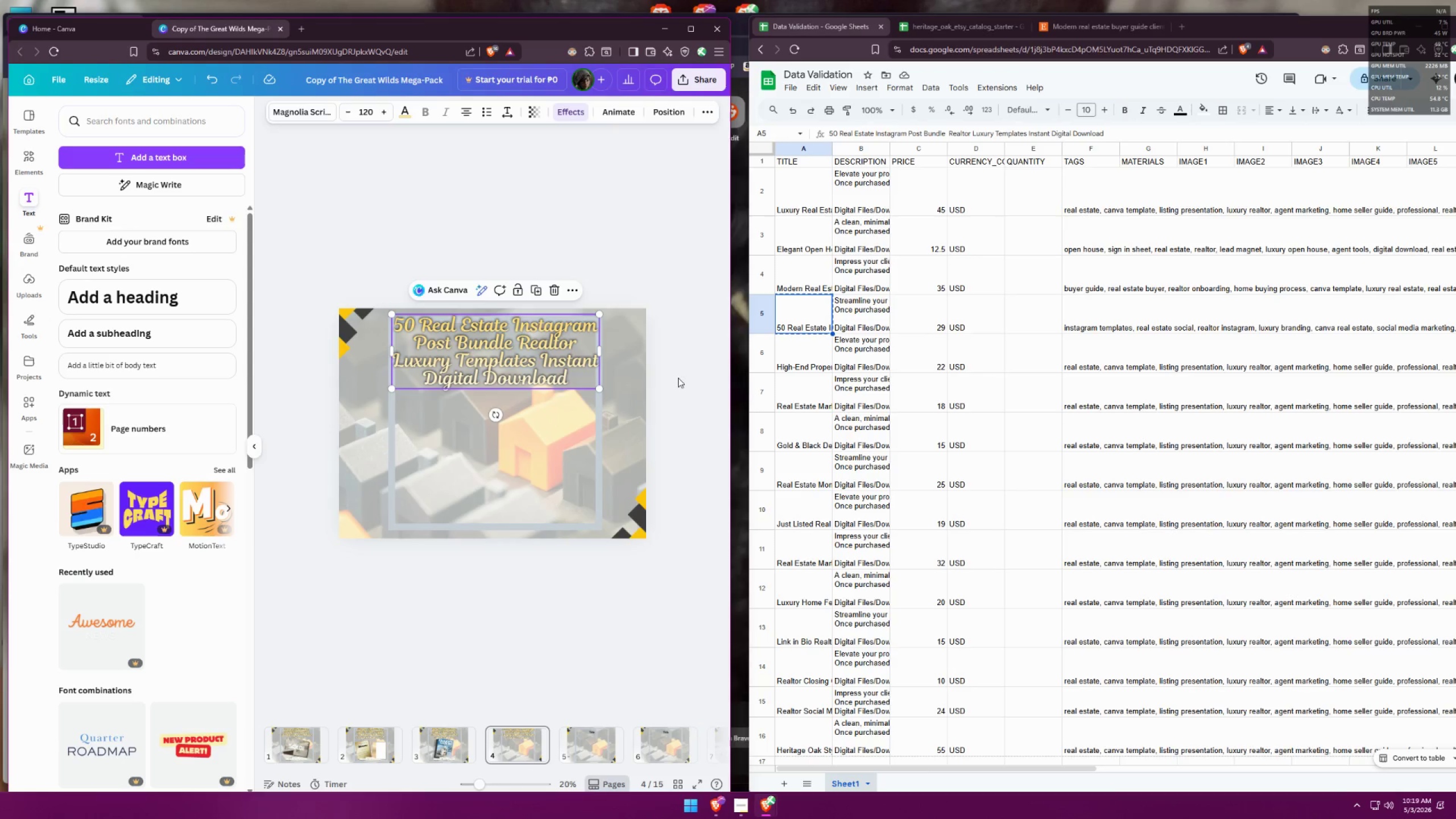 
left_click([679, 377])
 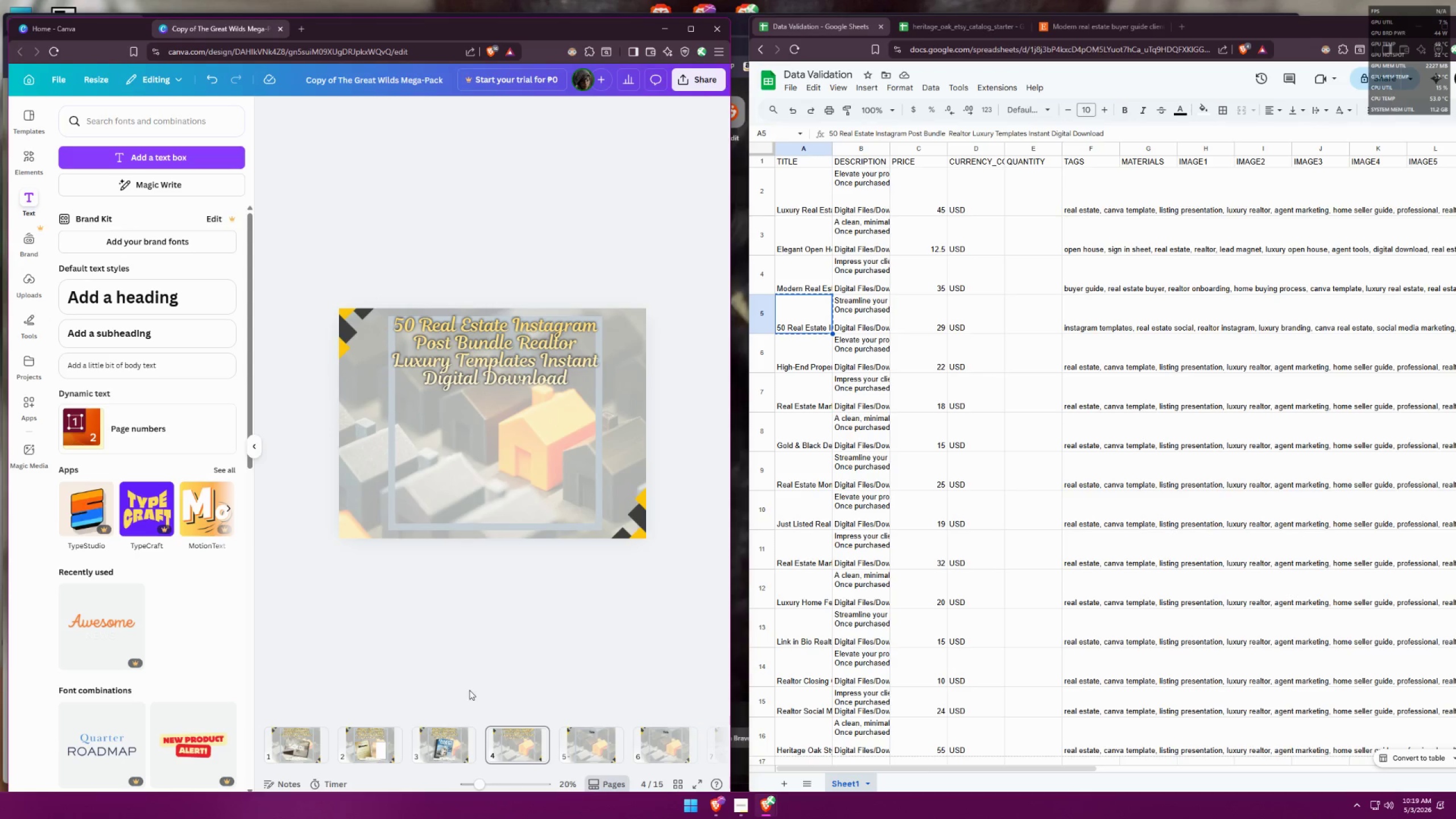 
left_click([443, 745])
 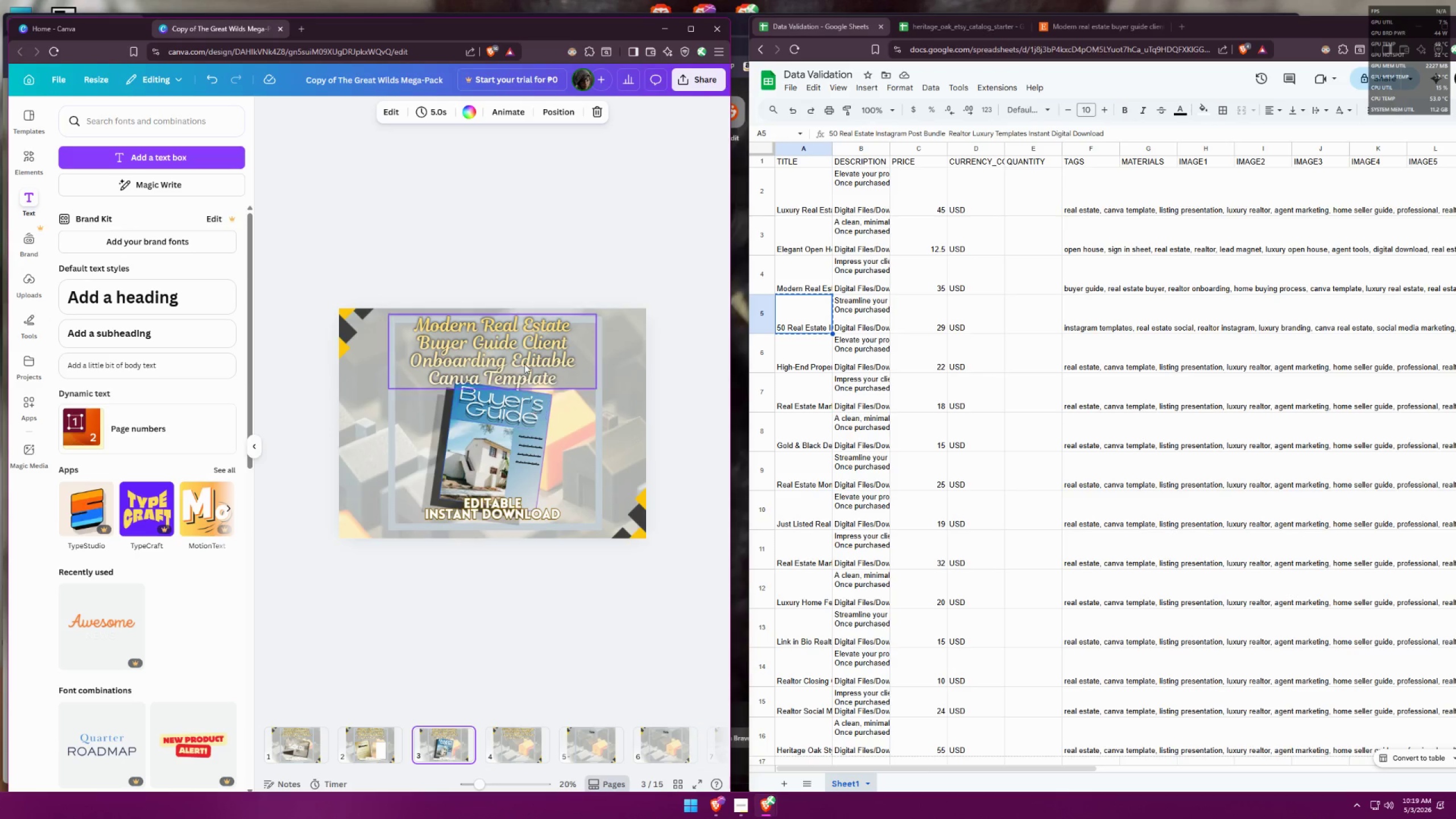 
left_click([523, 352])
 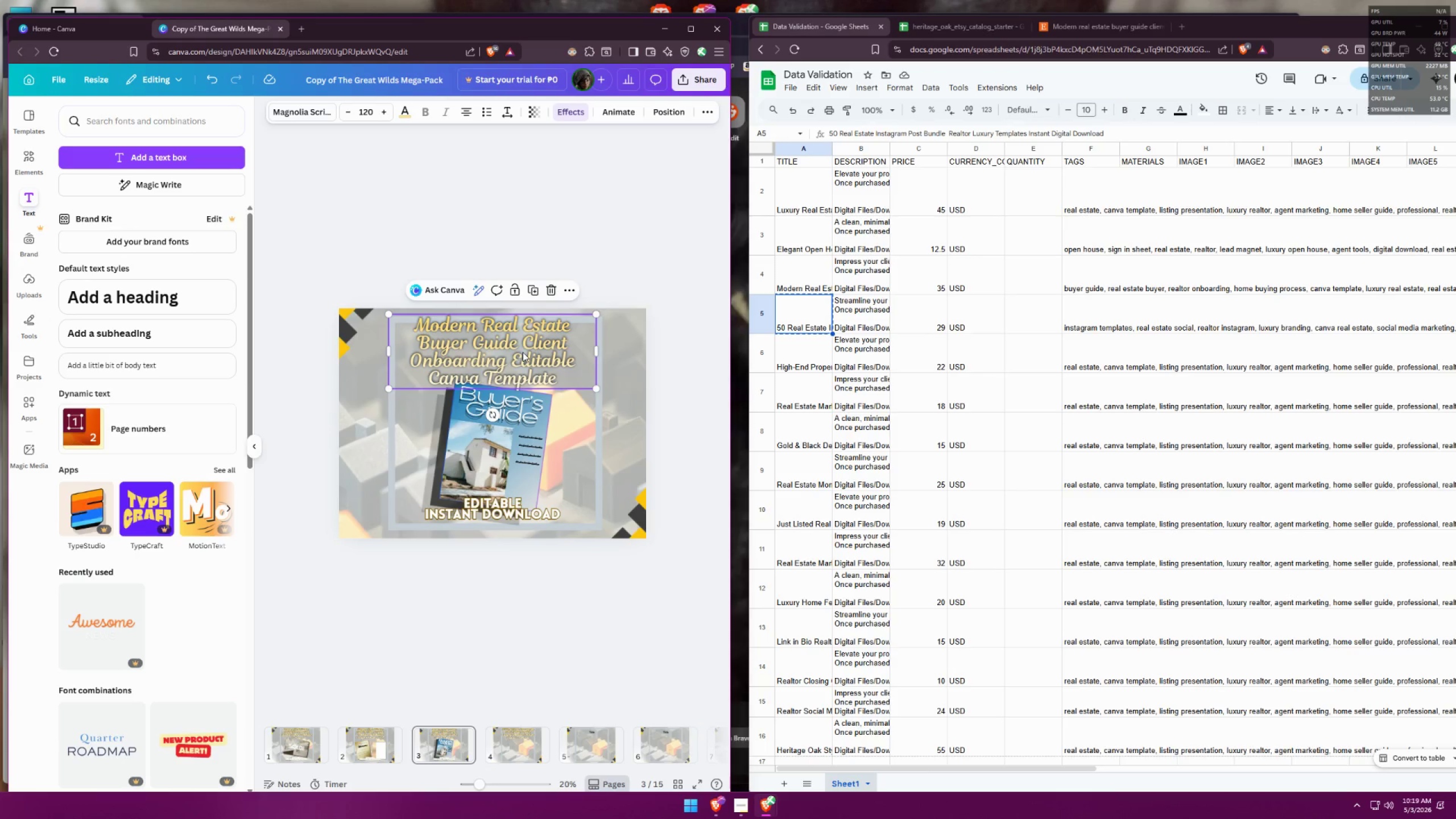 
hold_key(key=ShiftLeft, duration=0.99)
left_click_drag(start_coordinate=[522, 348], to_coordinate=[527, 347])
 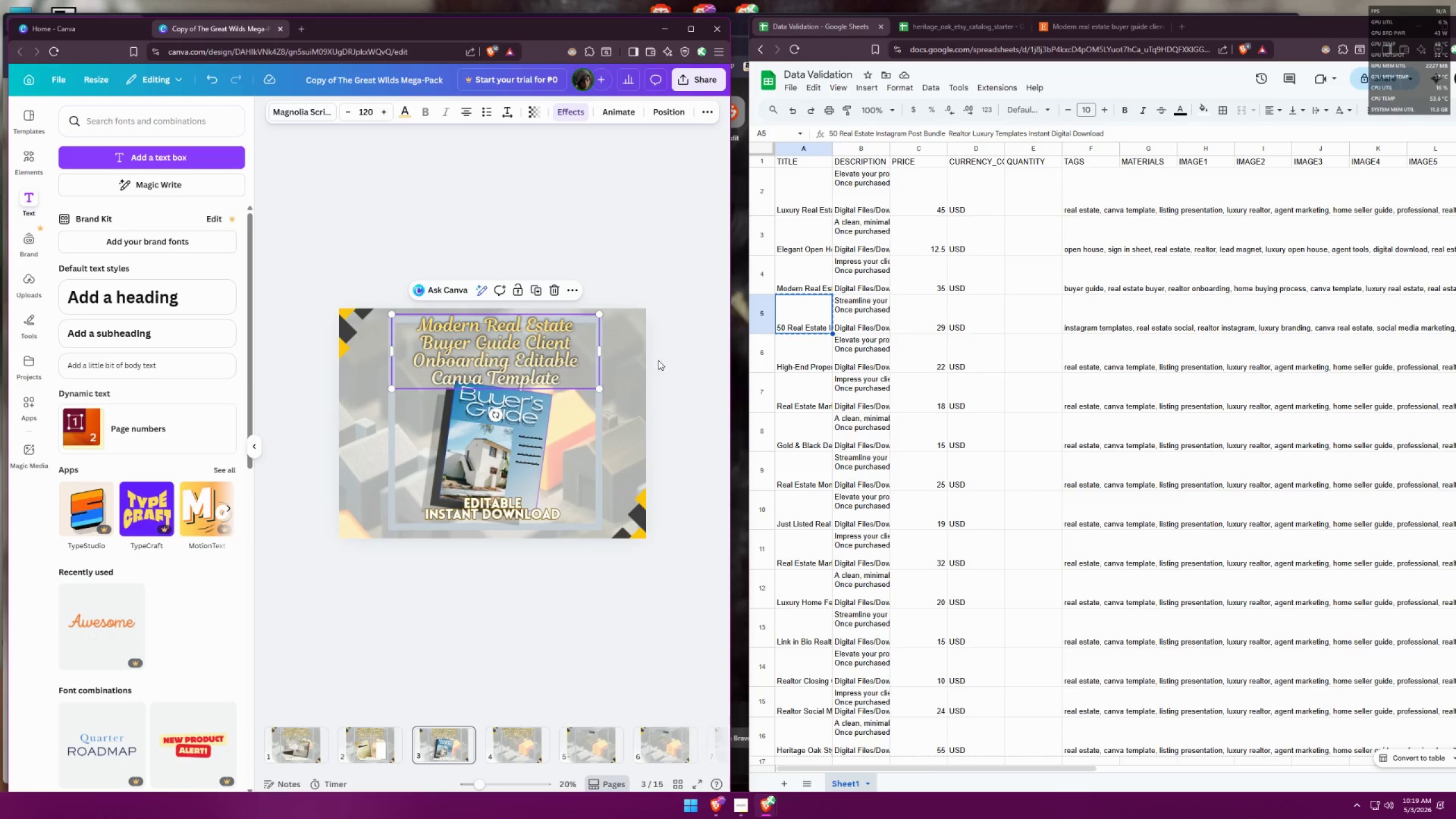 
left_click([669, 359])
 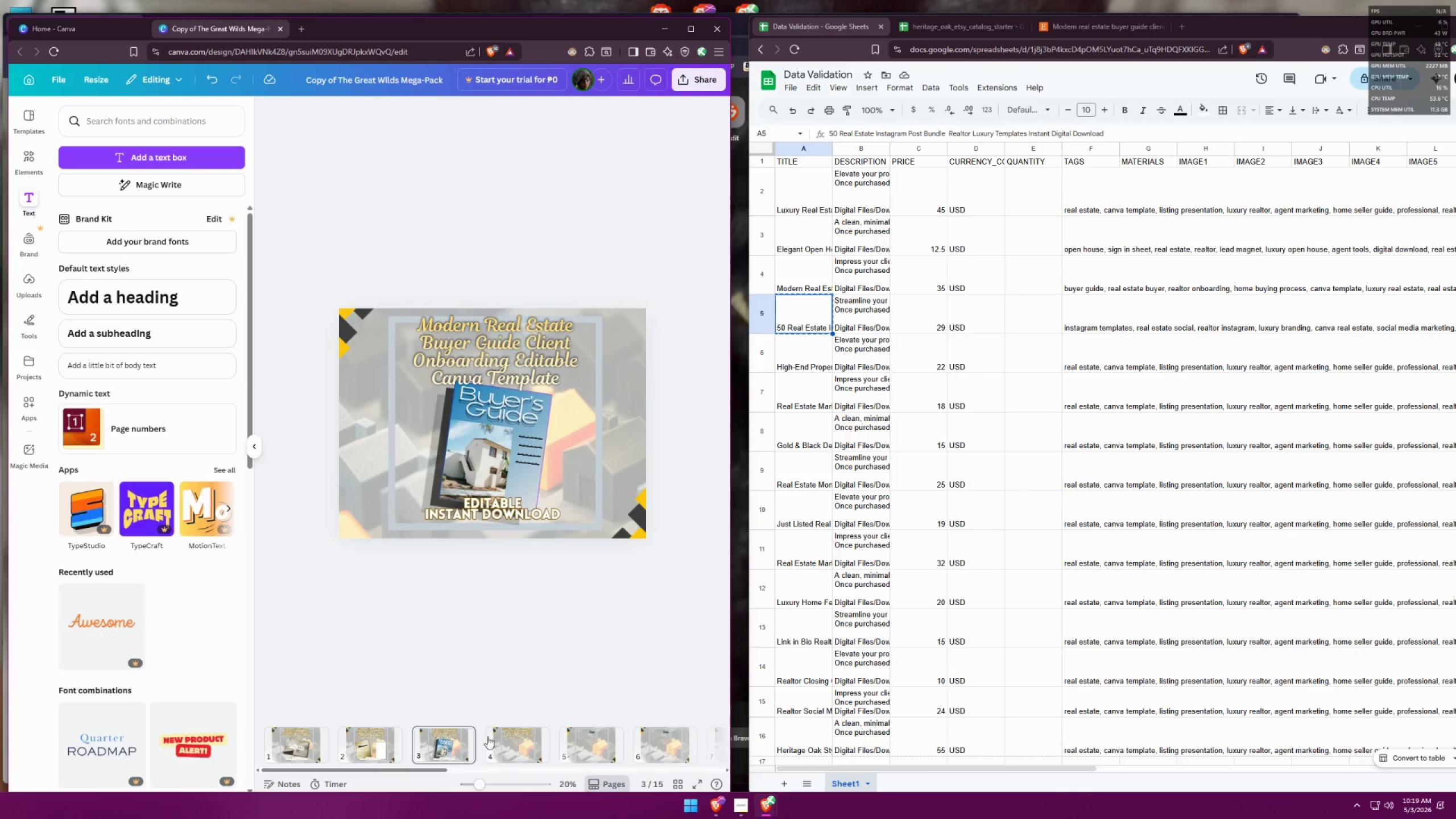 
left_click([352, 742])
 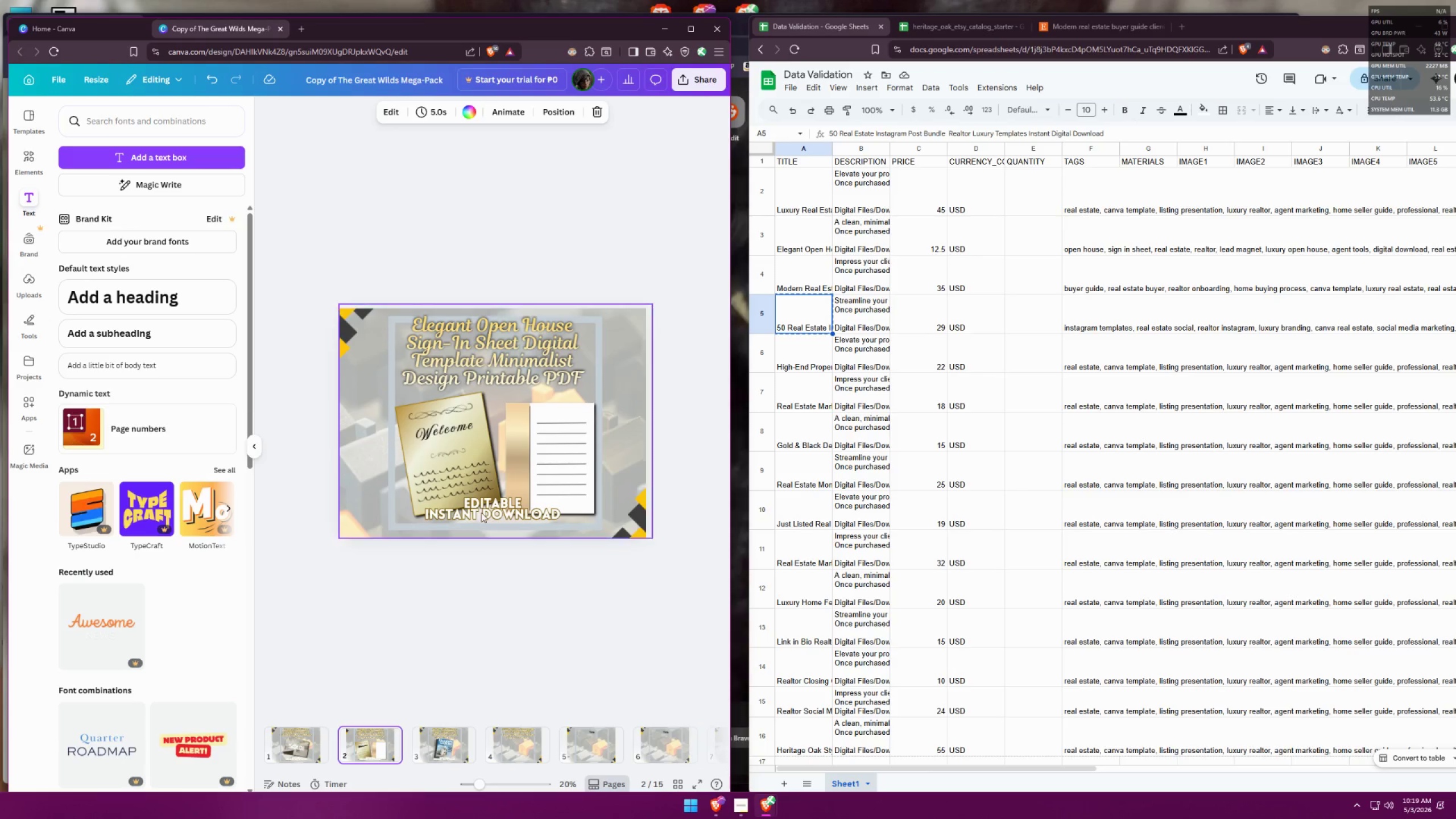 
hold_key(key=ShiftLeft, duration=1.54)
left_click_drag(start_coordinate=[513, 360], to_coordinate=[518, 359])
 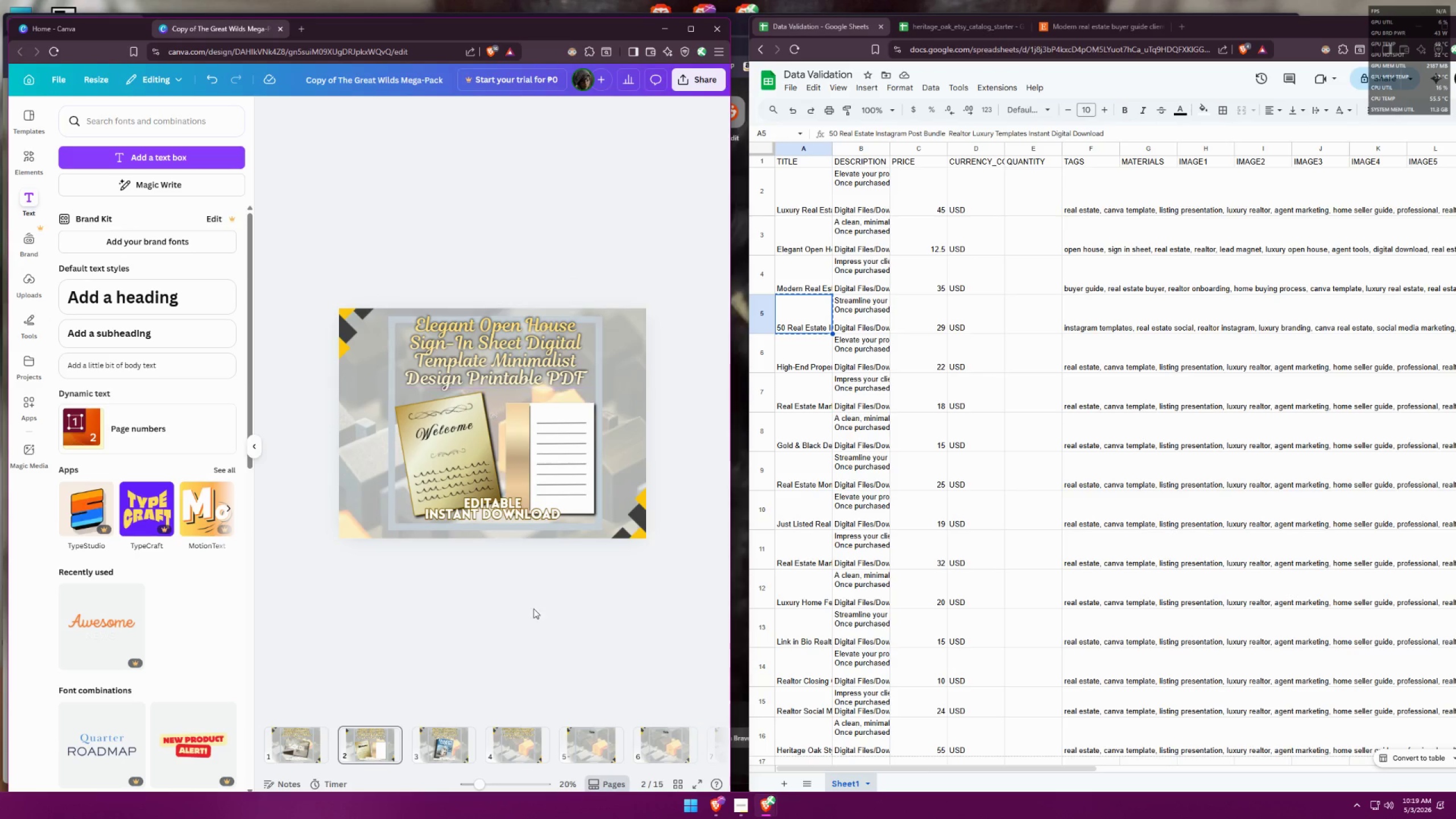 
hold_key(key=ShiftLeft, duration=0.54)
 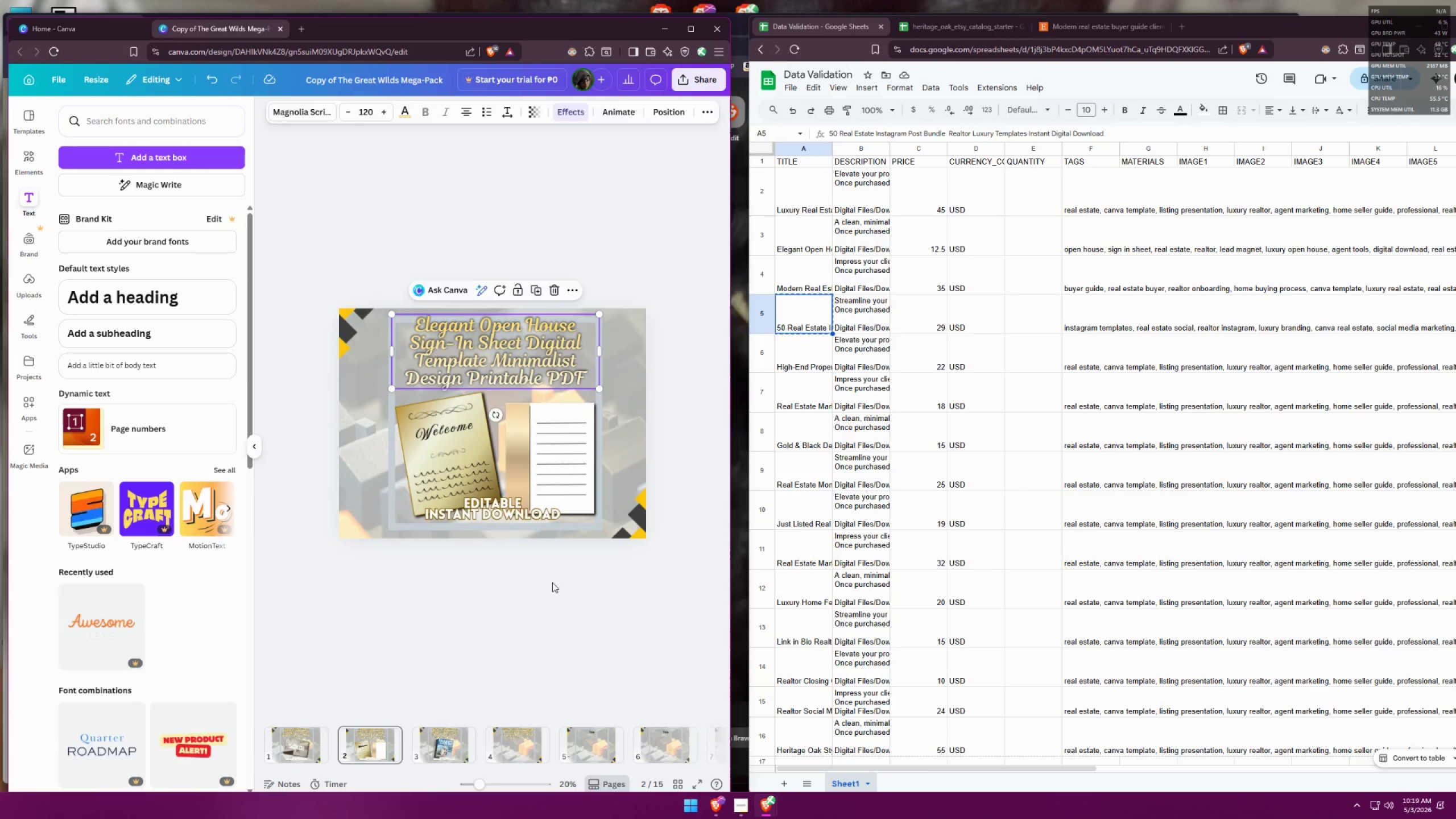 
left_click([555, 598])
 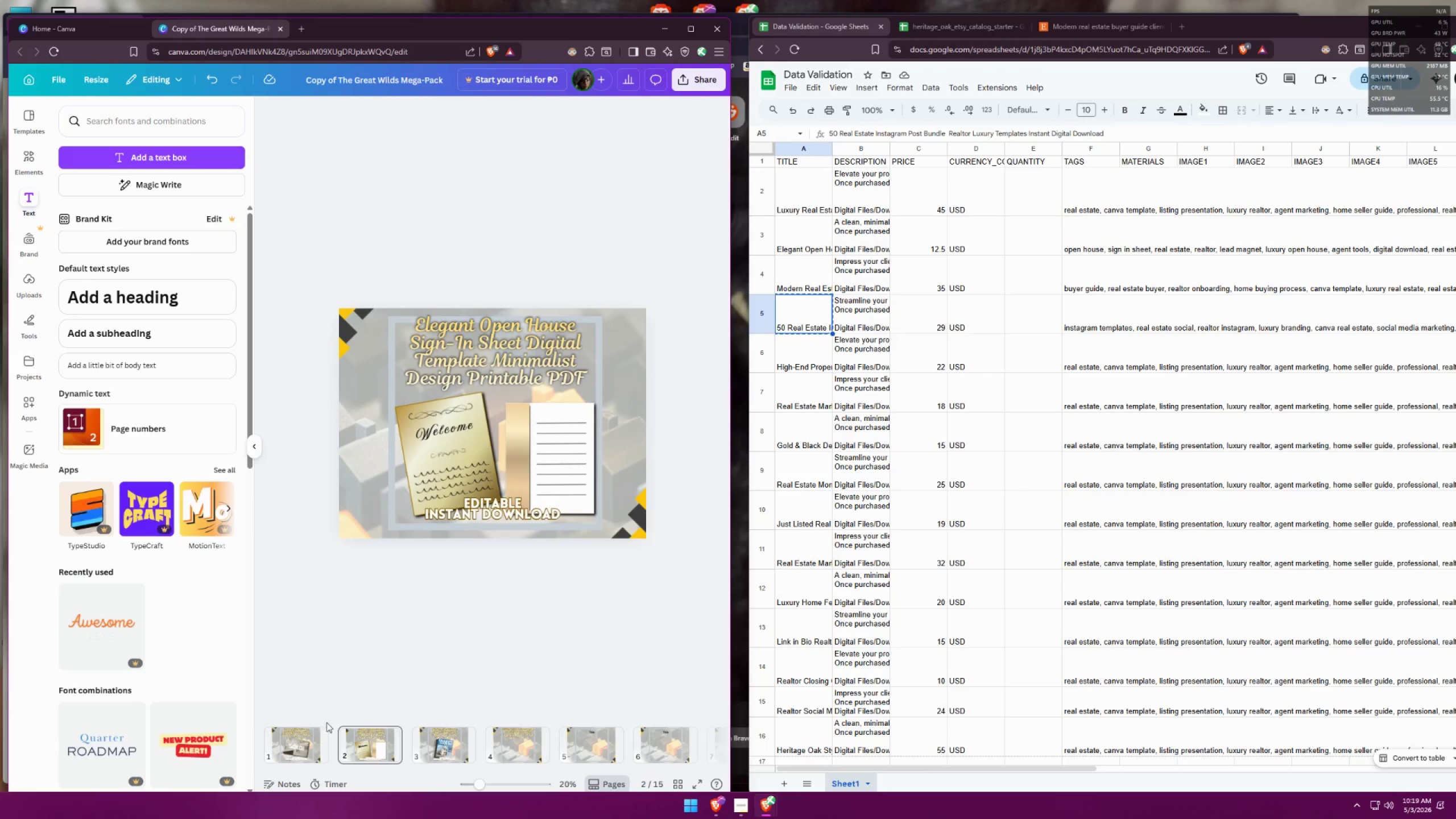 
left_click([309, 743])
 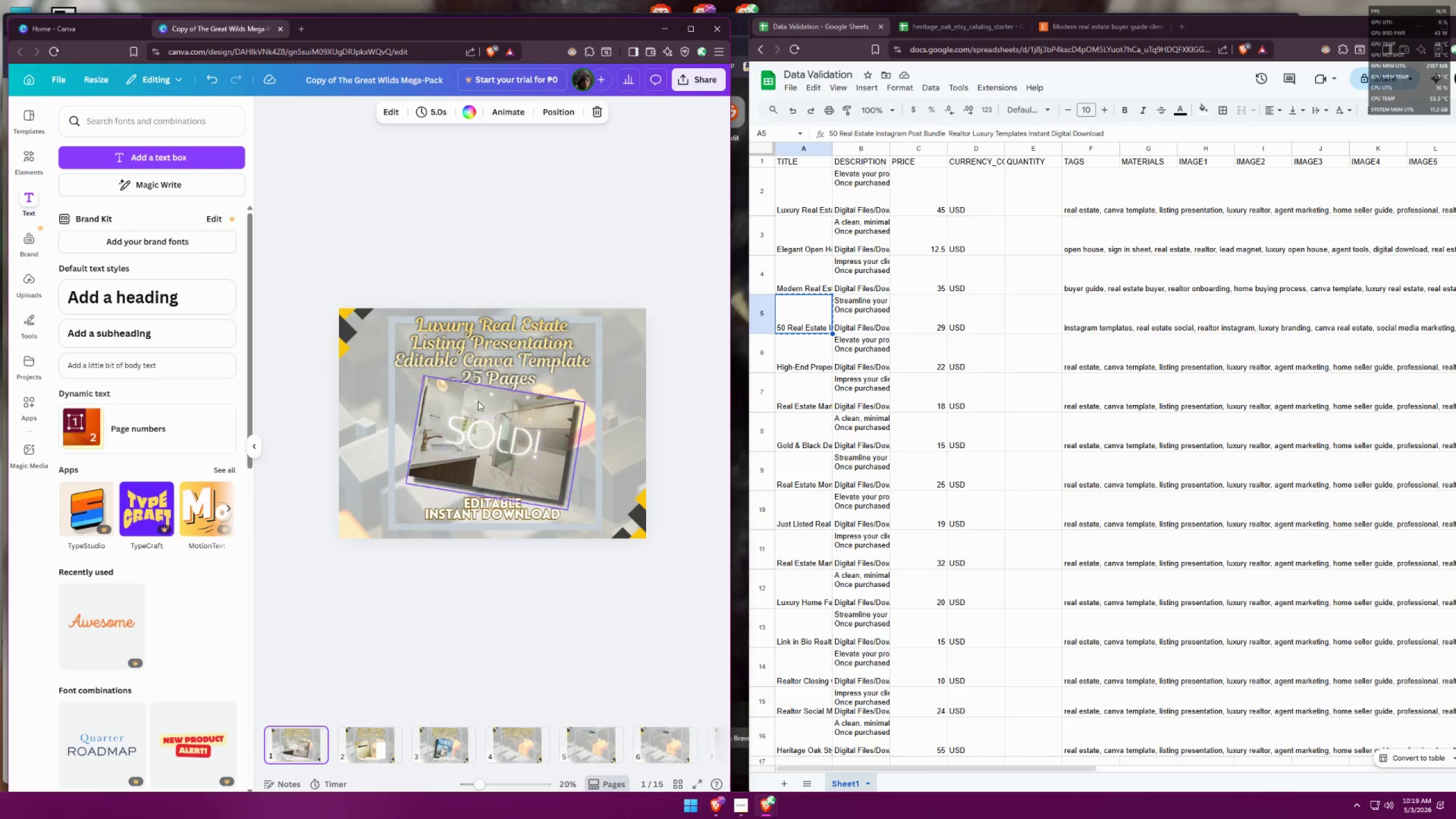 
hold_key(key=ShiftLeft, duration=1.52)
 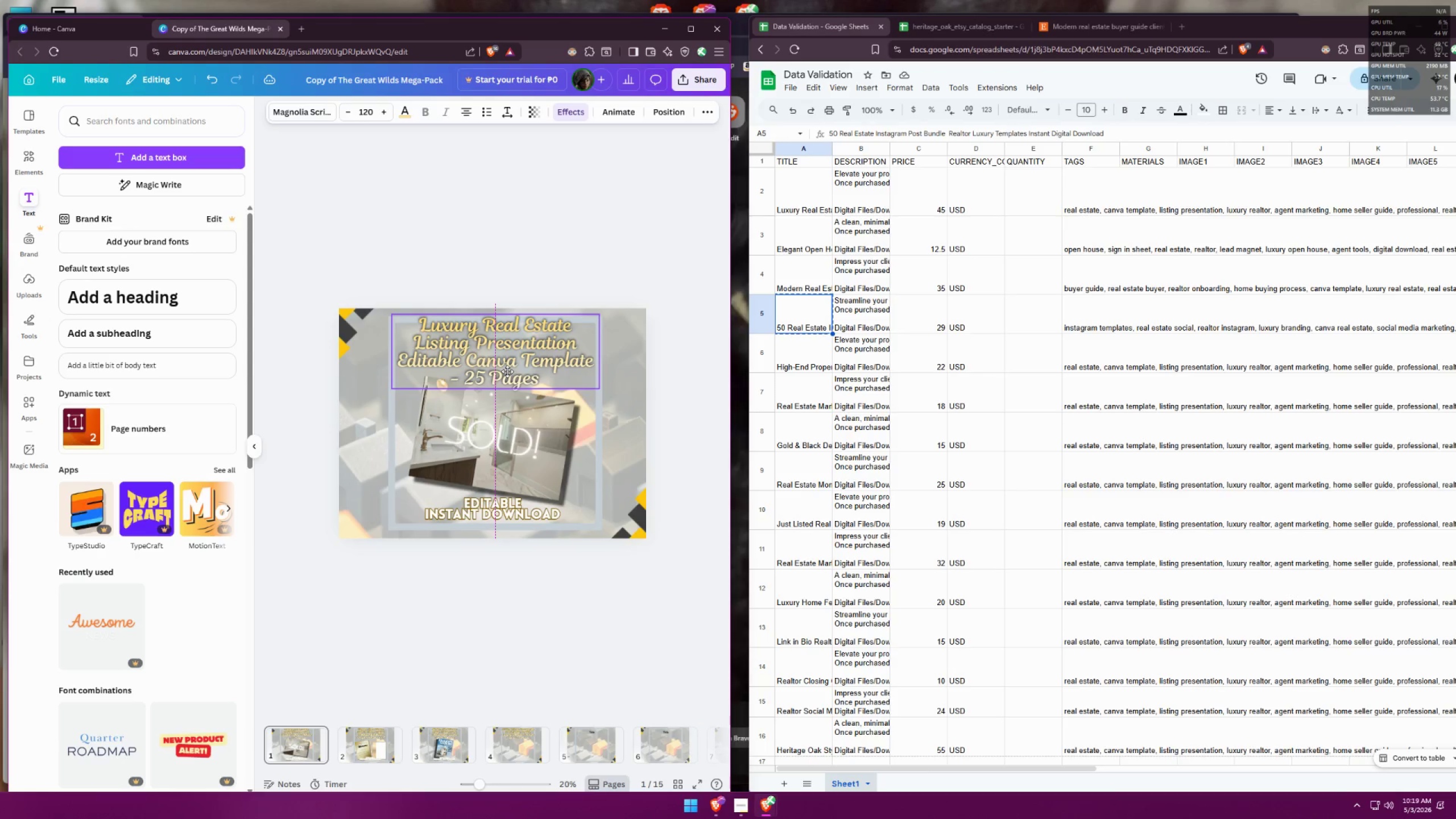 
hold_key(key=ShiftLeft, duration=1.53)
 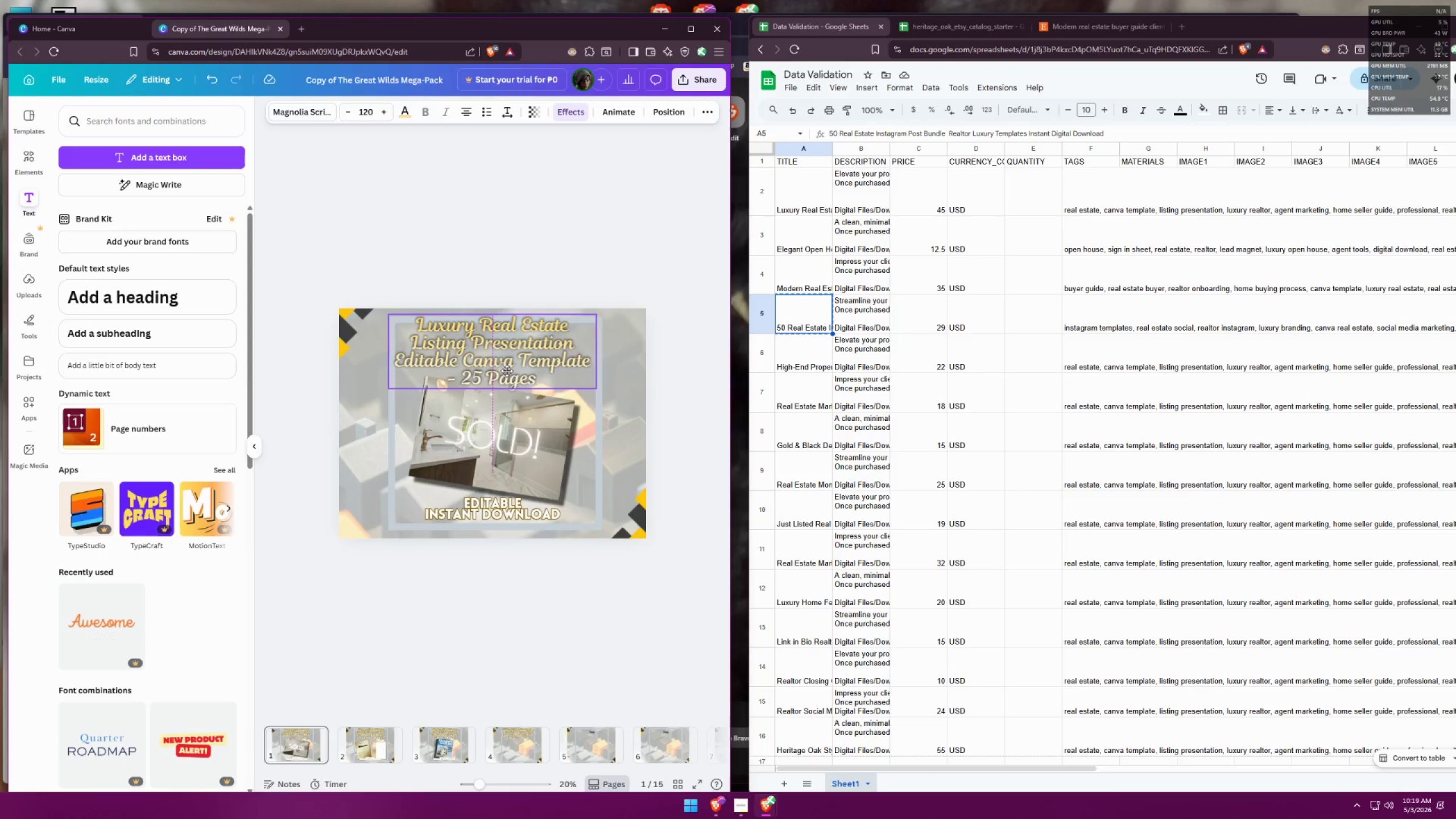 
hold_key(key=ShiftLeft, duration=1.52)
 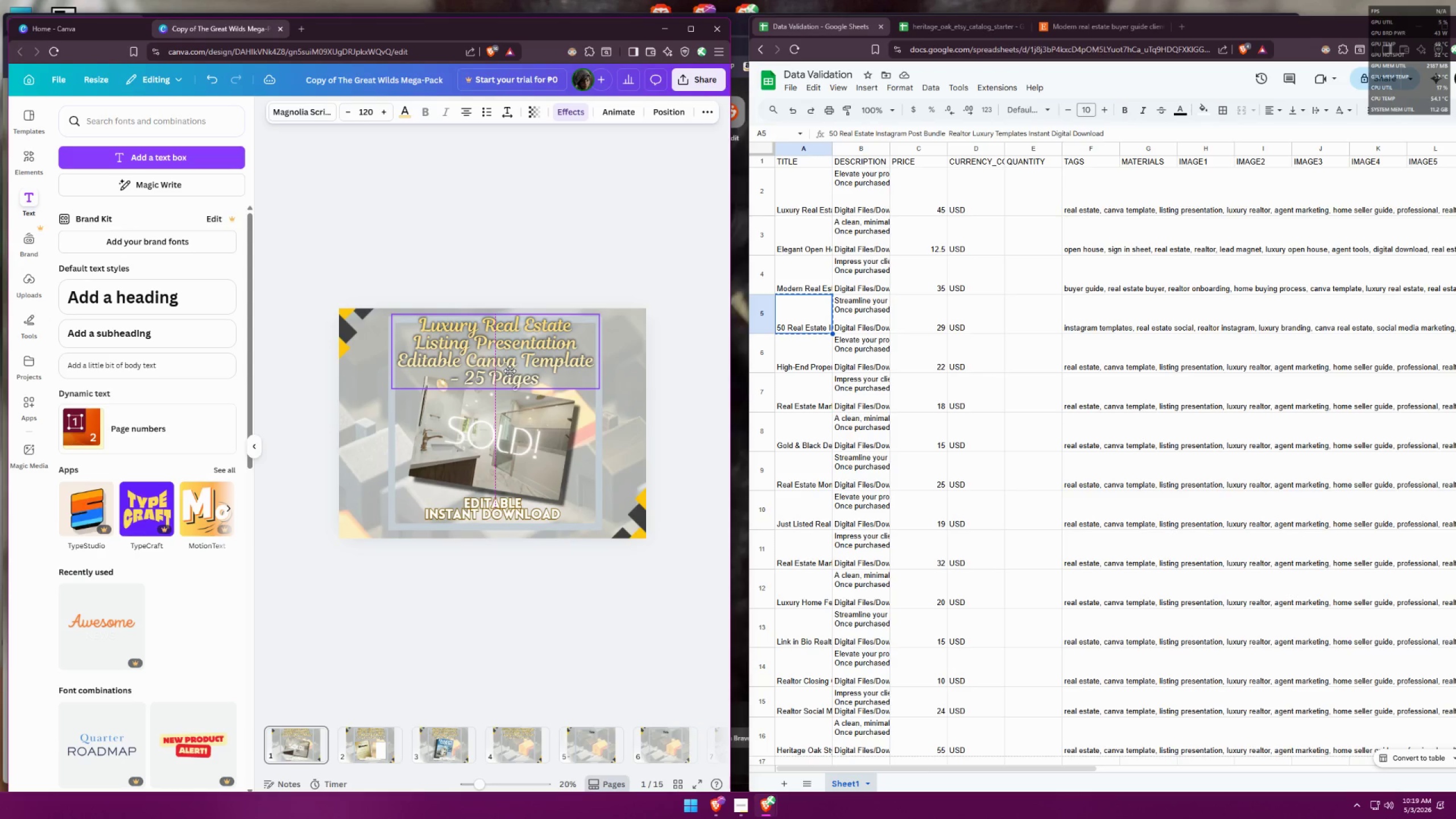 
hold_key(key=ShiftLeft, duration=1.52)
 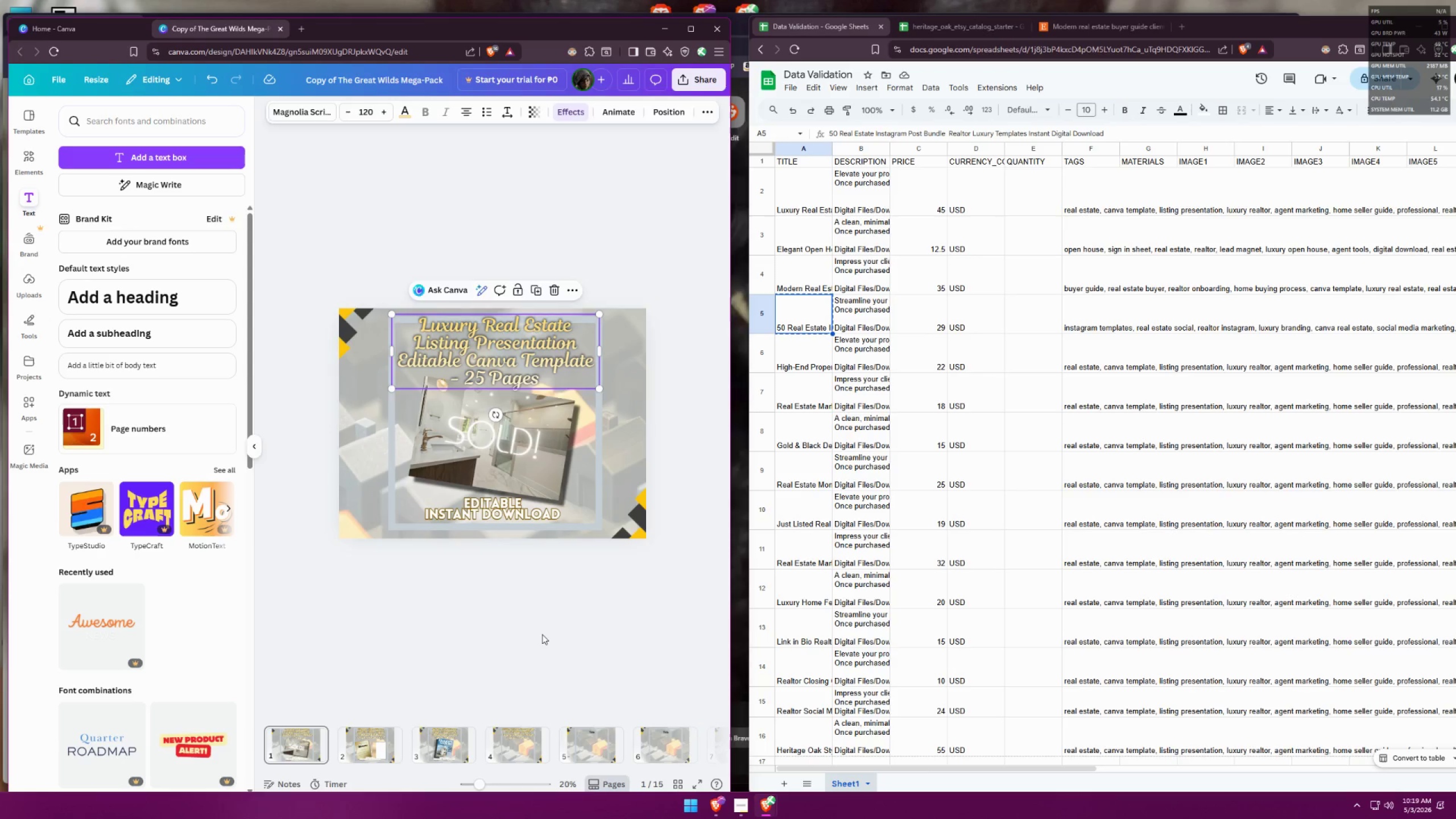 
hold_key(key=ShiftLeft, duration=0.31)
 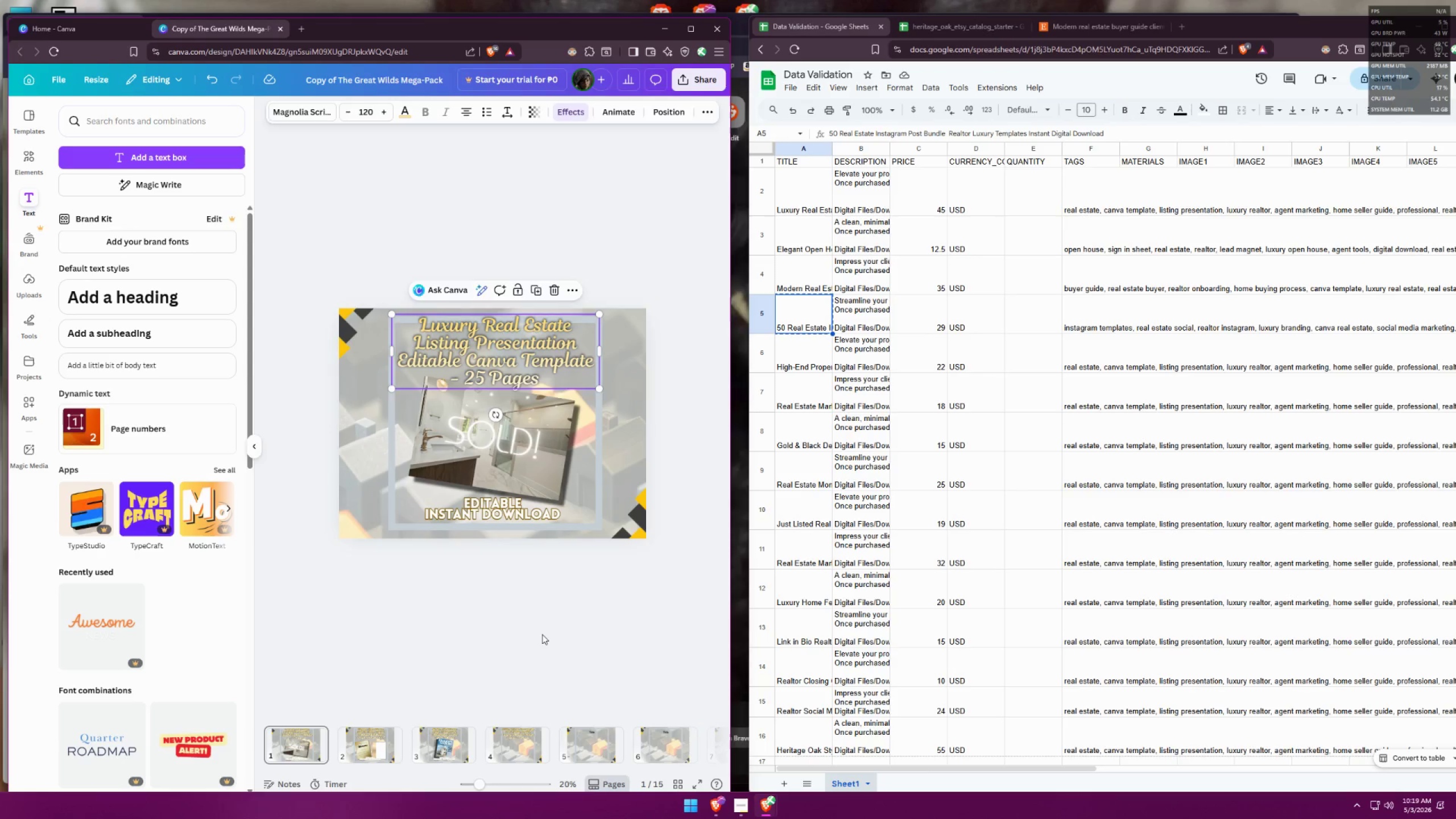 
left_click([543, 635])
 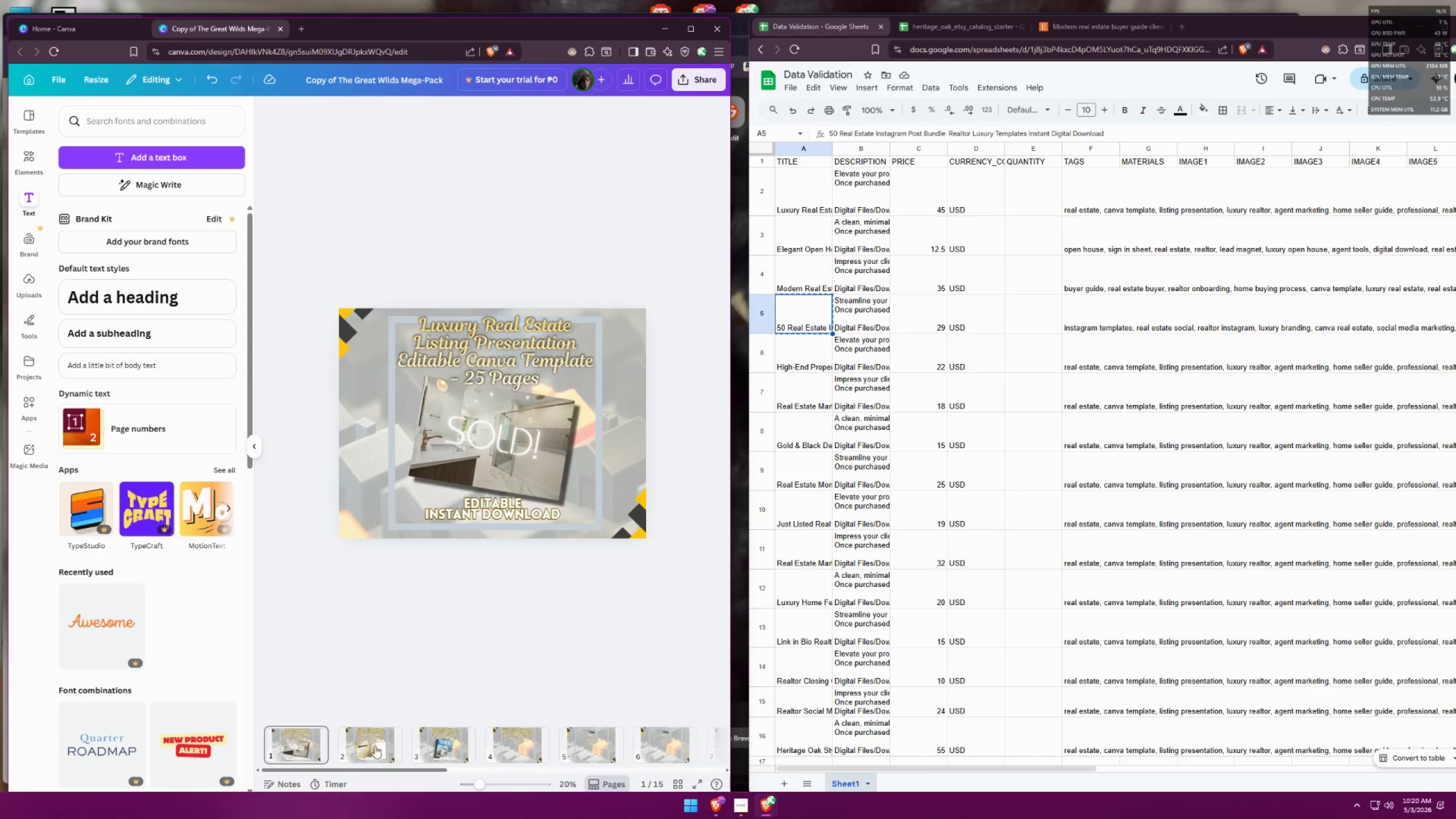 
double_click([429, 742])
 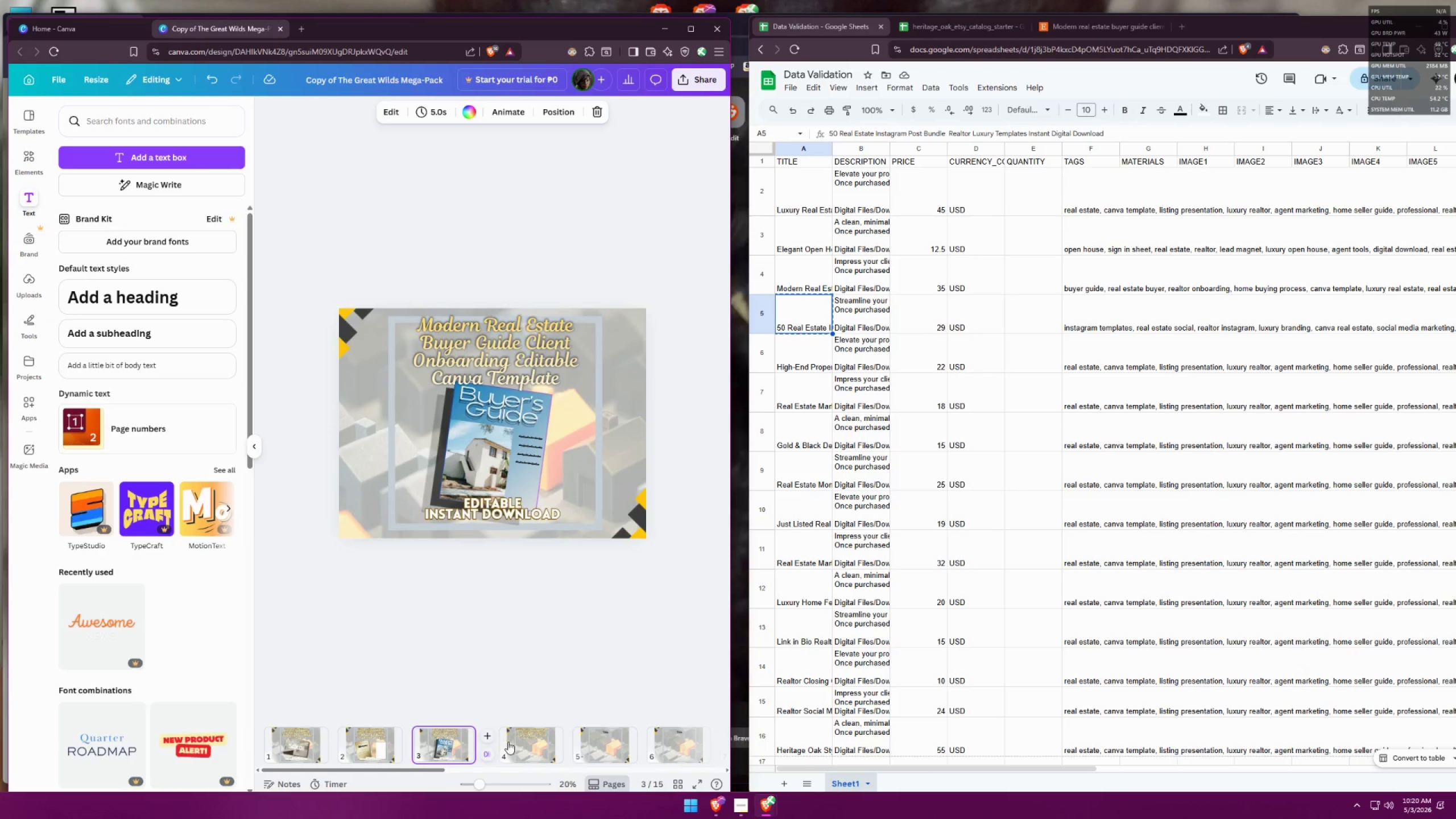 
left_click([533, 745])
 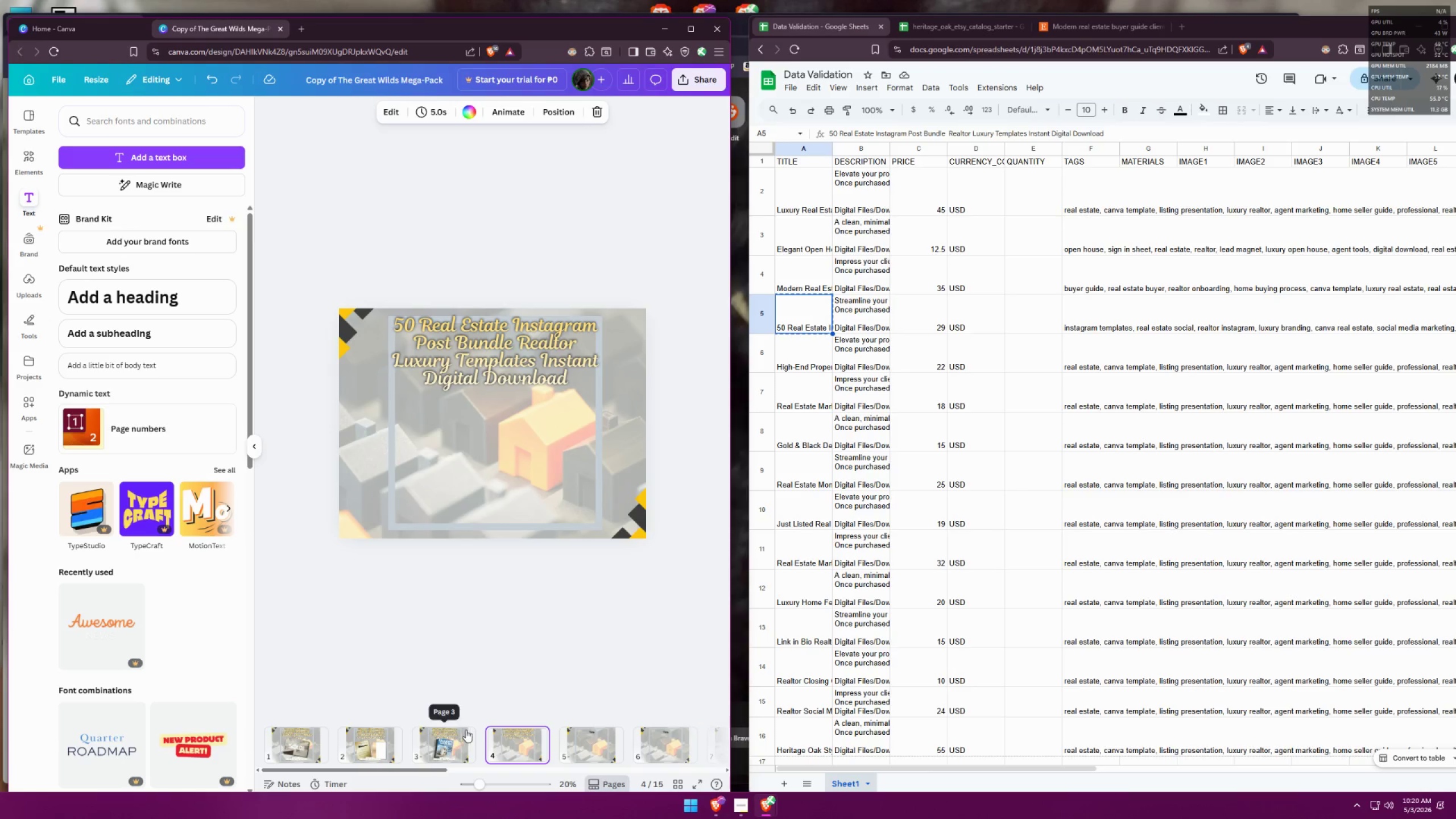 
left_click([447, 736])
 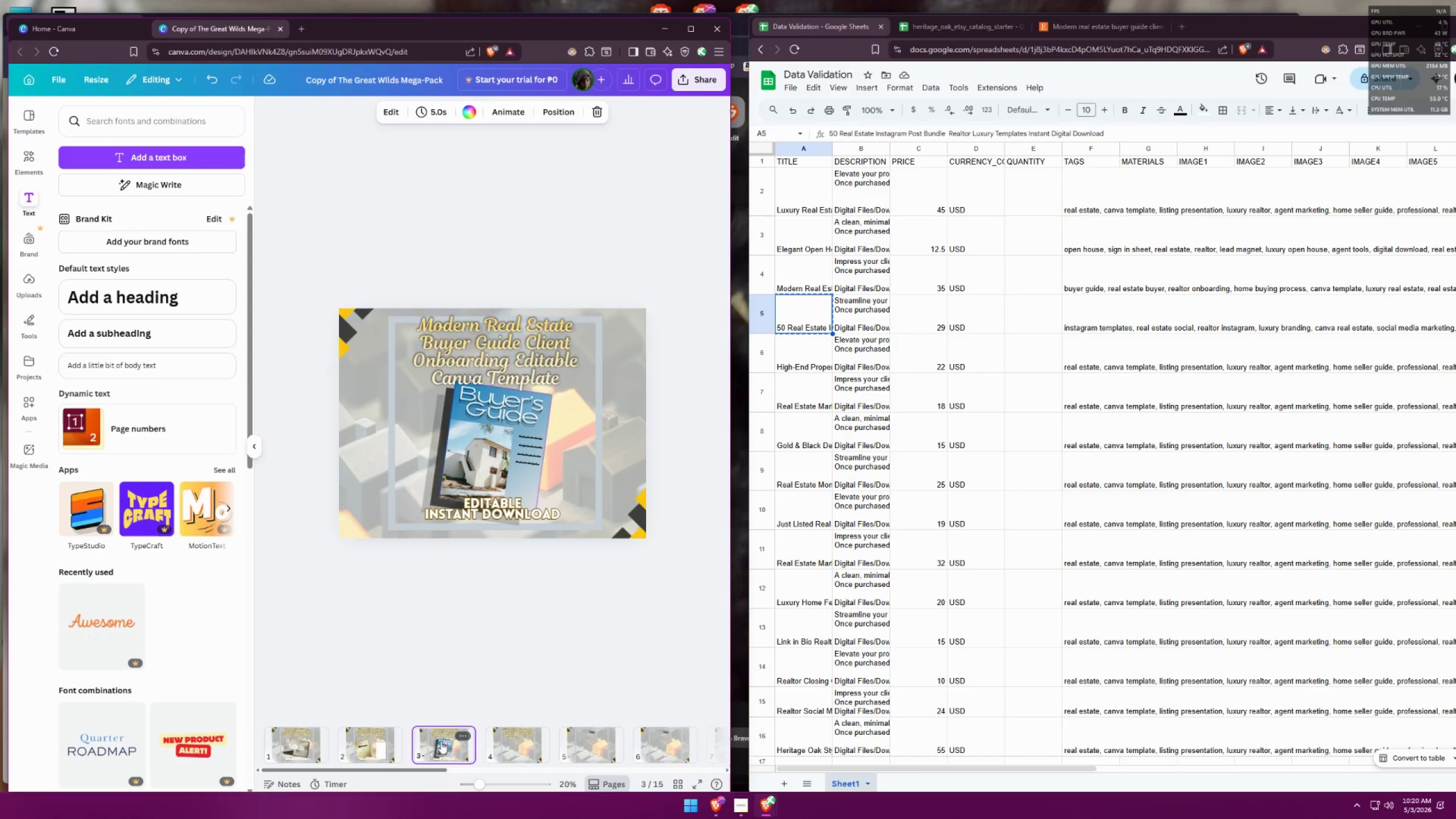 
right_click([440, 742])
 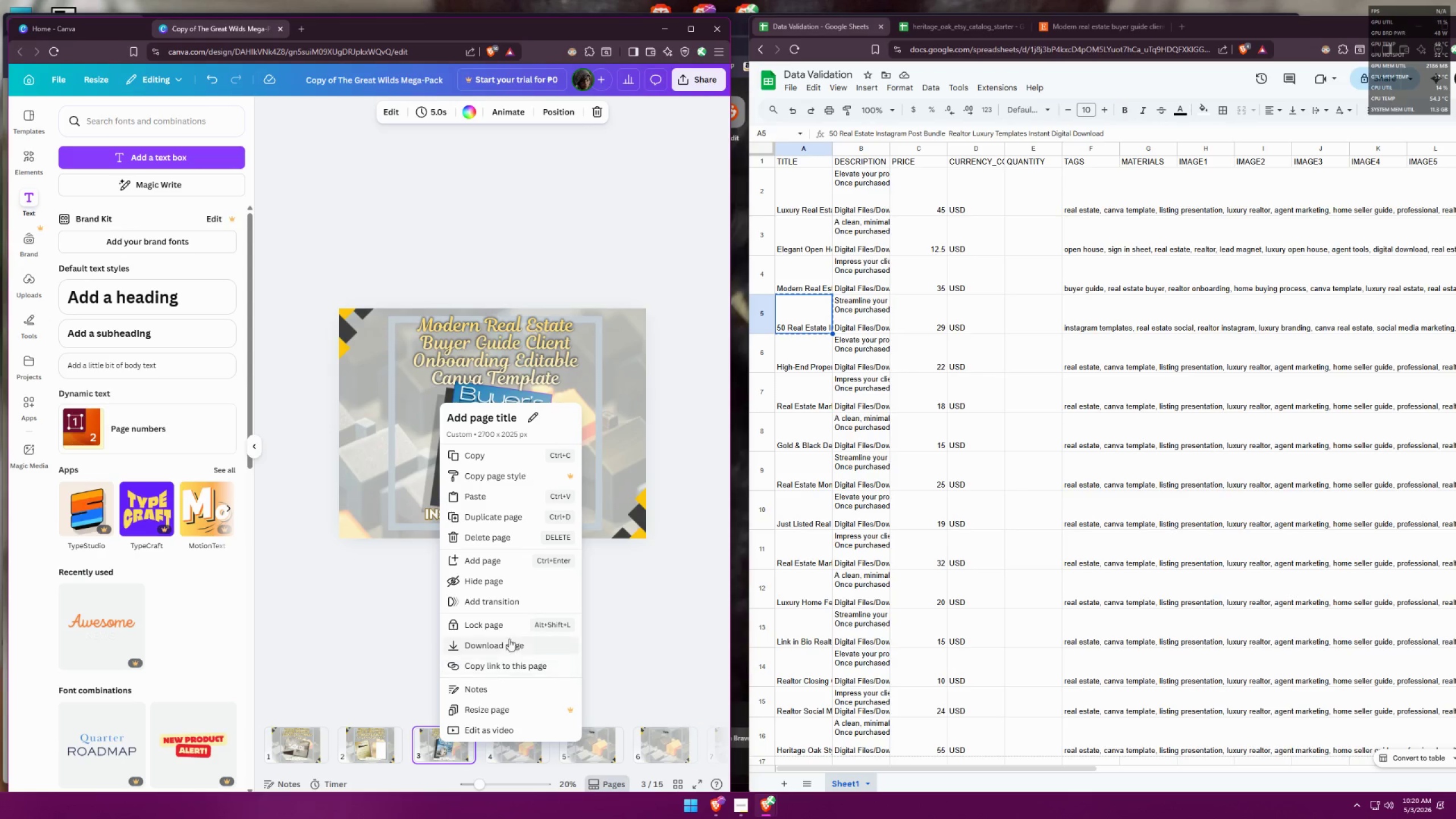 
left_click([511, 624])
 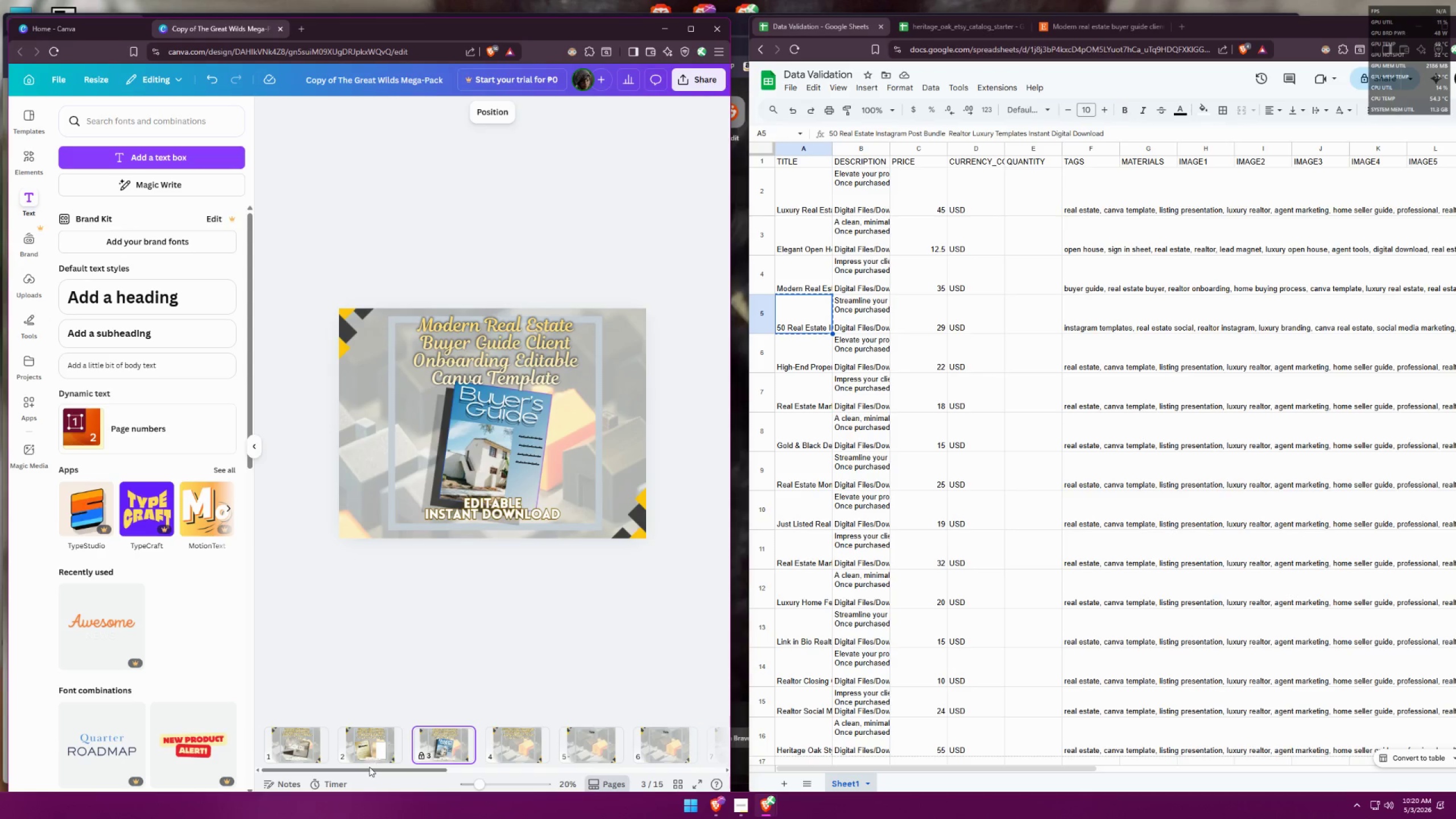 
left_click([368, 766])
 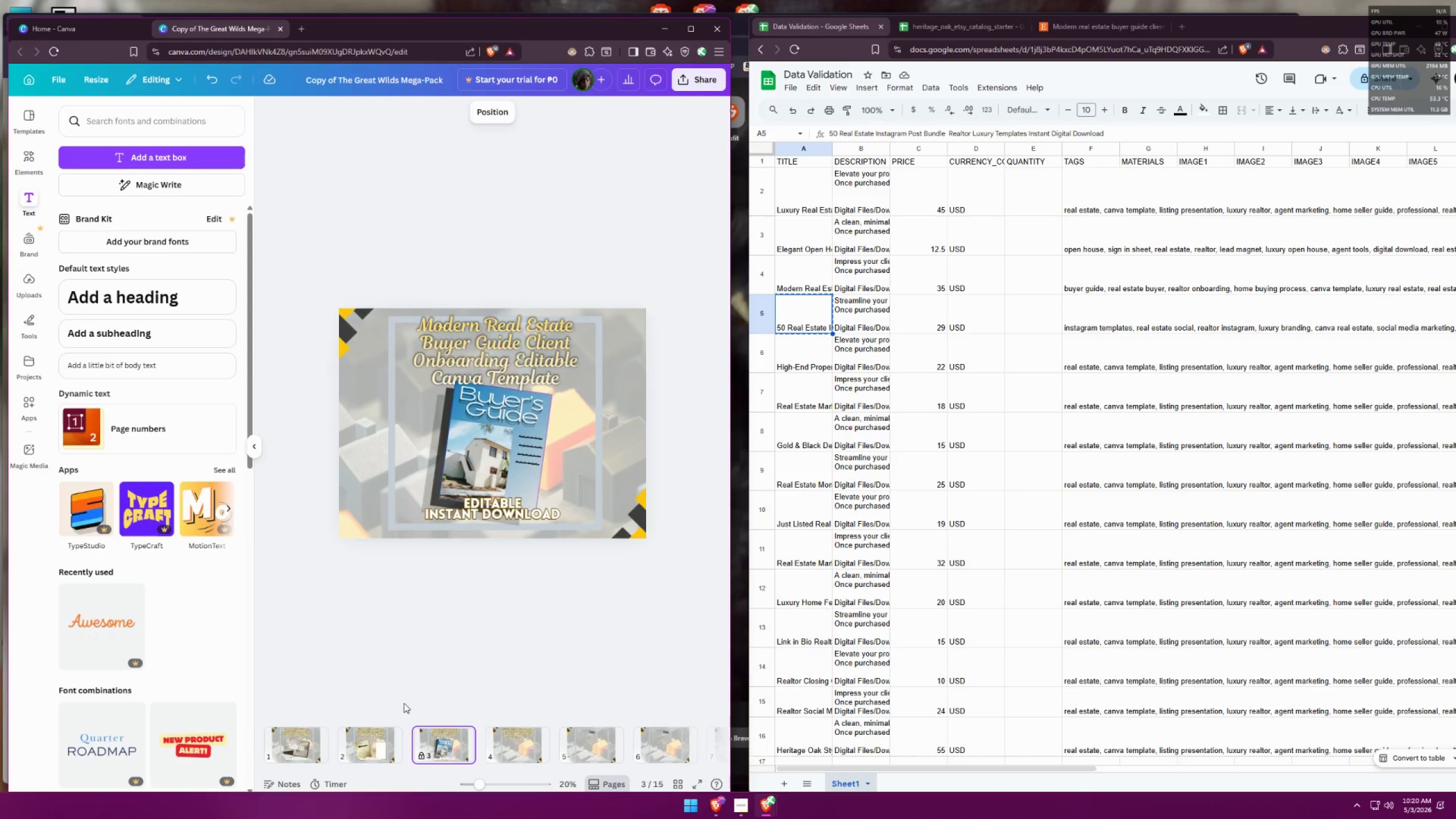 
left_click([498, 353])
 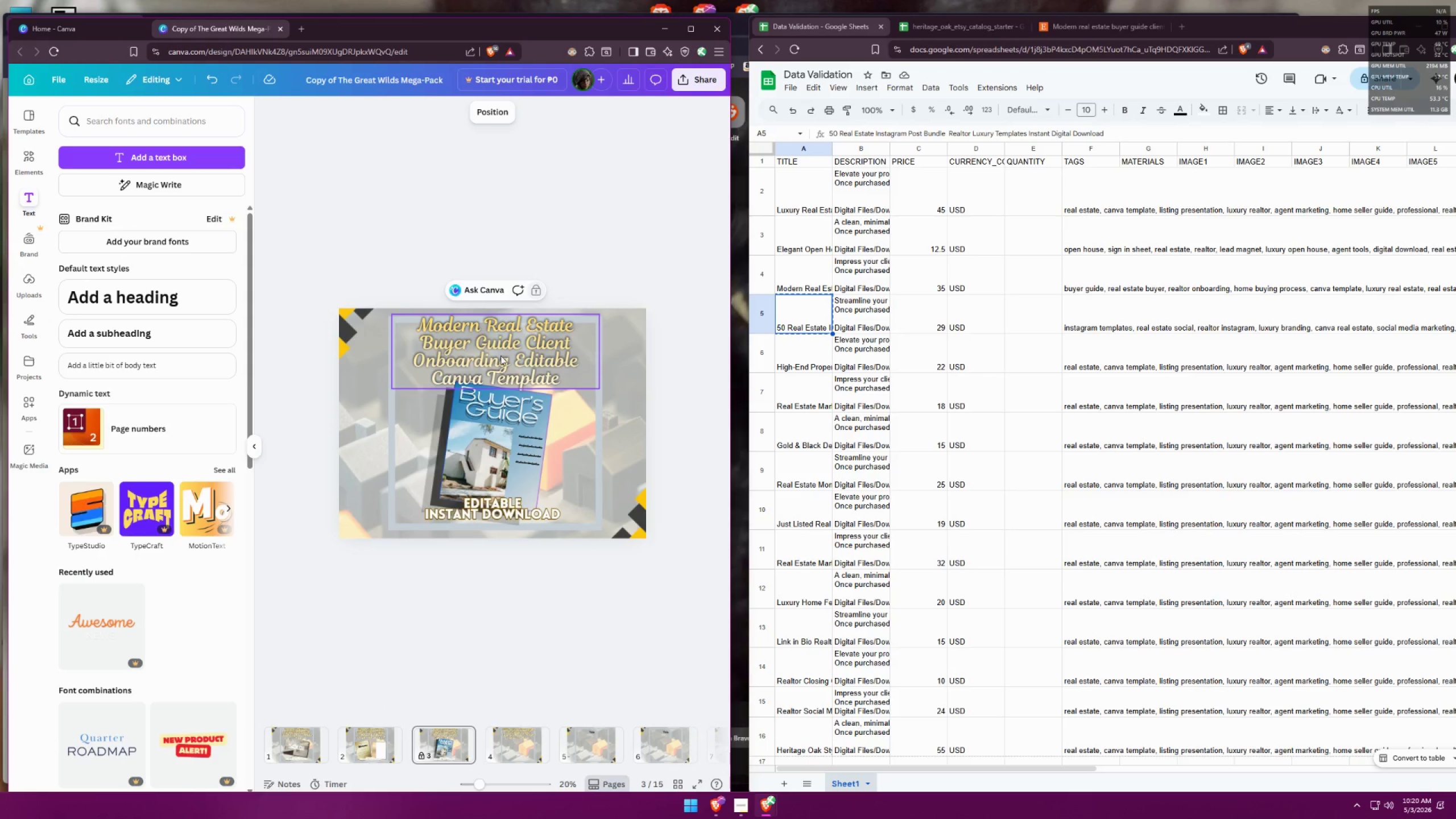 
key(Control+ControlLeft)
 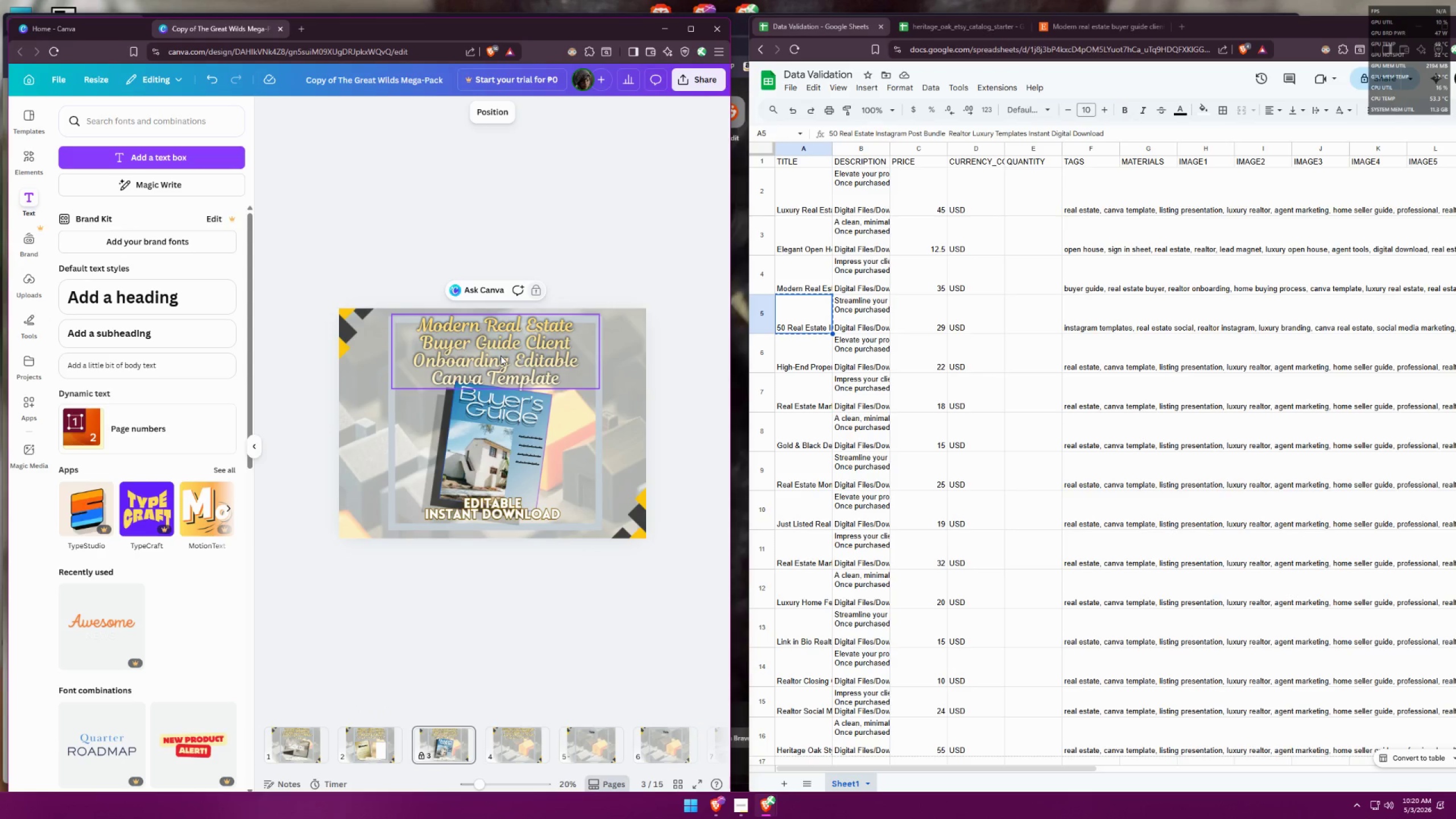 
key(Control+C)
 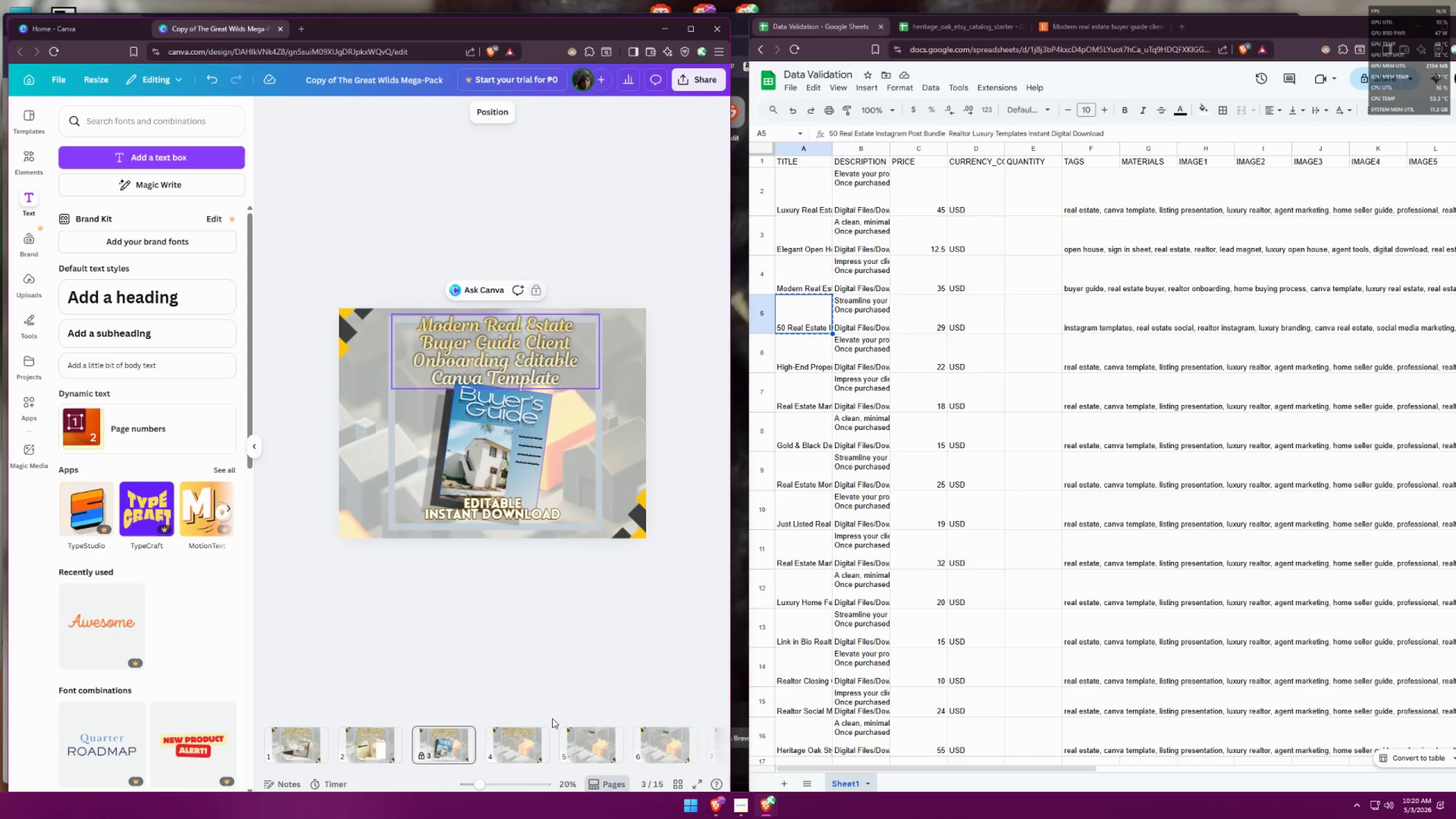 
left_click([524, 742])
 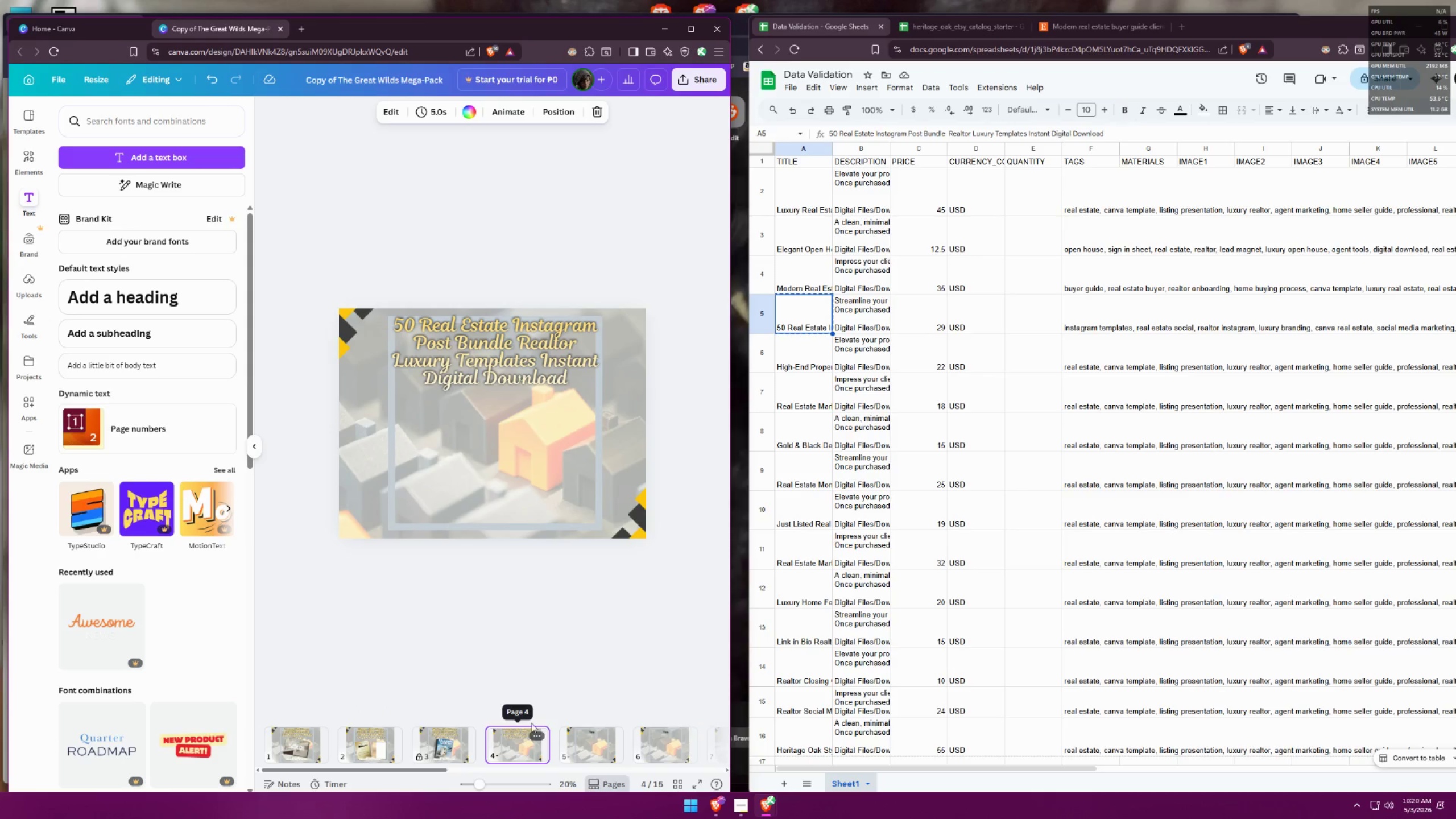 
key(Control+V)
 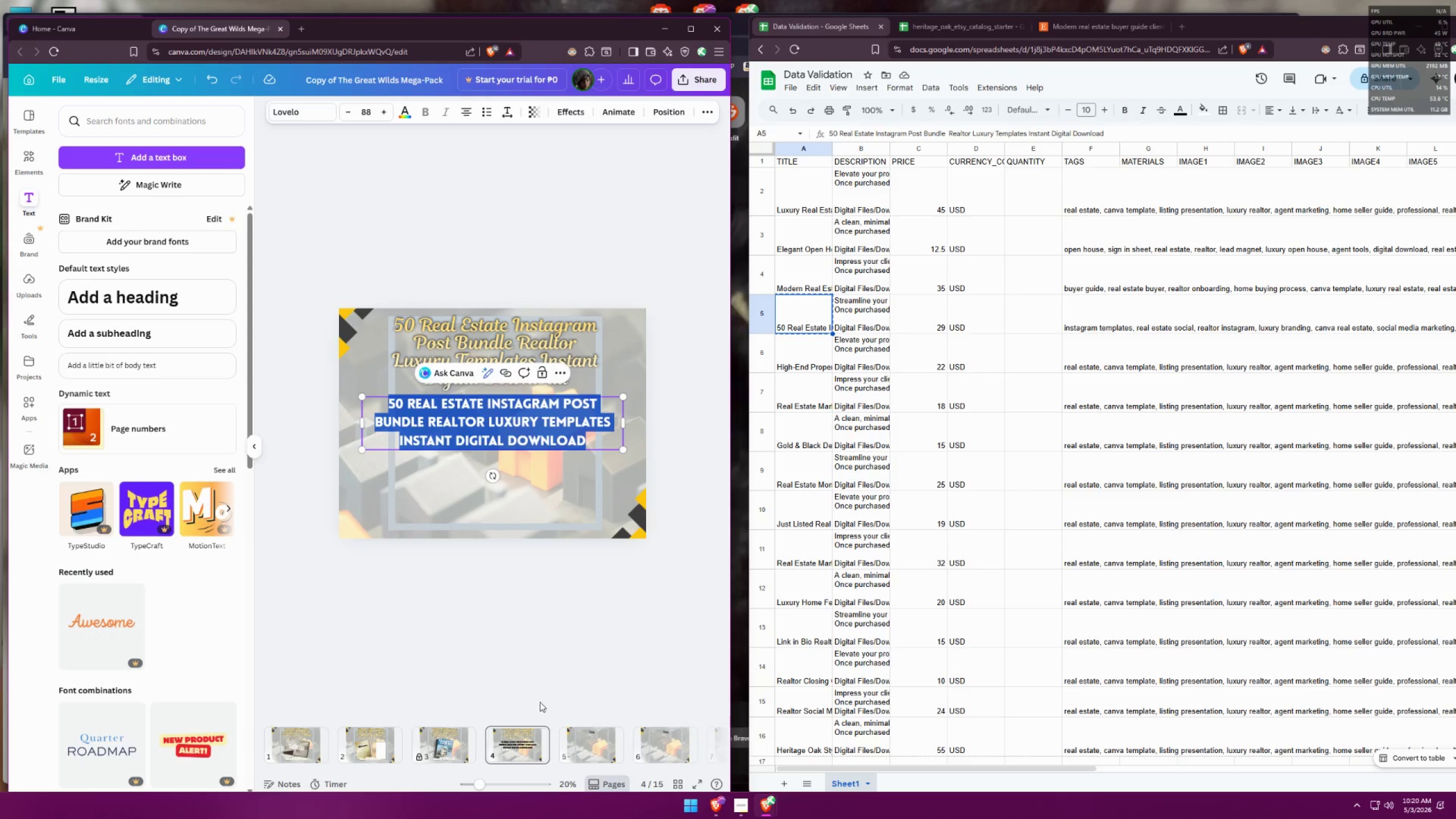 
key(Control+Z)
 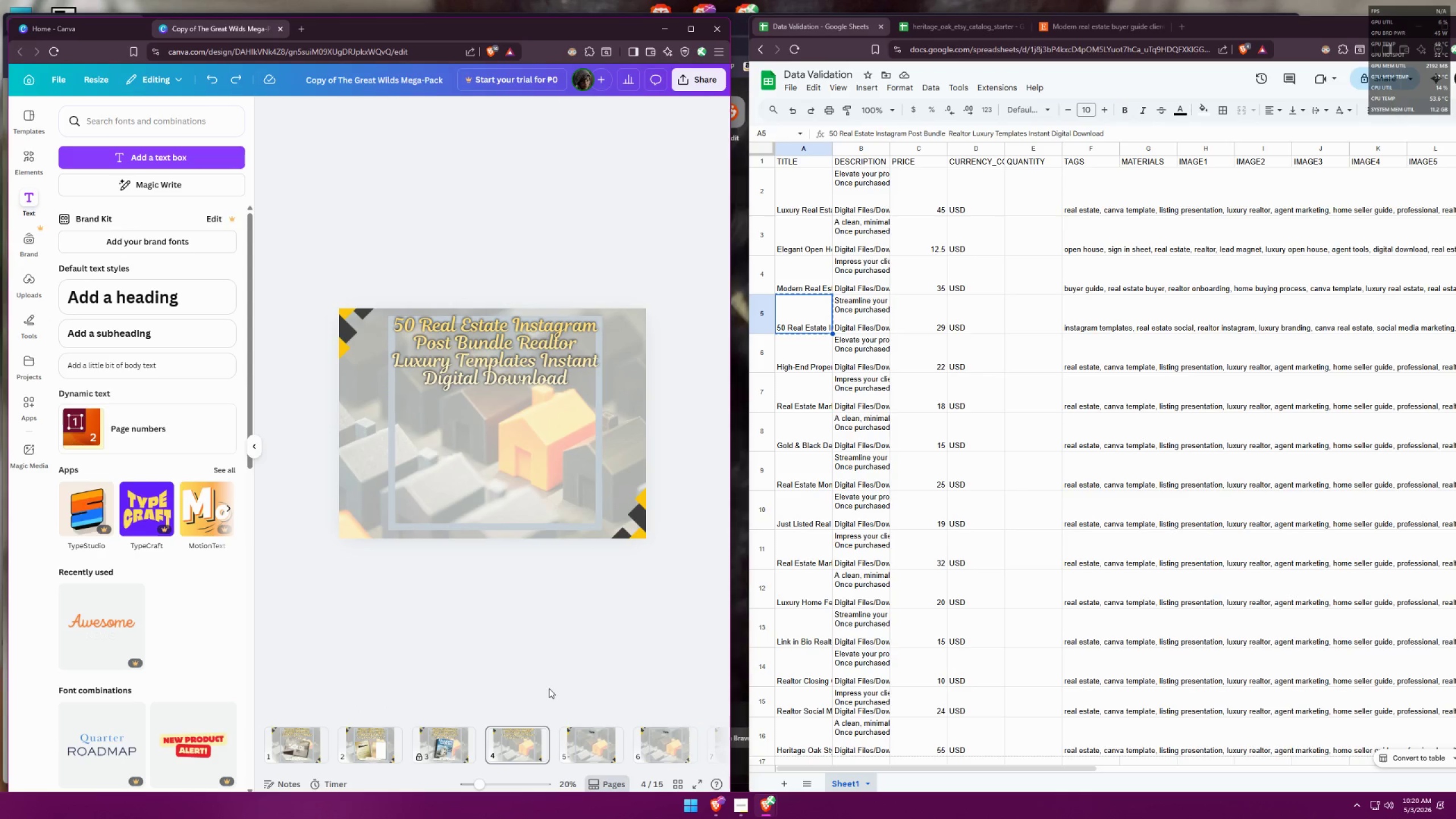 
key(Control+Z)
 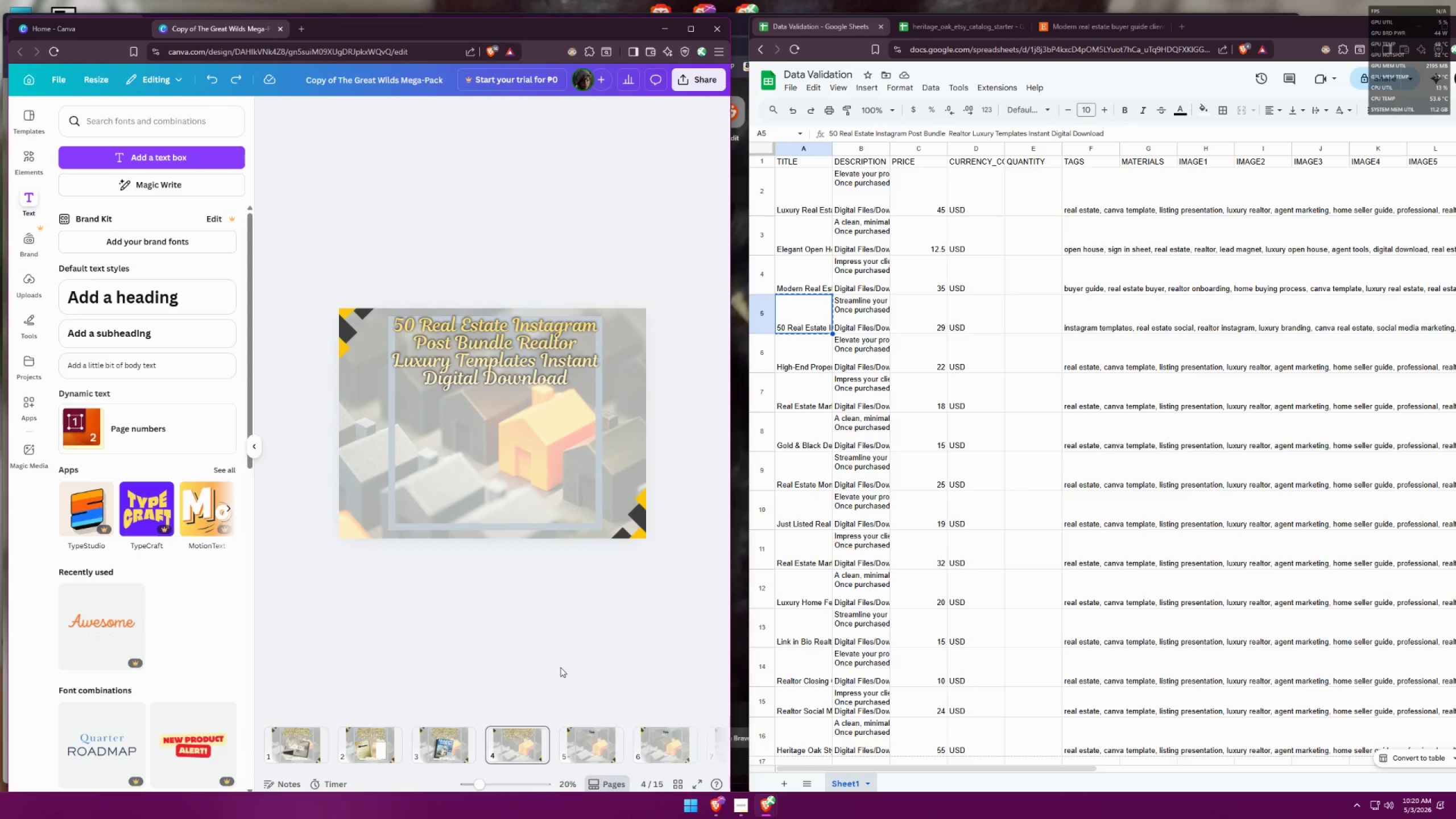 
left_click([560, 667])
 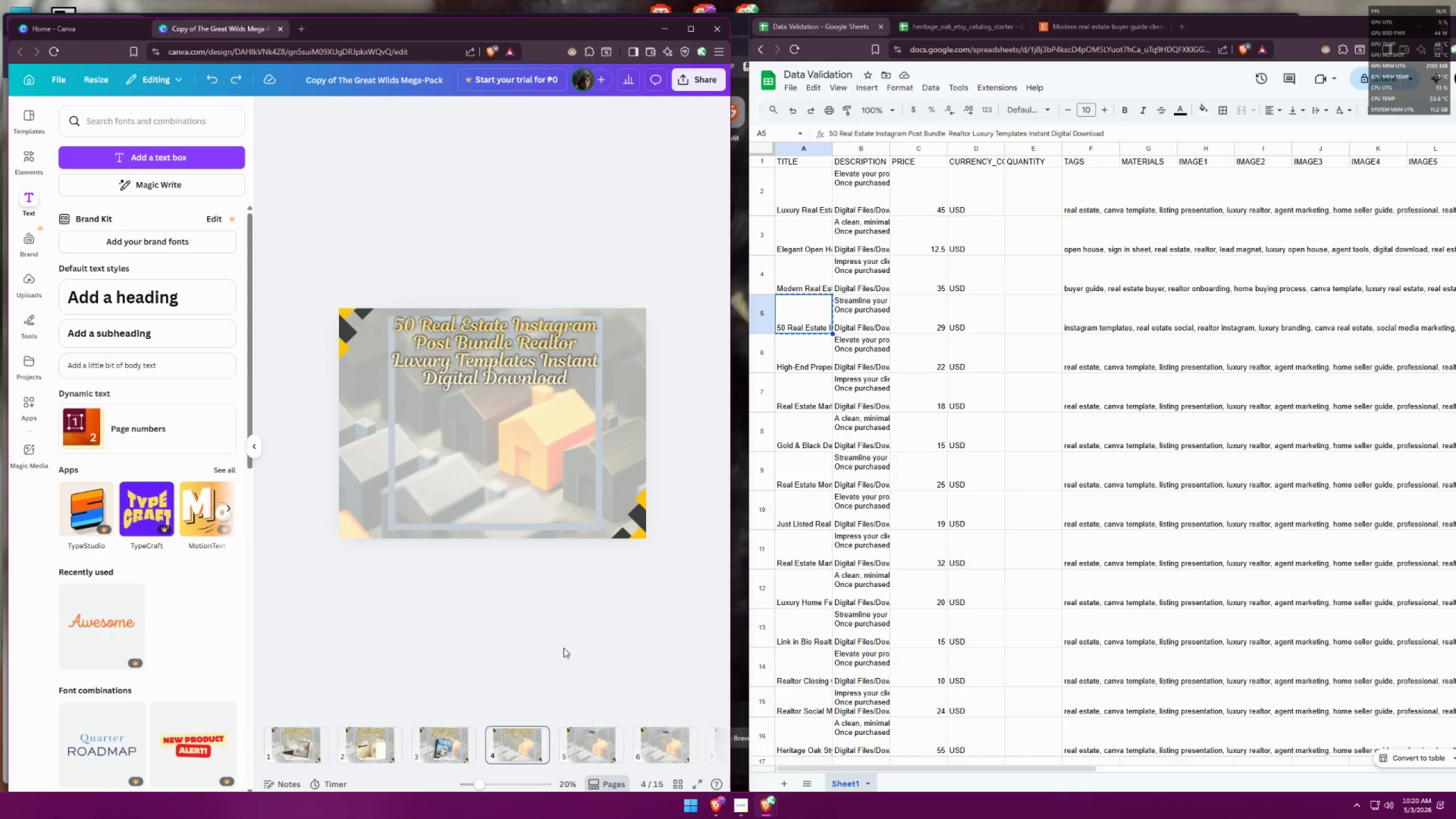 
mouse_move([947, 122])
 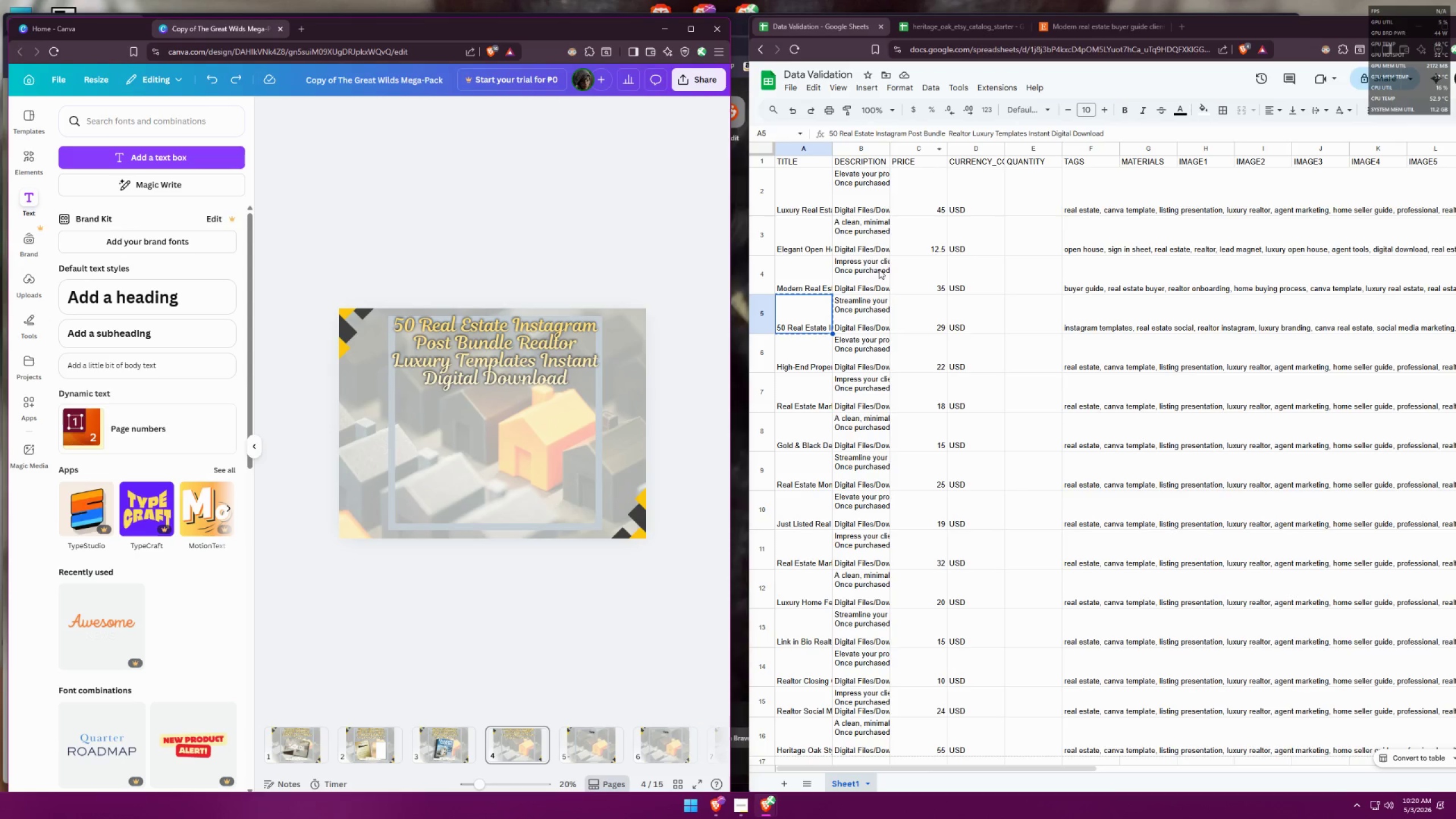 
left_click([940, 17])
 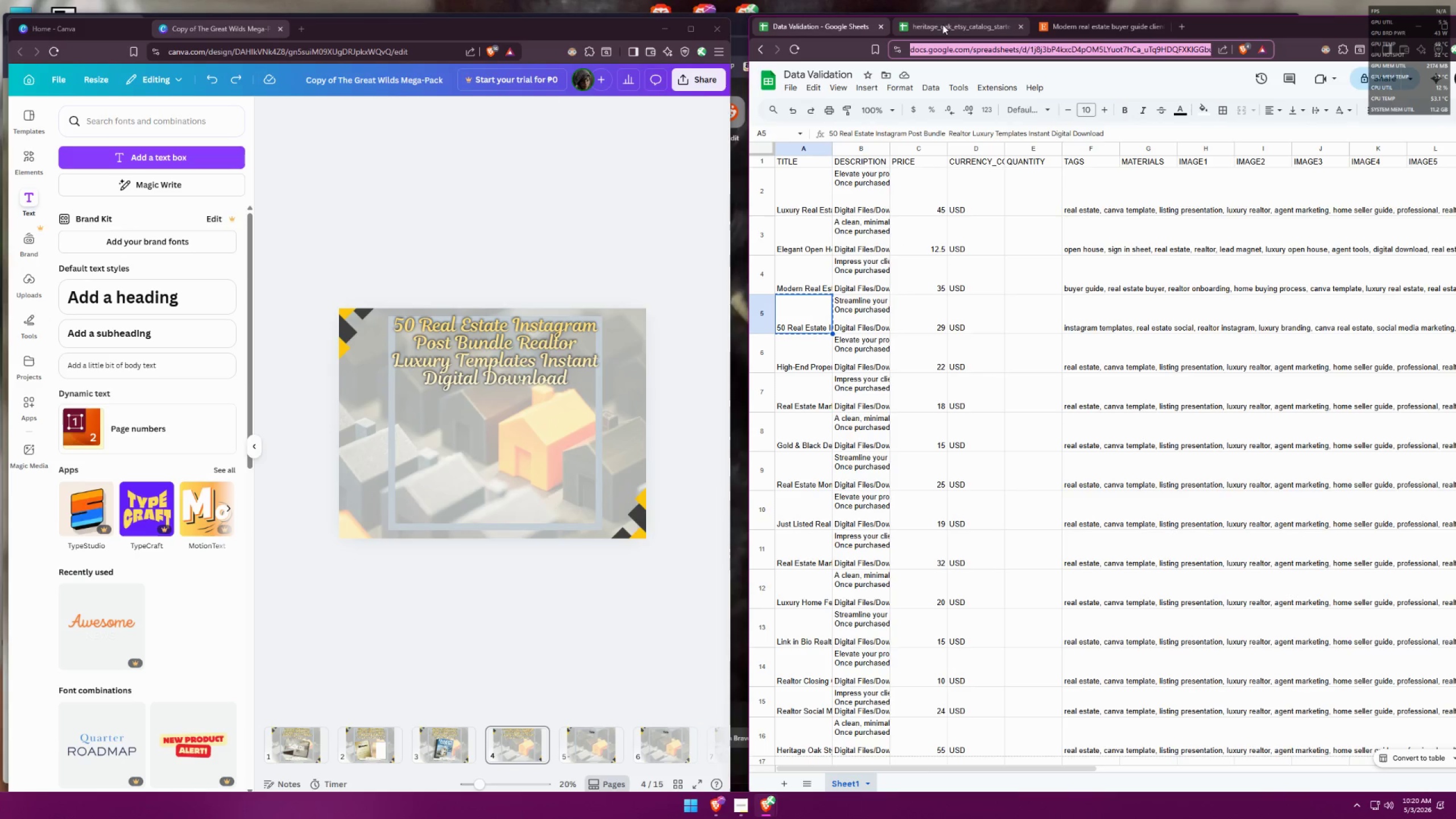 
left_click([944, 22])
 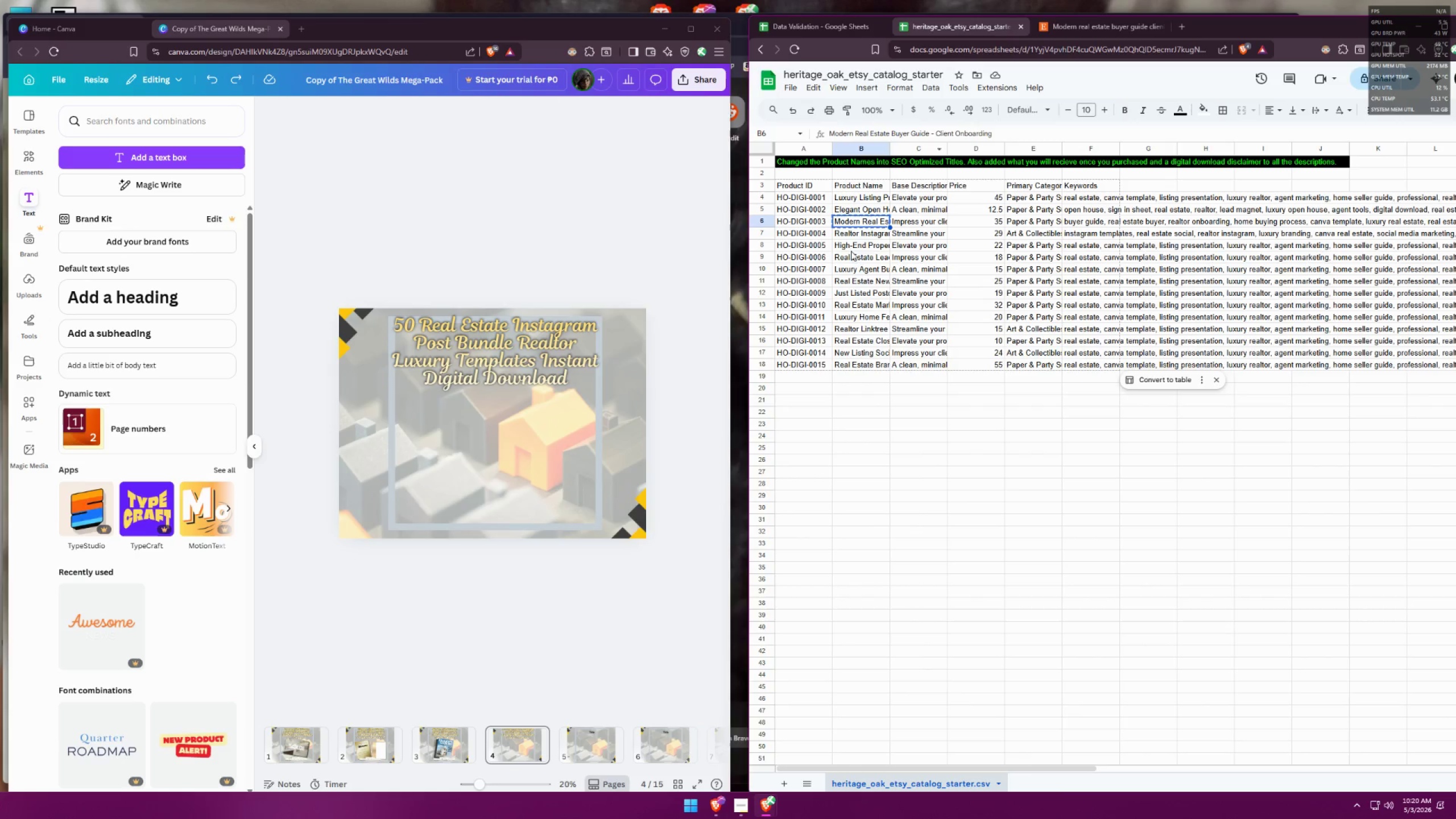 
left_click([857, 235])
 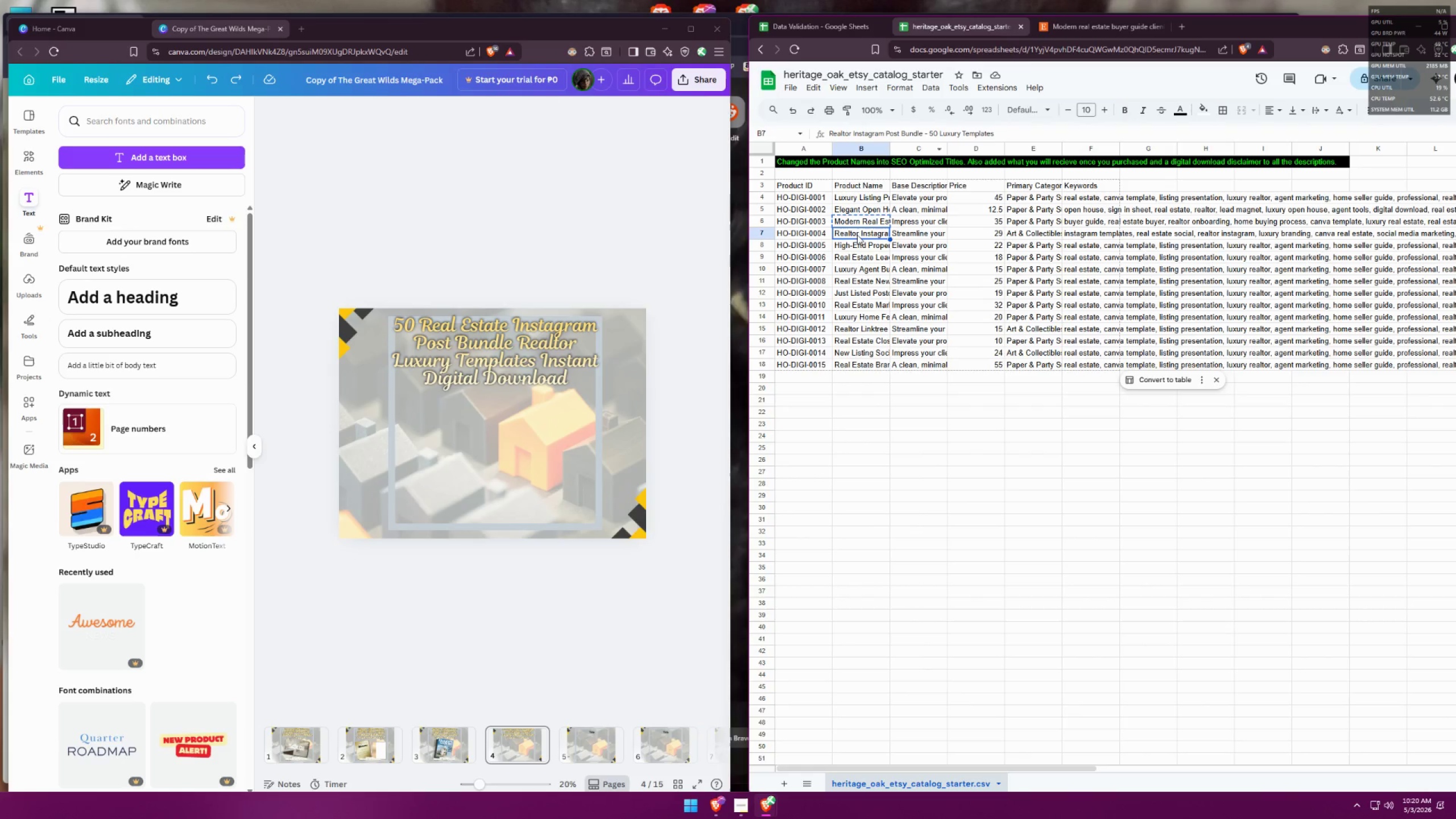 
key(Control+ControlLeft)
 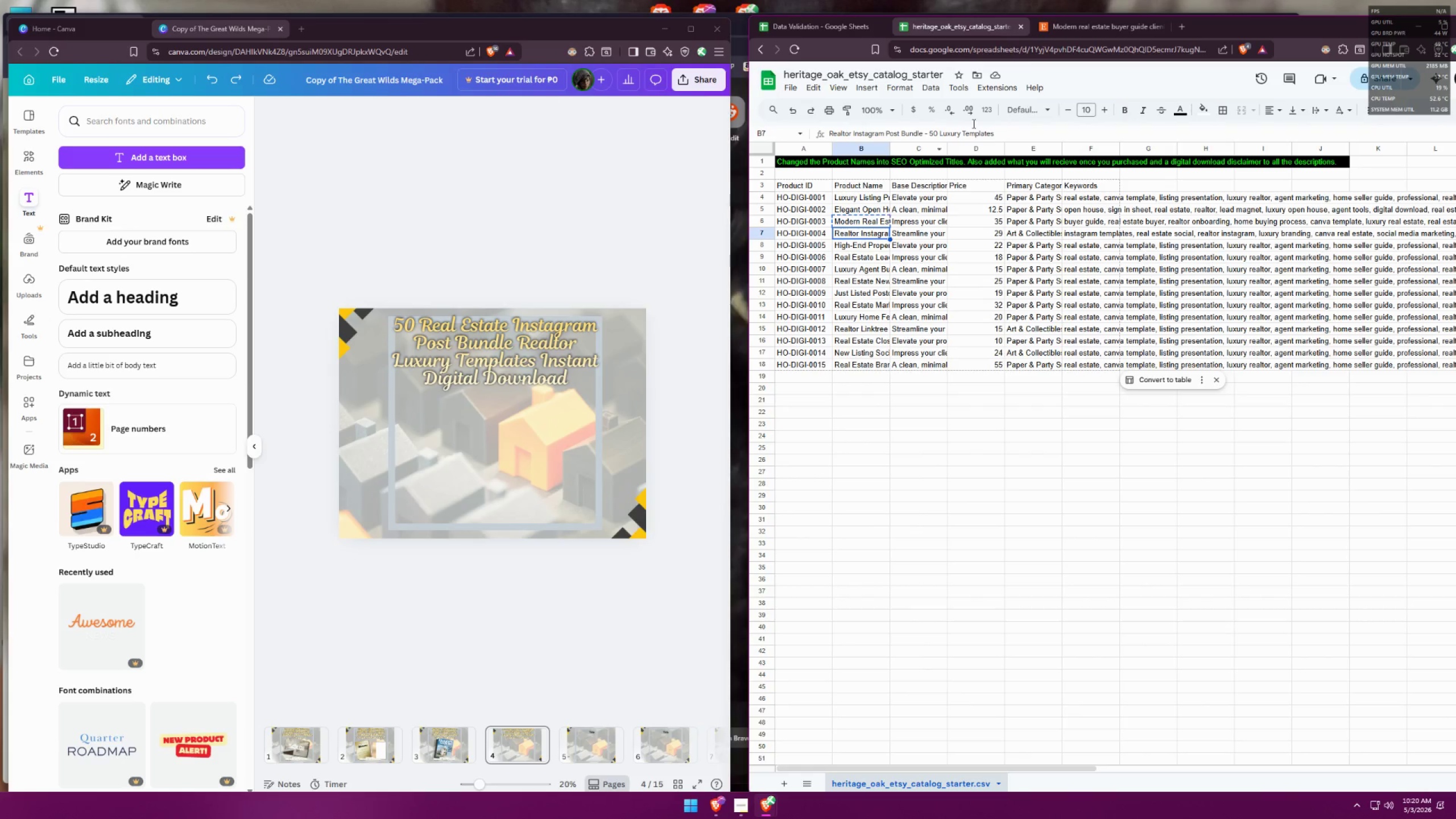 
key(Control+C)
 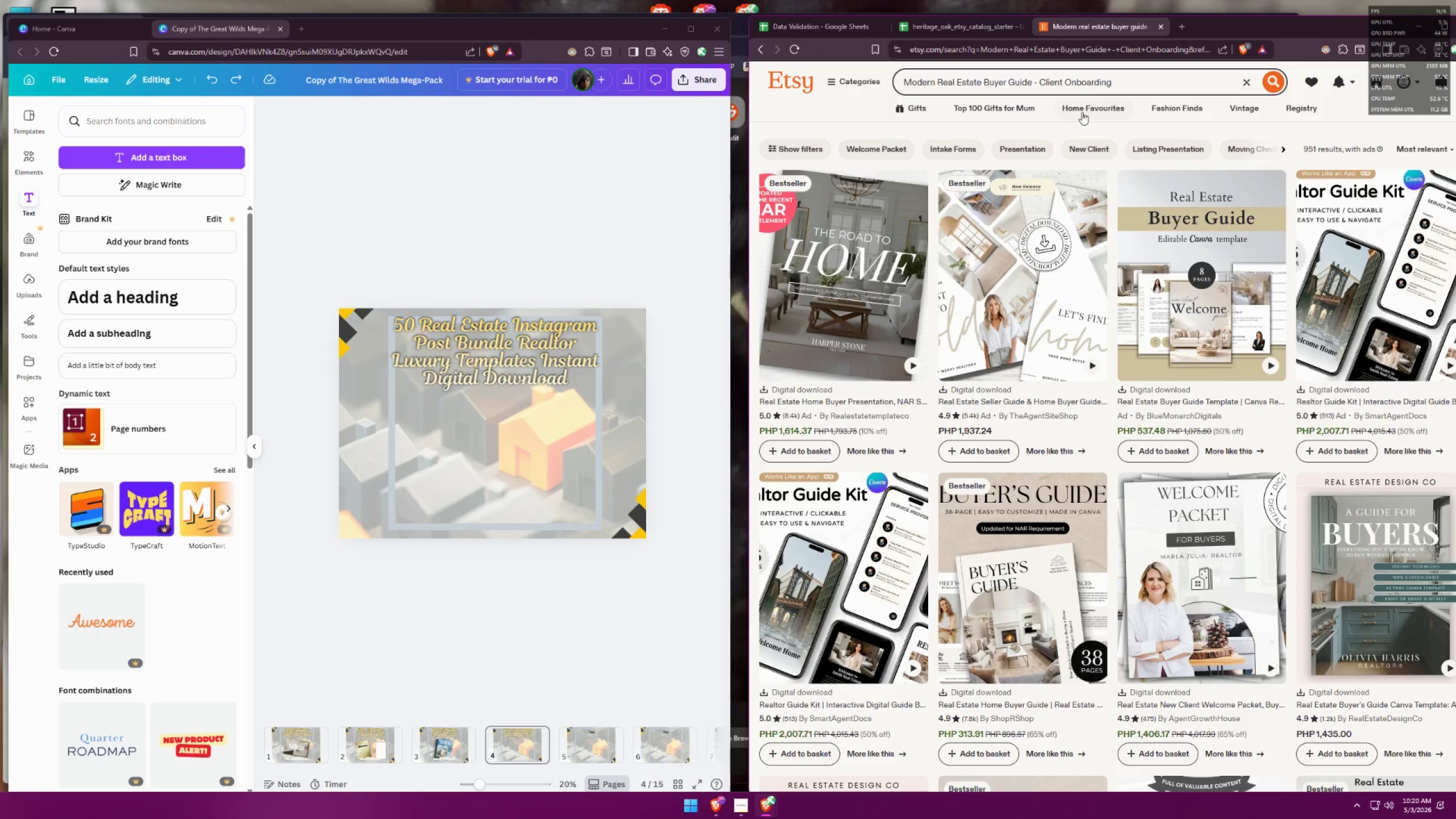 
left_click([1150, 79])
 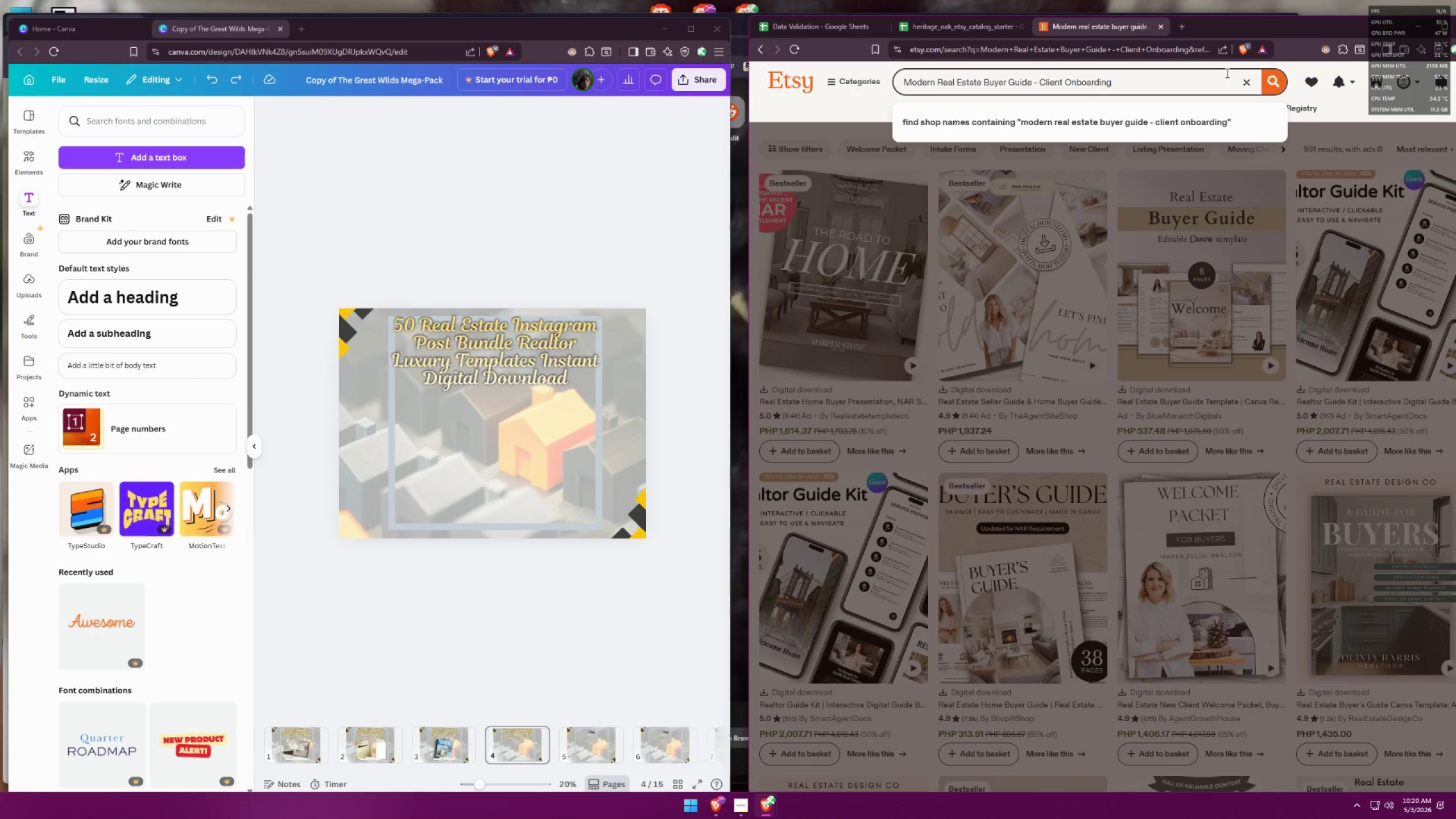 
left_click([1242, 87])
 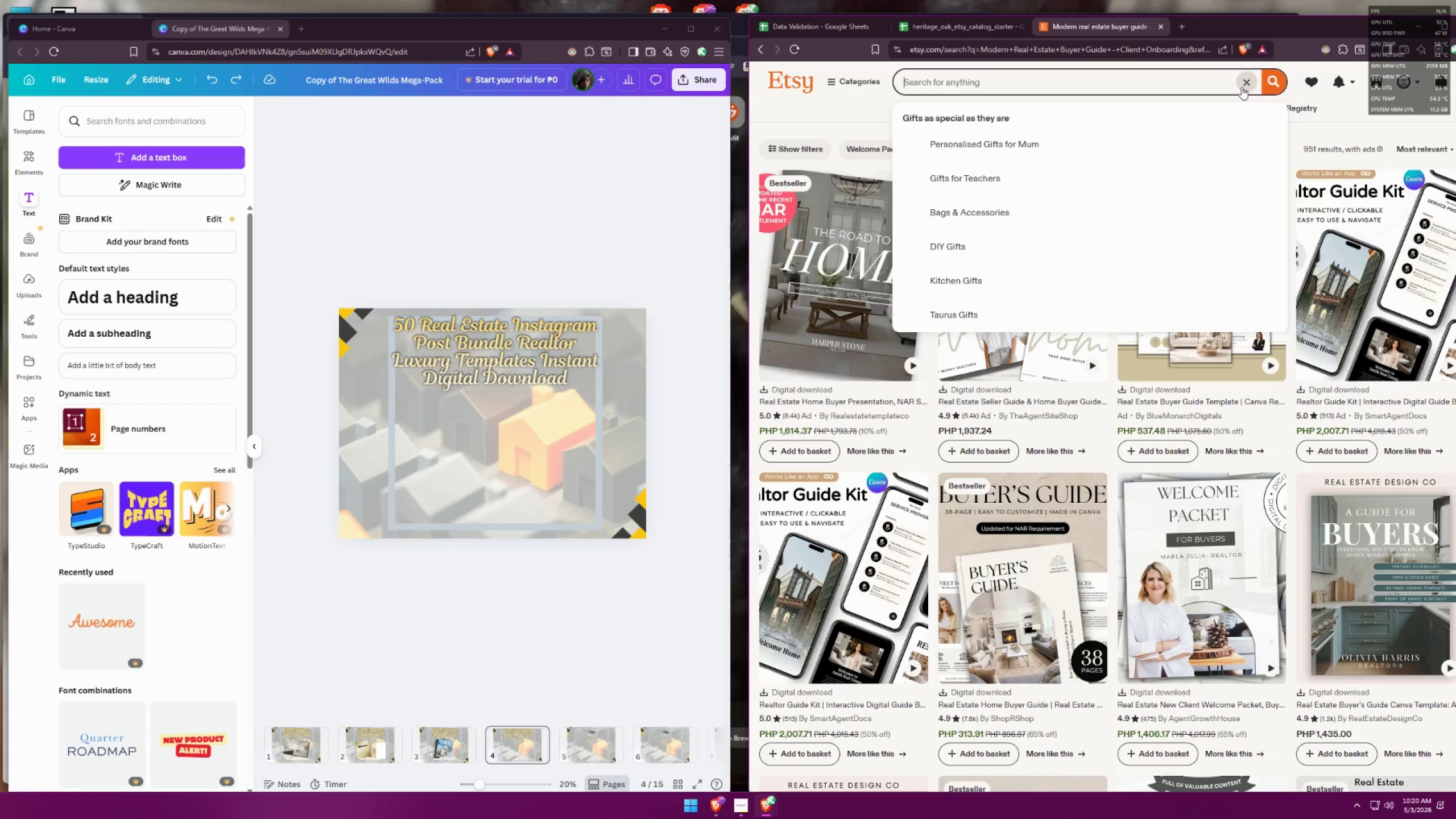 
key(Control+ControlLeft)
 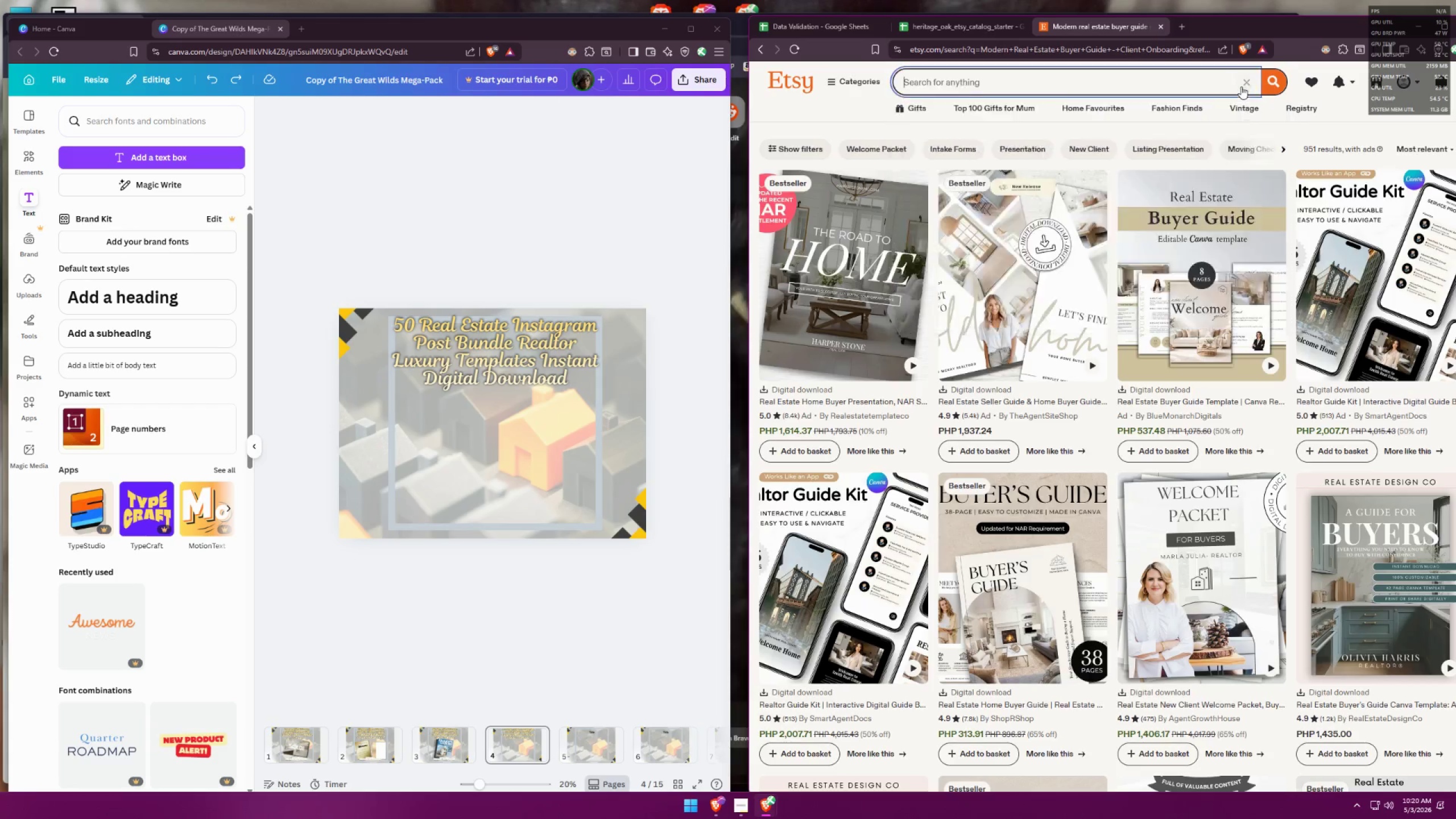 
key(Control+V)
 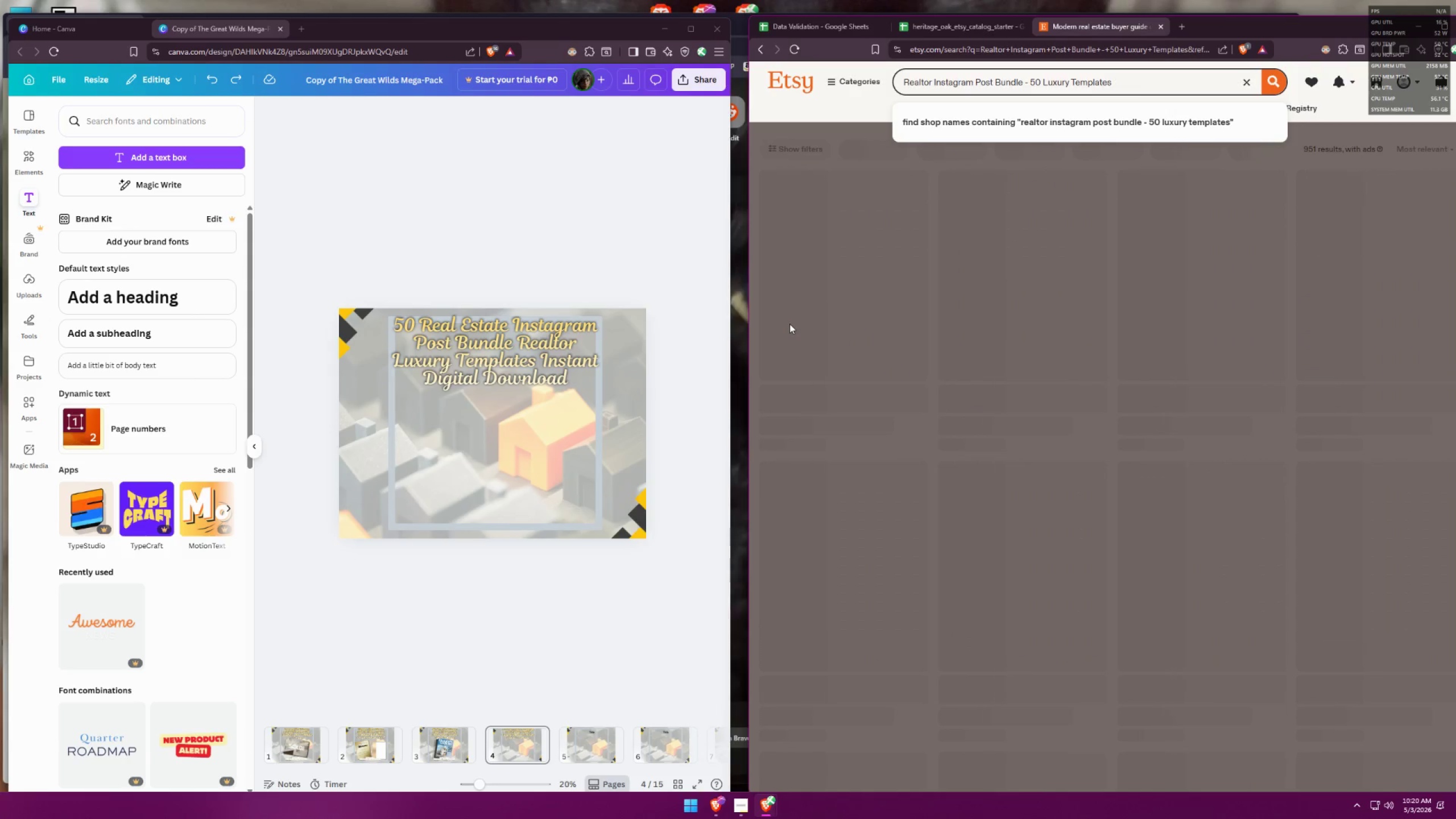 
left_click([657, 235])
 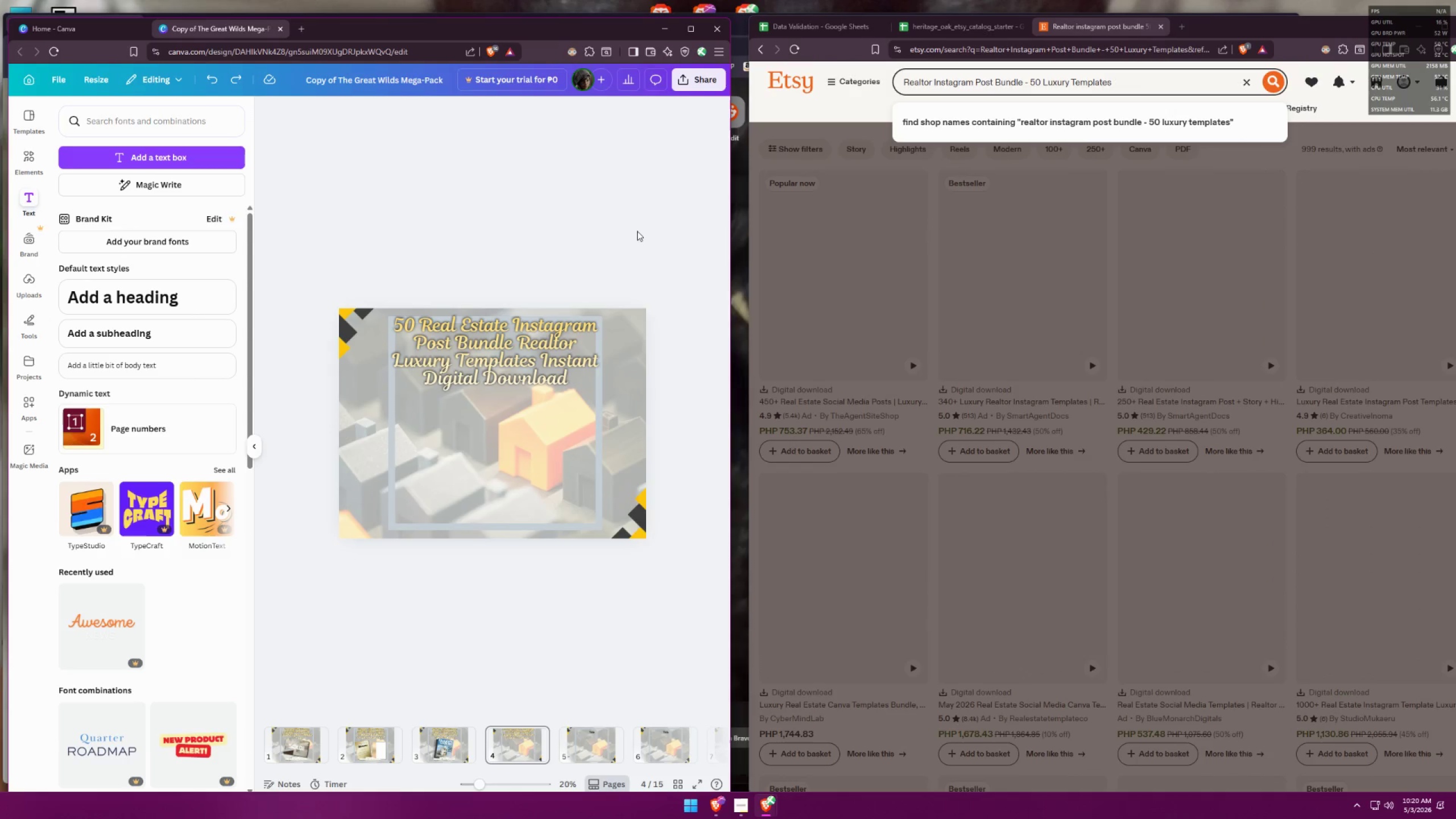 
left_click([628, 231])
 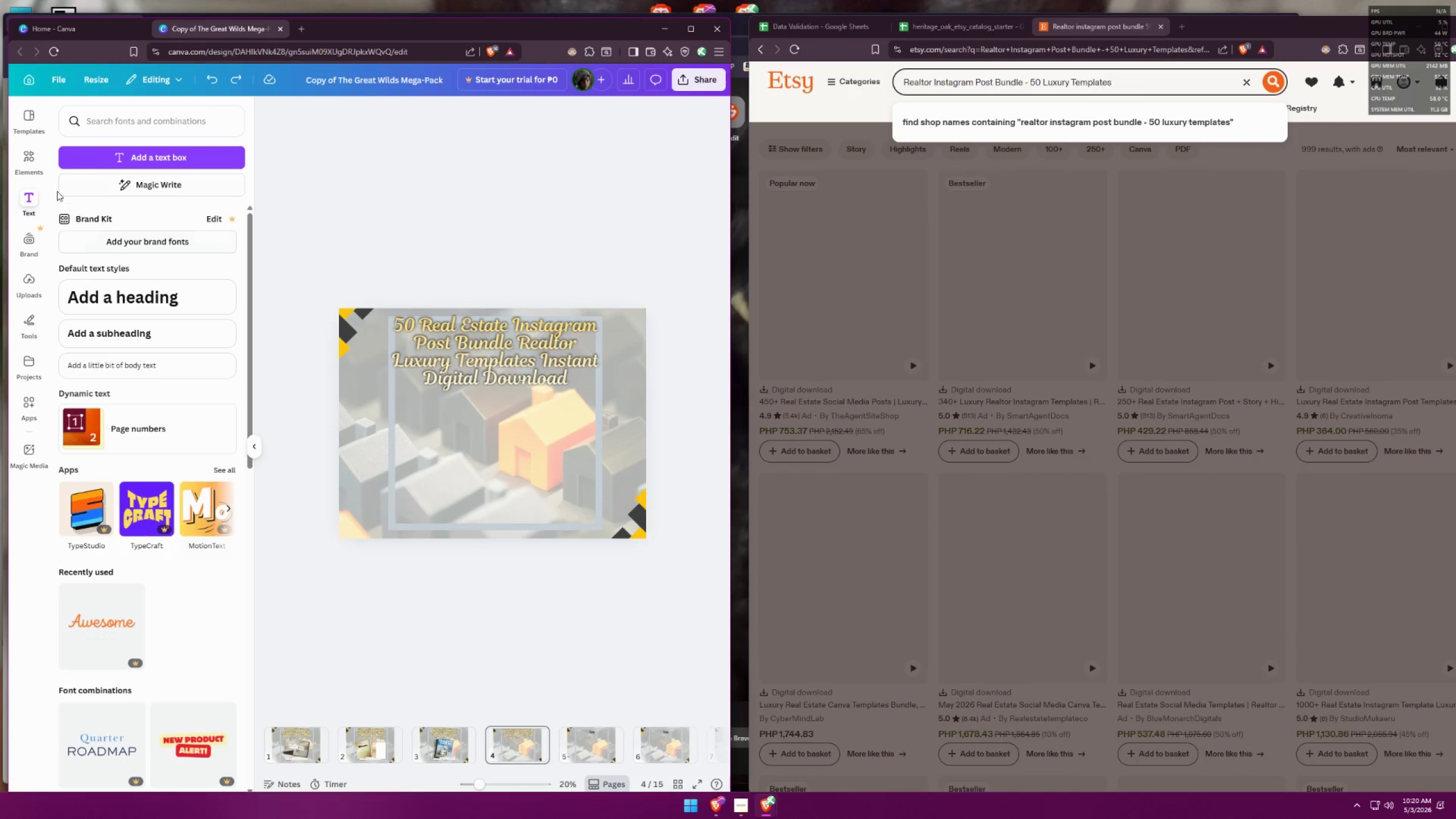 
left_click([32, 166])
 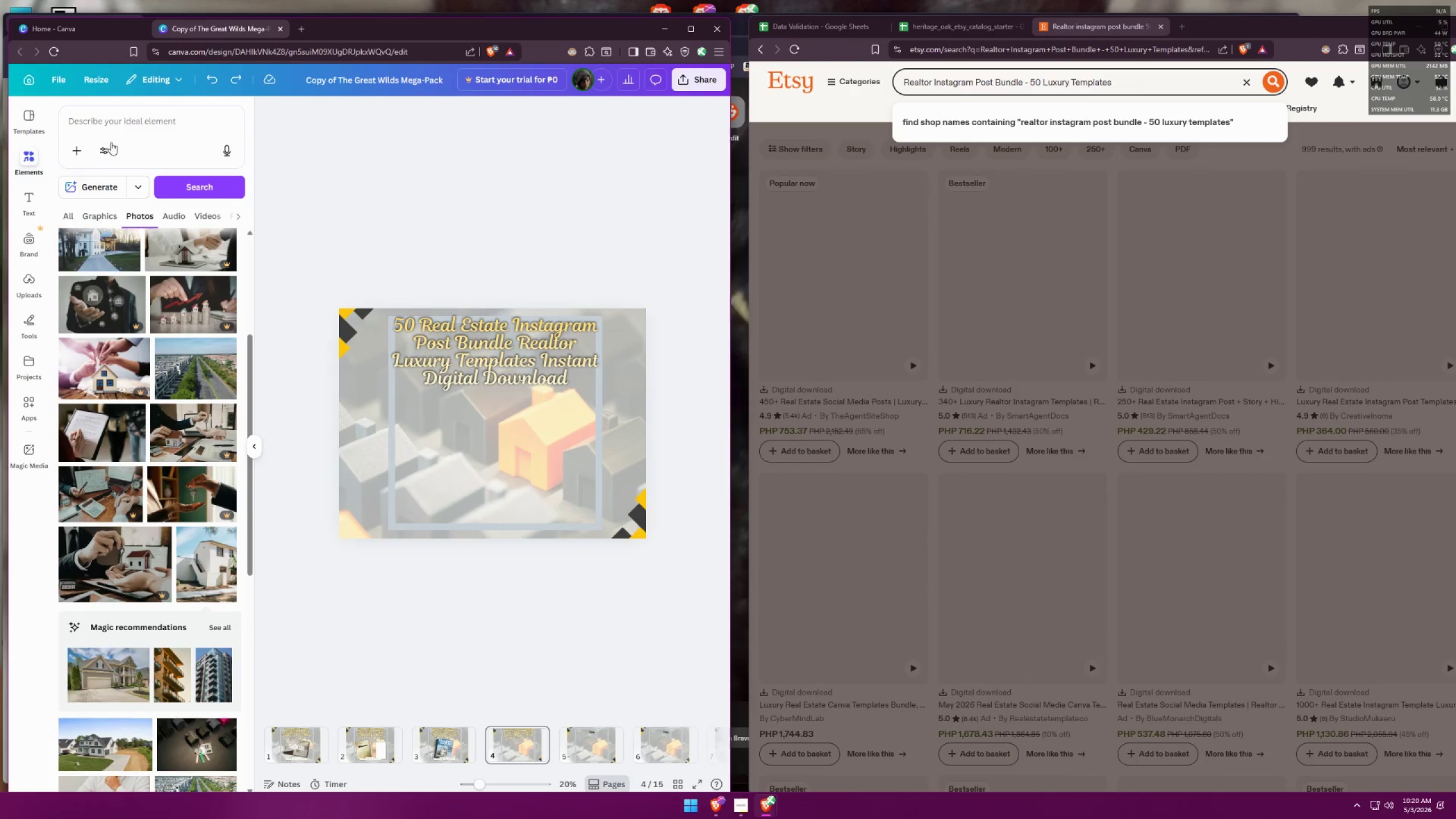 
left_click([142, 130])
 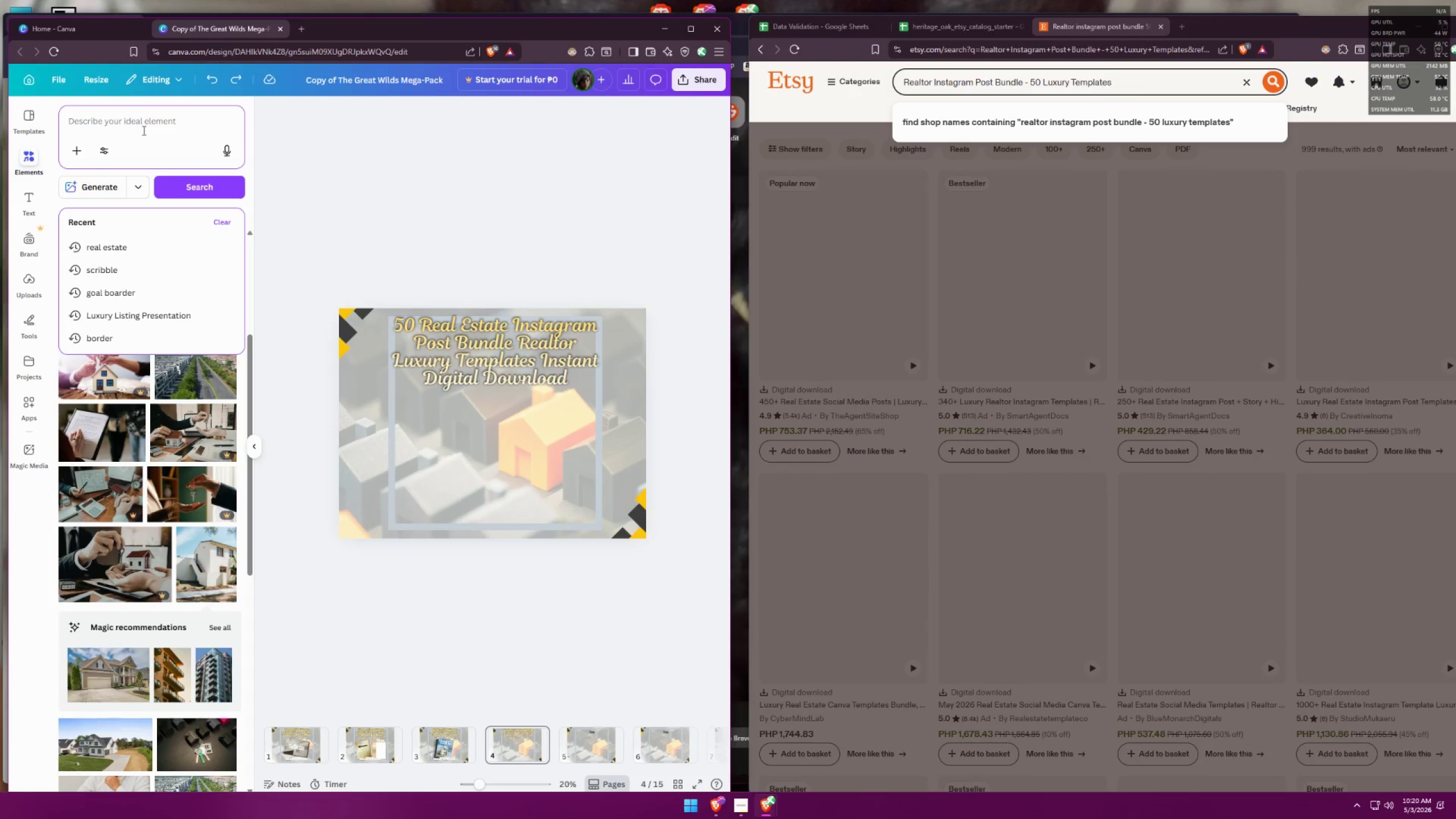 
type(instagram)
 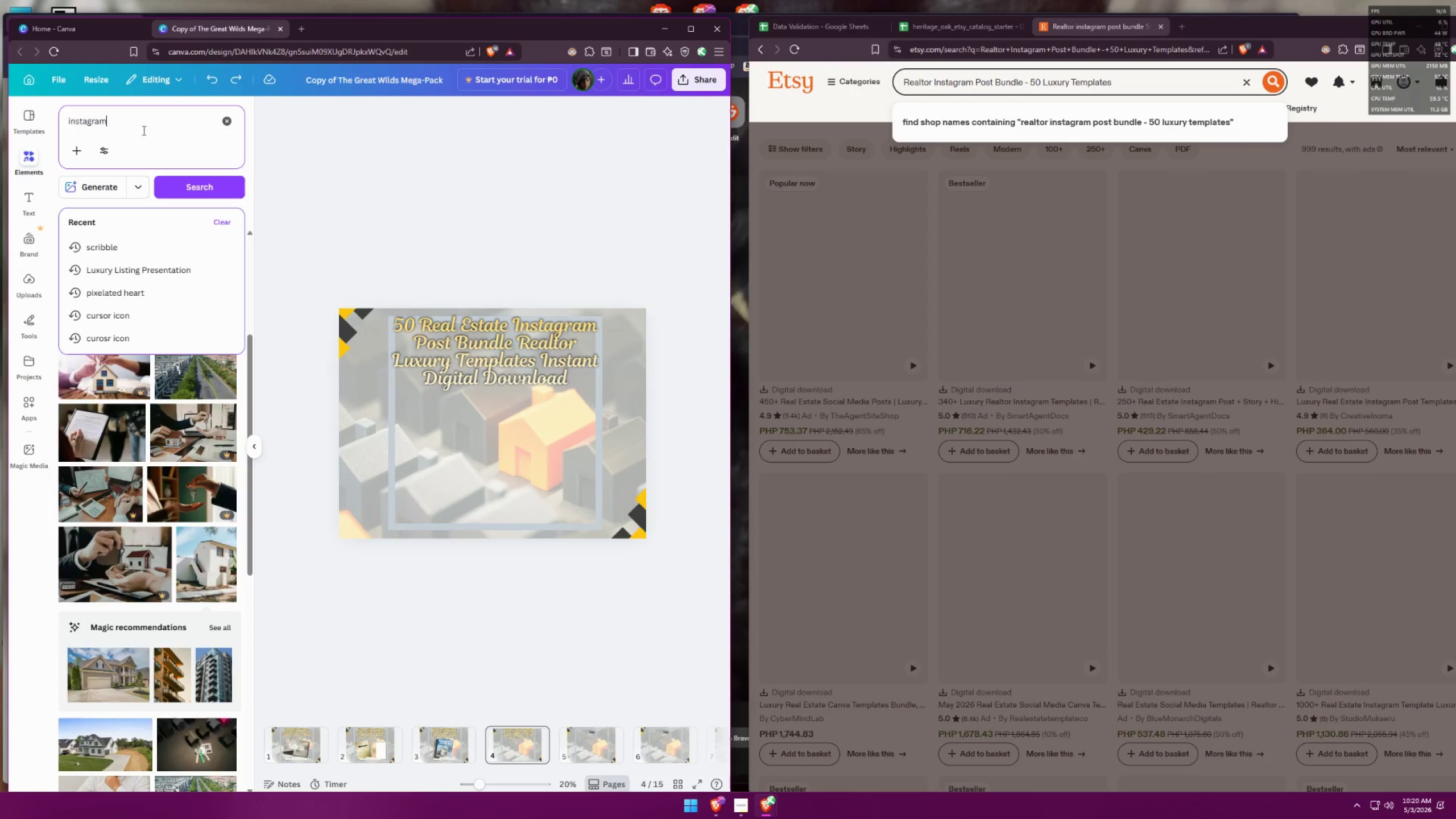 
key(Enter)
 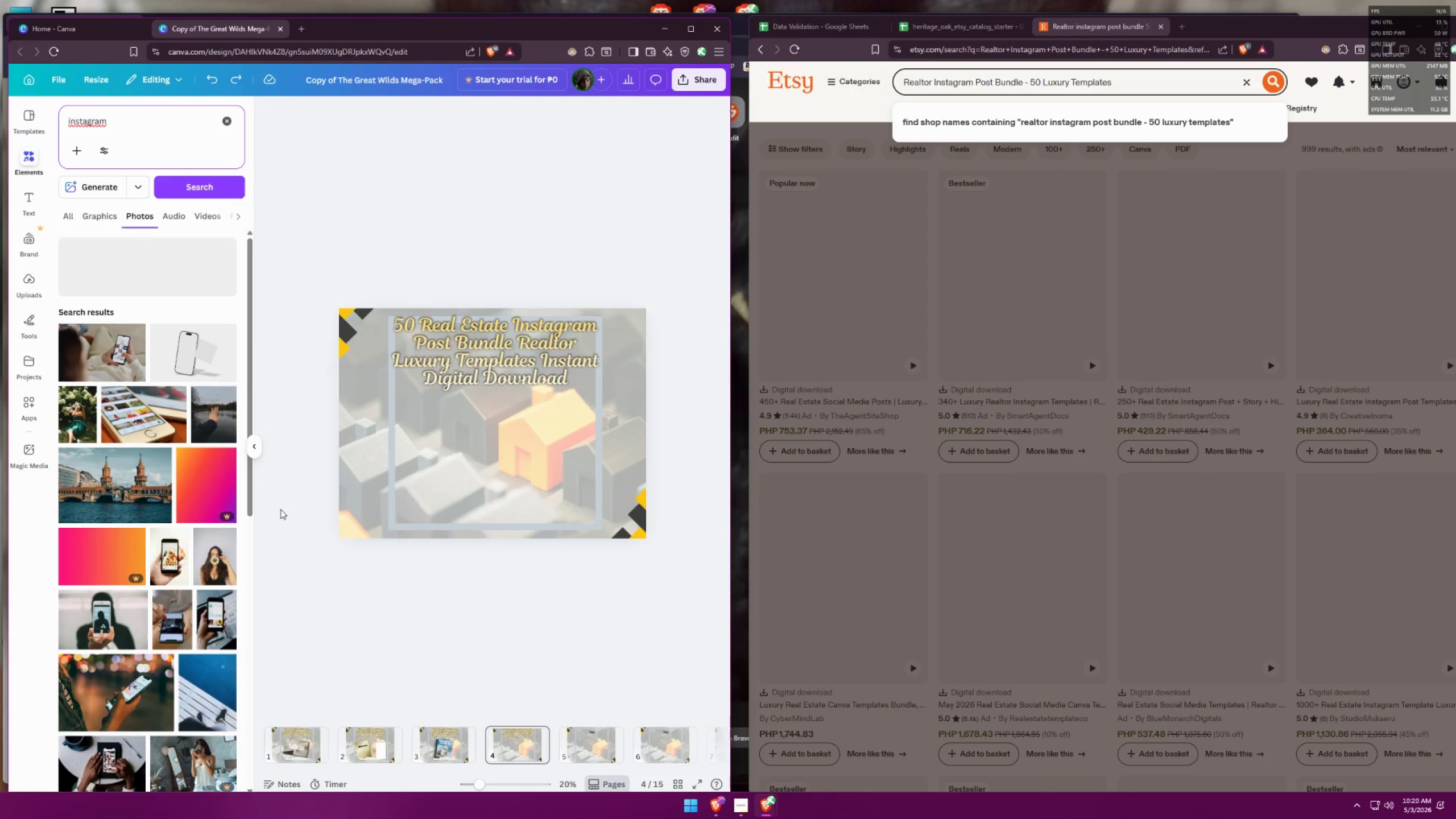 
left_click_drag(start_coordinate=[498, 430], to_coordinate=[490, 456])
 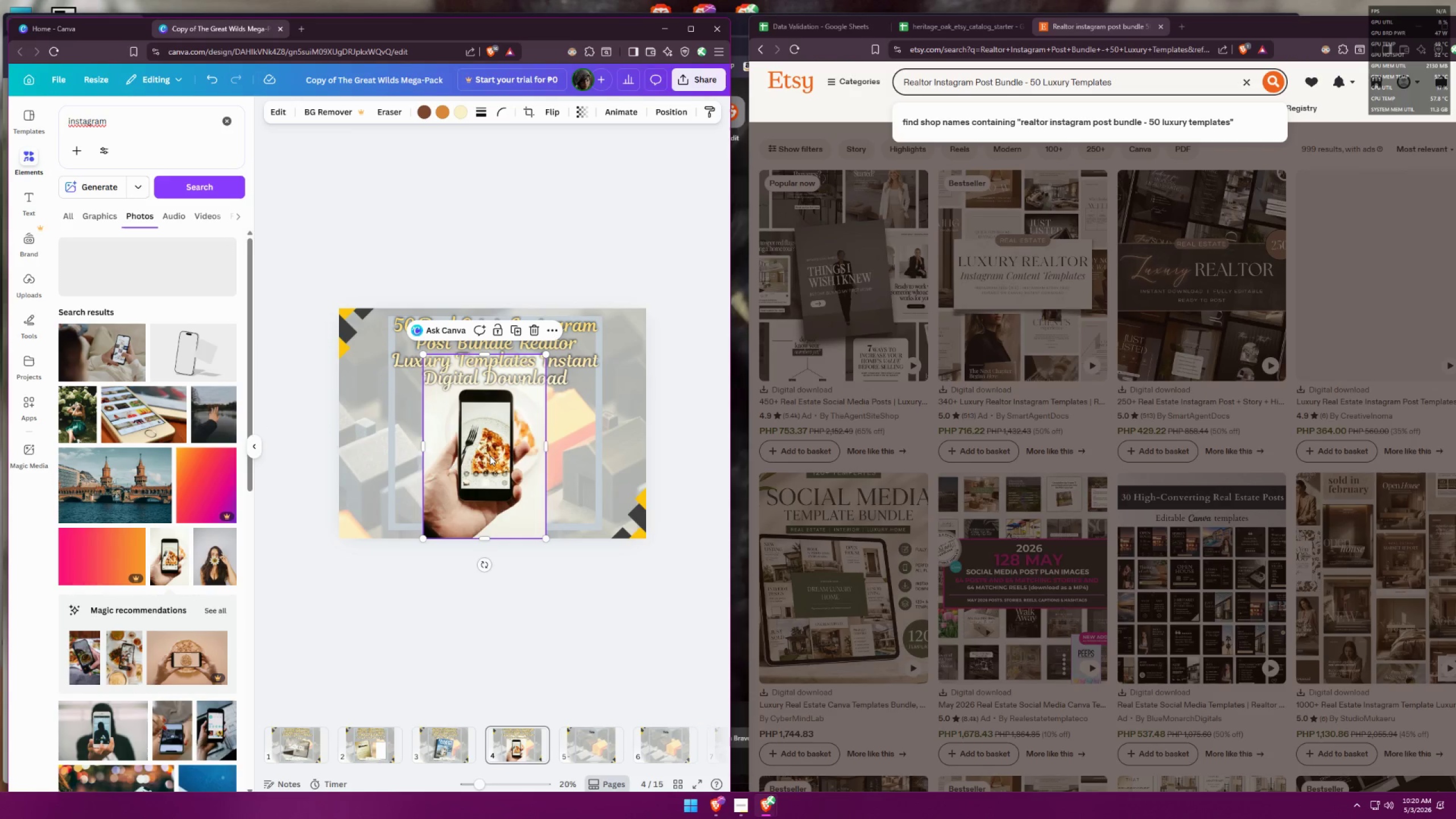 
key(Control+ControlLeft)
 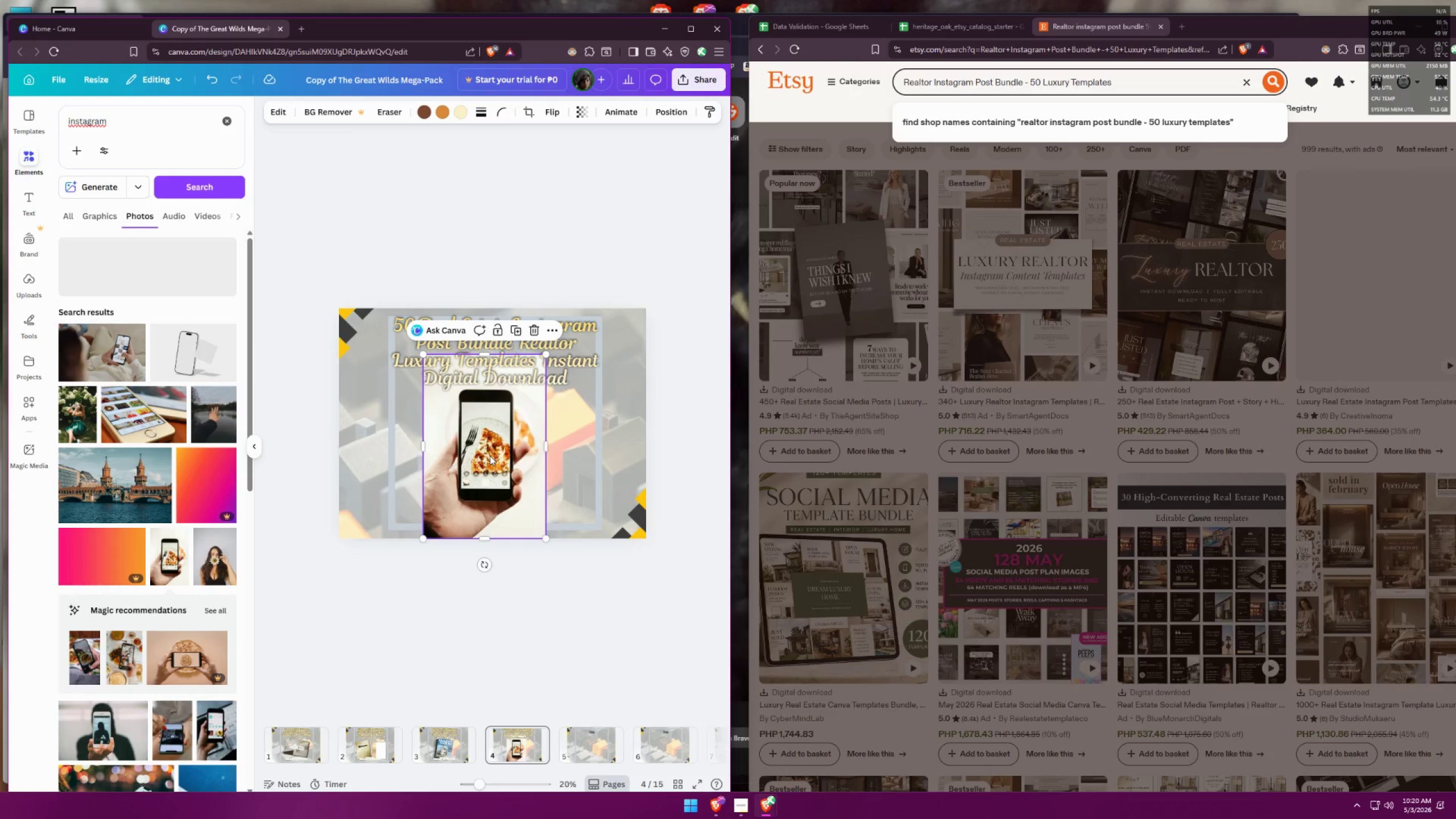 
key(Control+X)
 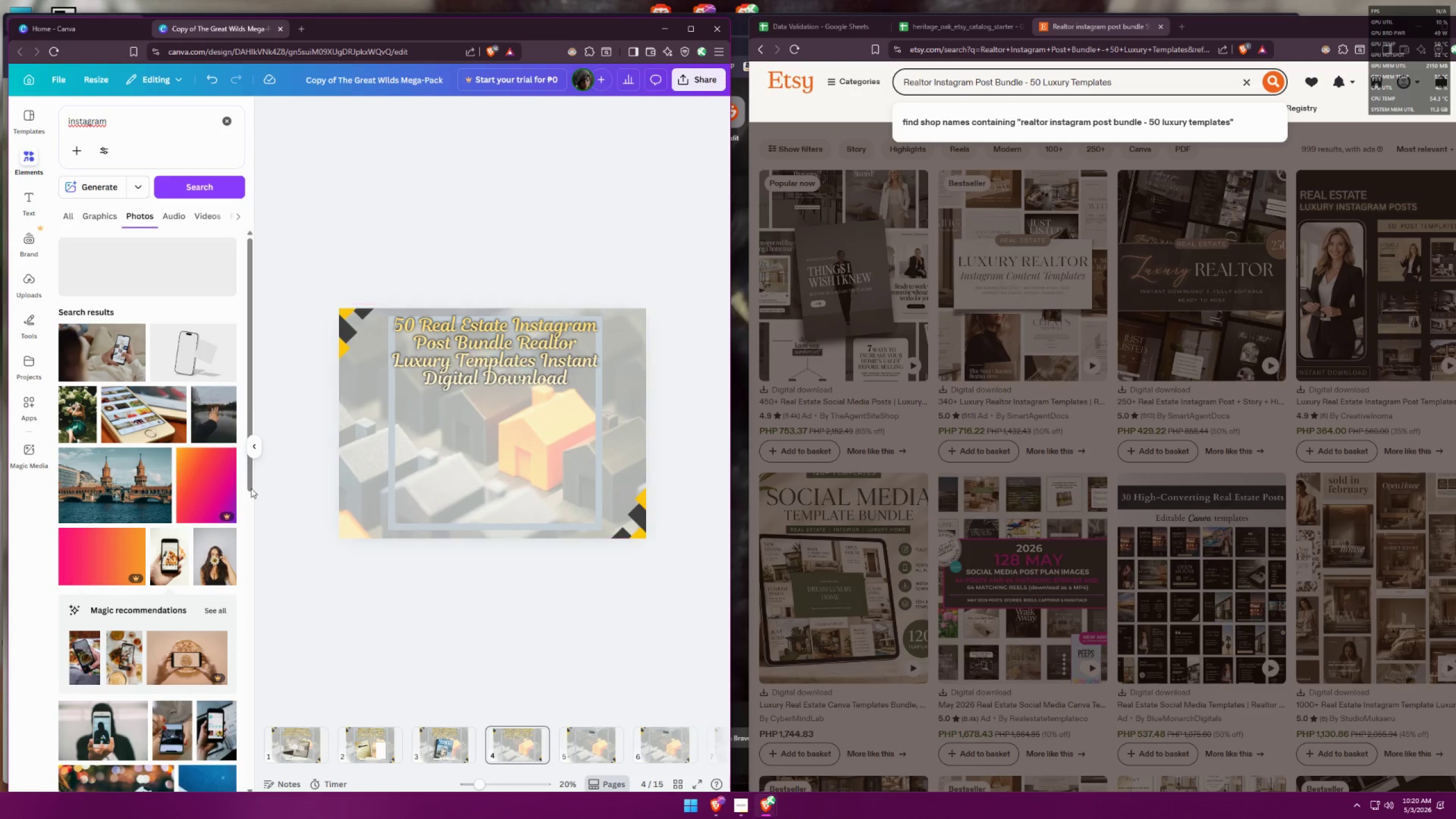 
scroll: coordinate [133, 485], scroll_direction: down, amount: 8.0
 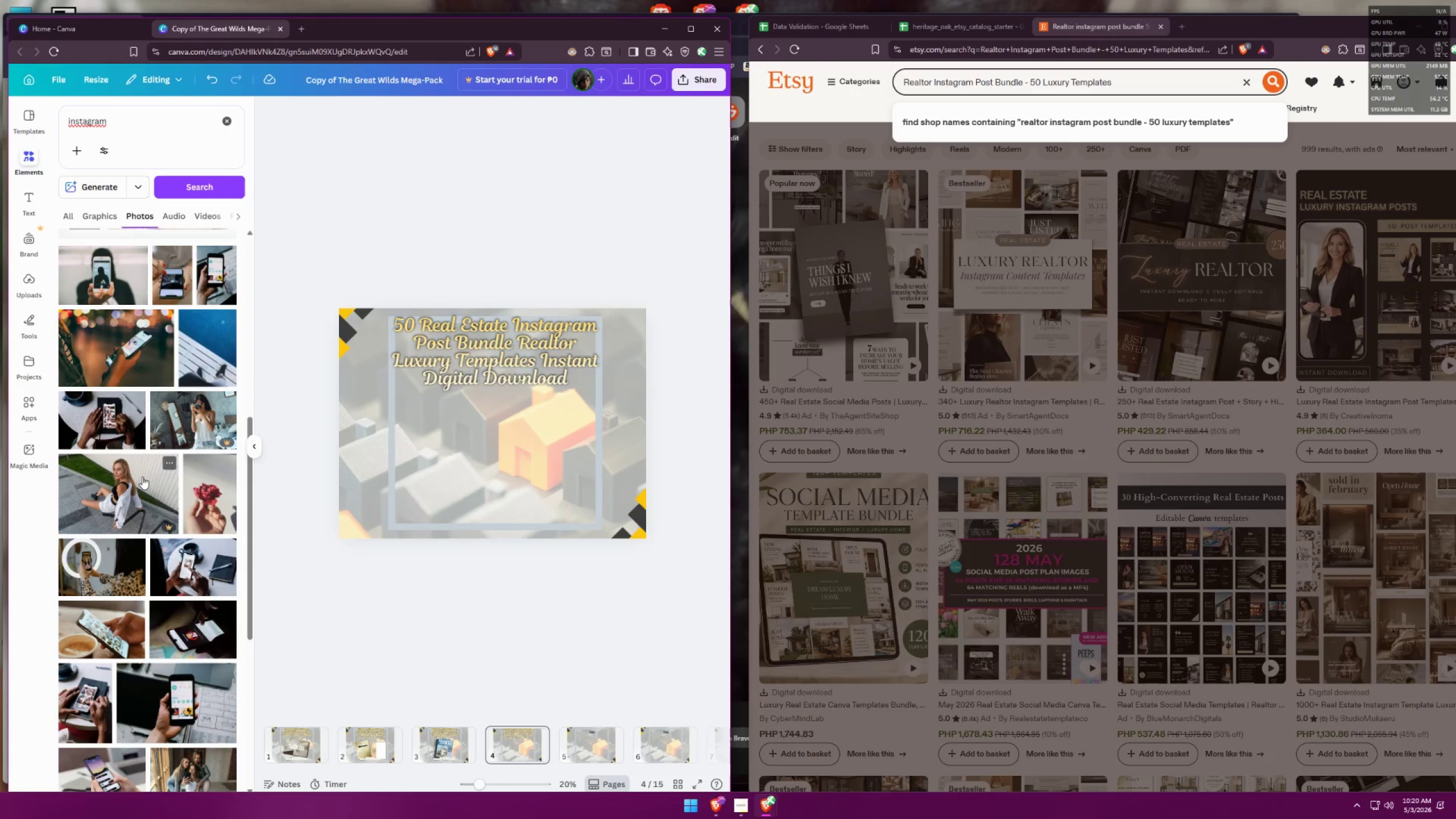 
scroll: coordinate [140, 413], scroll_direction: up, amount: 6.0
 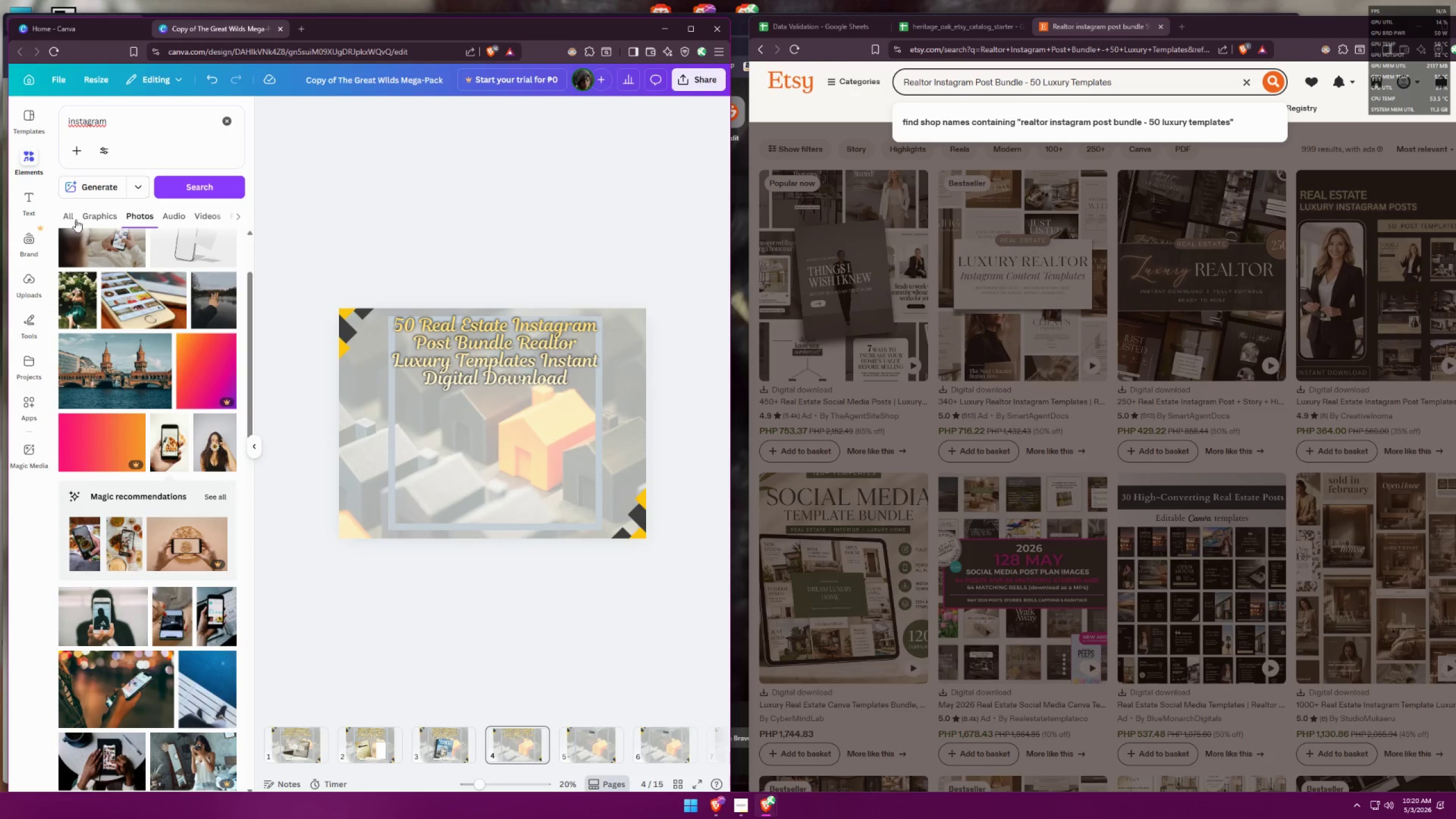 
left_click([70, 216])
 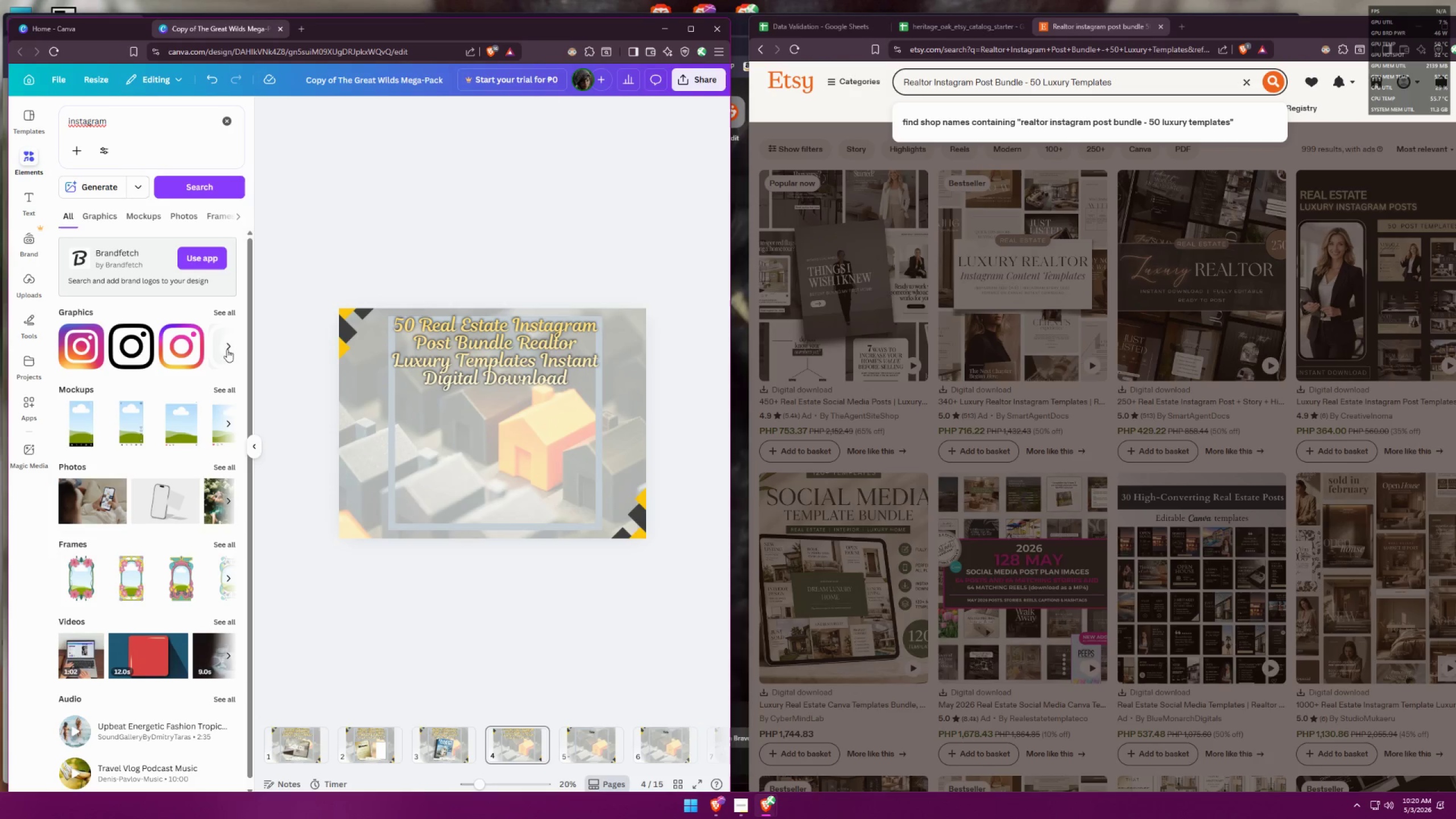 
left_click([228, 313])
 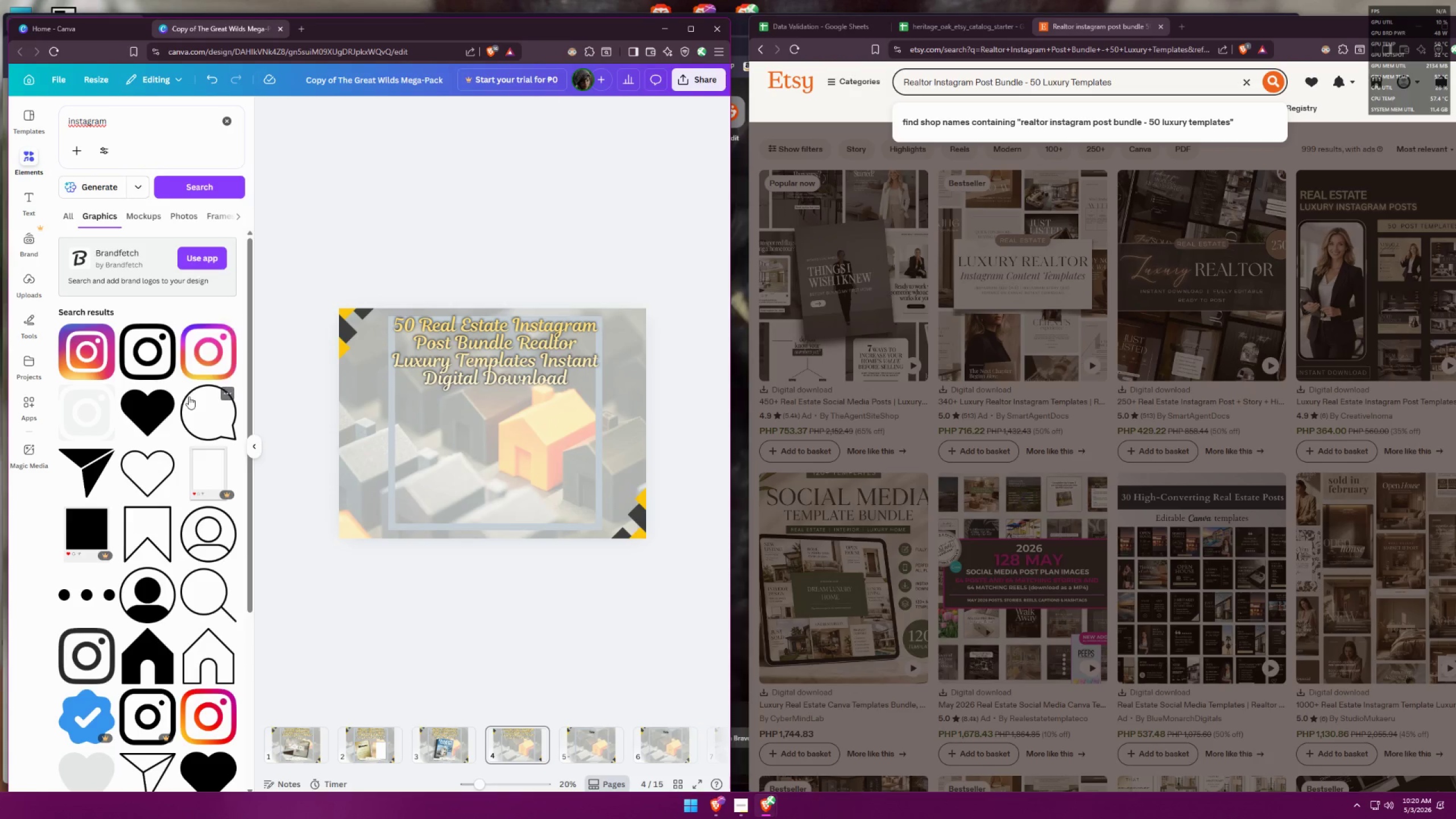 
scroll: coordinate [196, 424], scroll_direction: down, amount: 11.0
 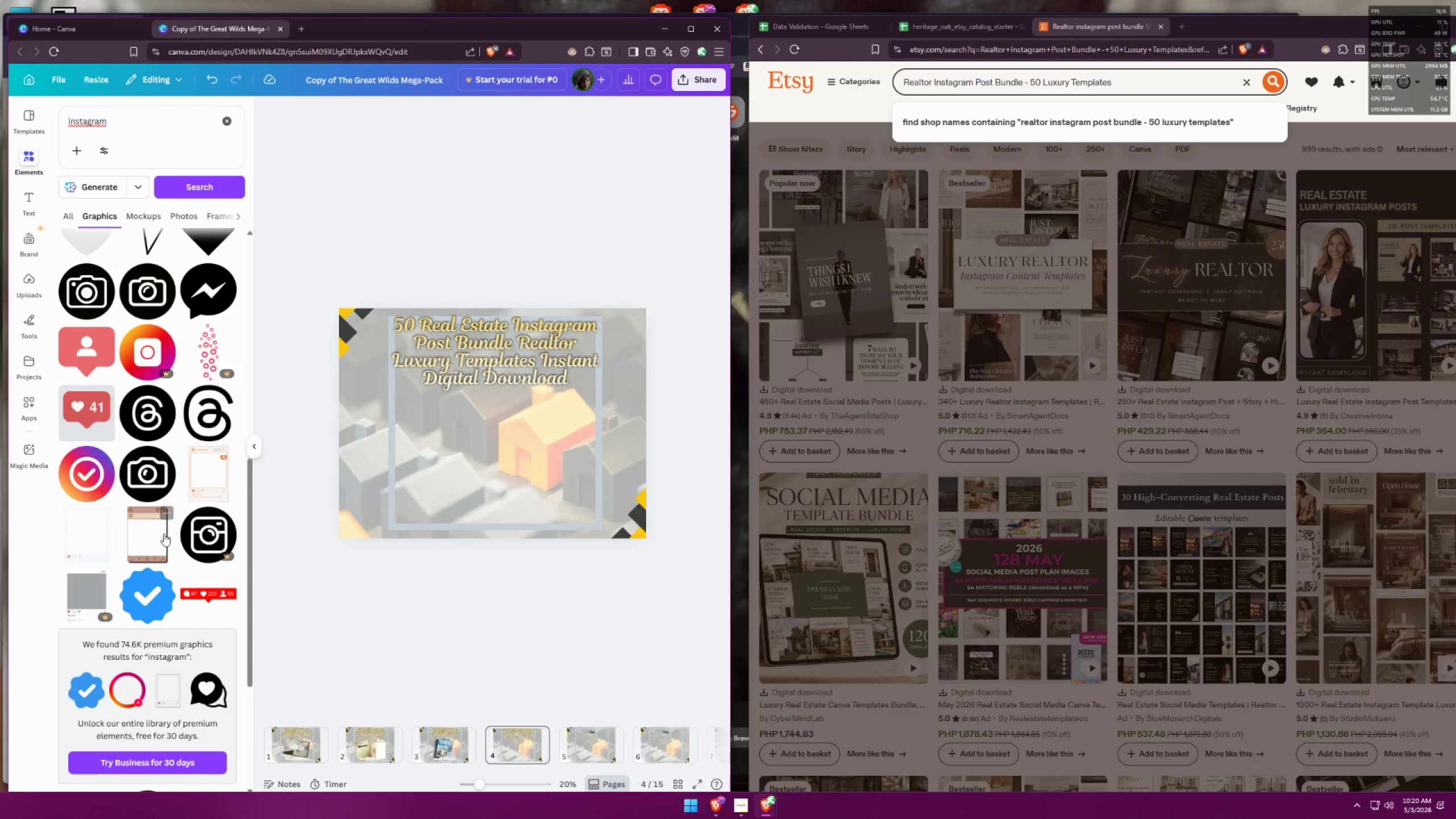 
left_click([158, 534])
 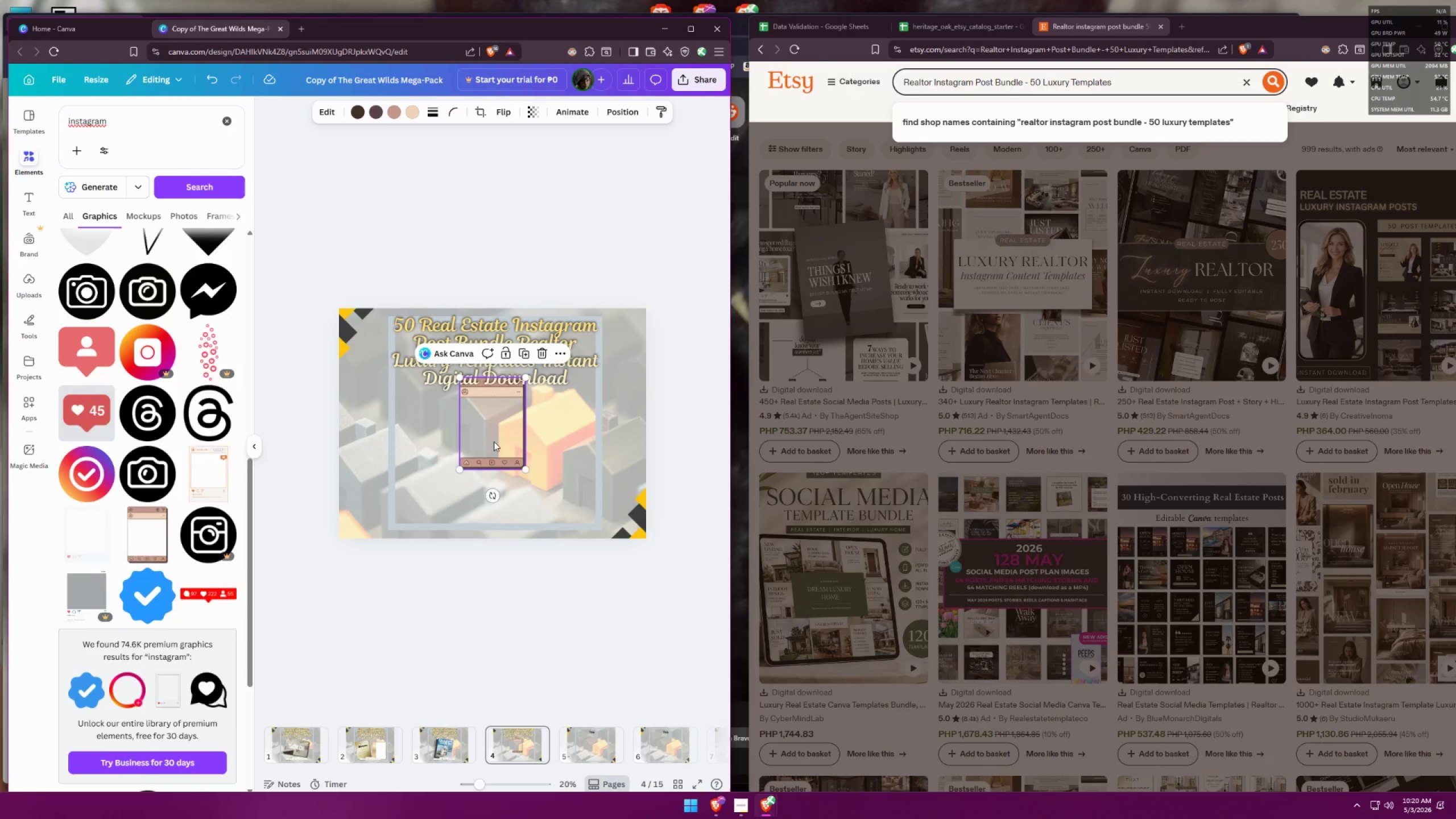 
left_click_drag(start_coordinate=[493, 425], to_coordinate=[481, 470])
 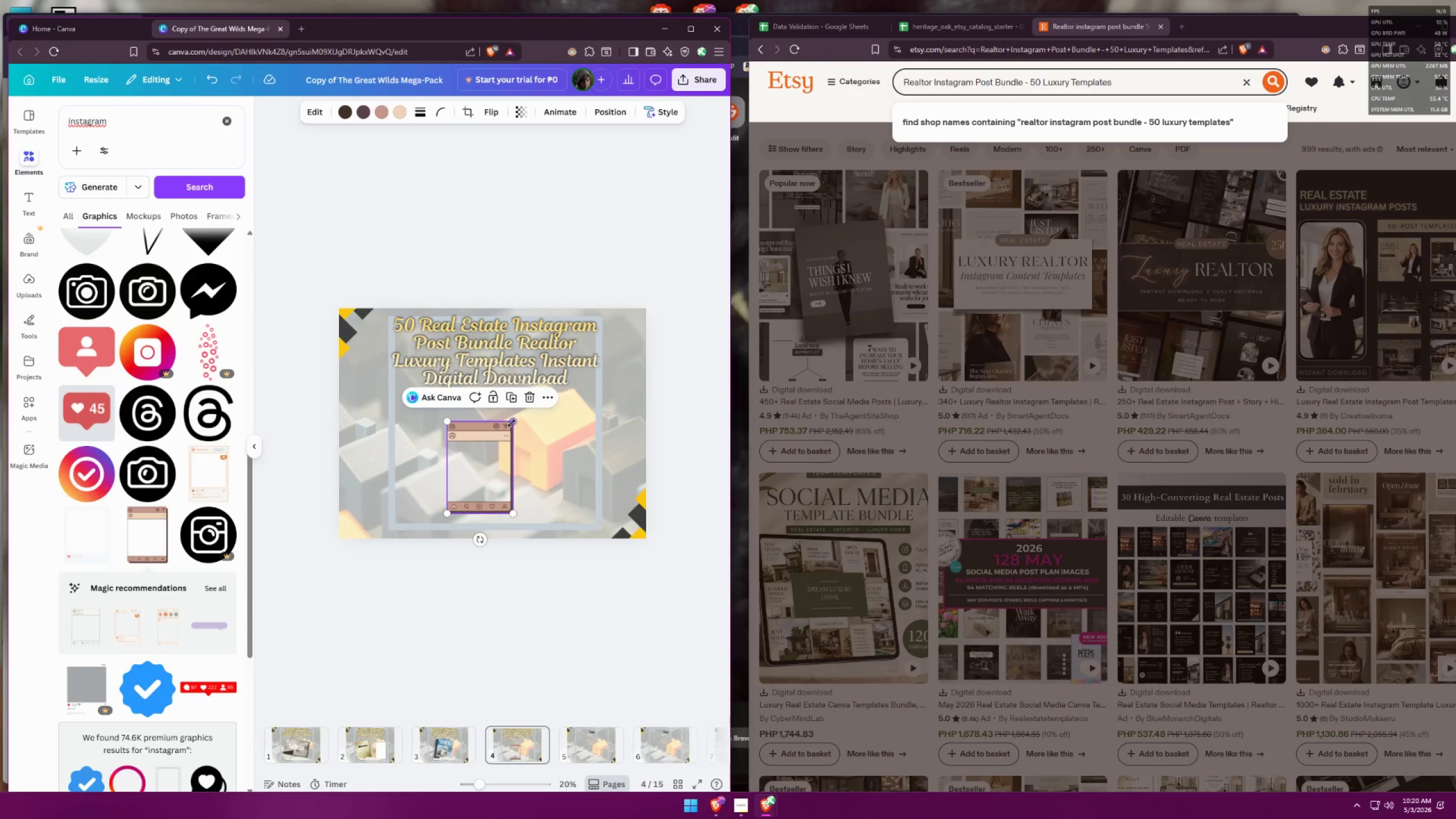 
left_click_drag(start_coordinate=[511, 423], to_coordinate=[548, 397])
 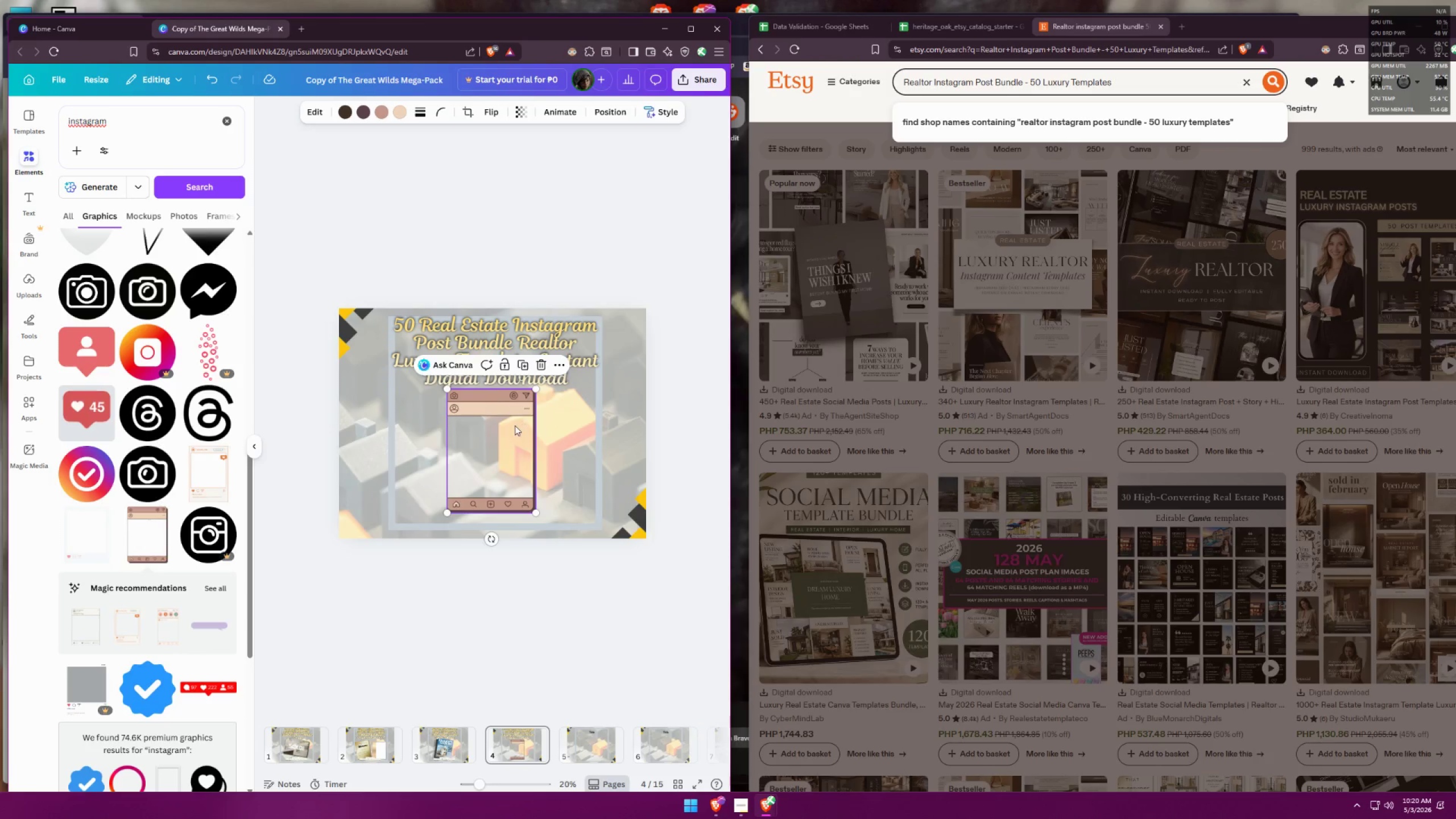 
left_click_drag(start_coordinate=[514, 427], to_coordinate=[514, 432])
 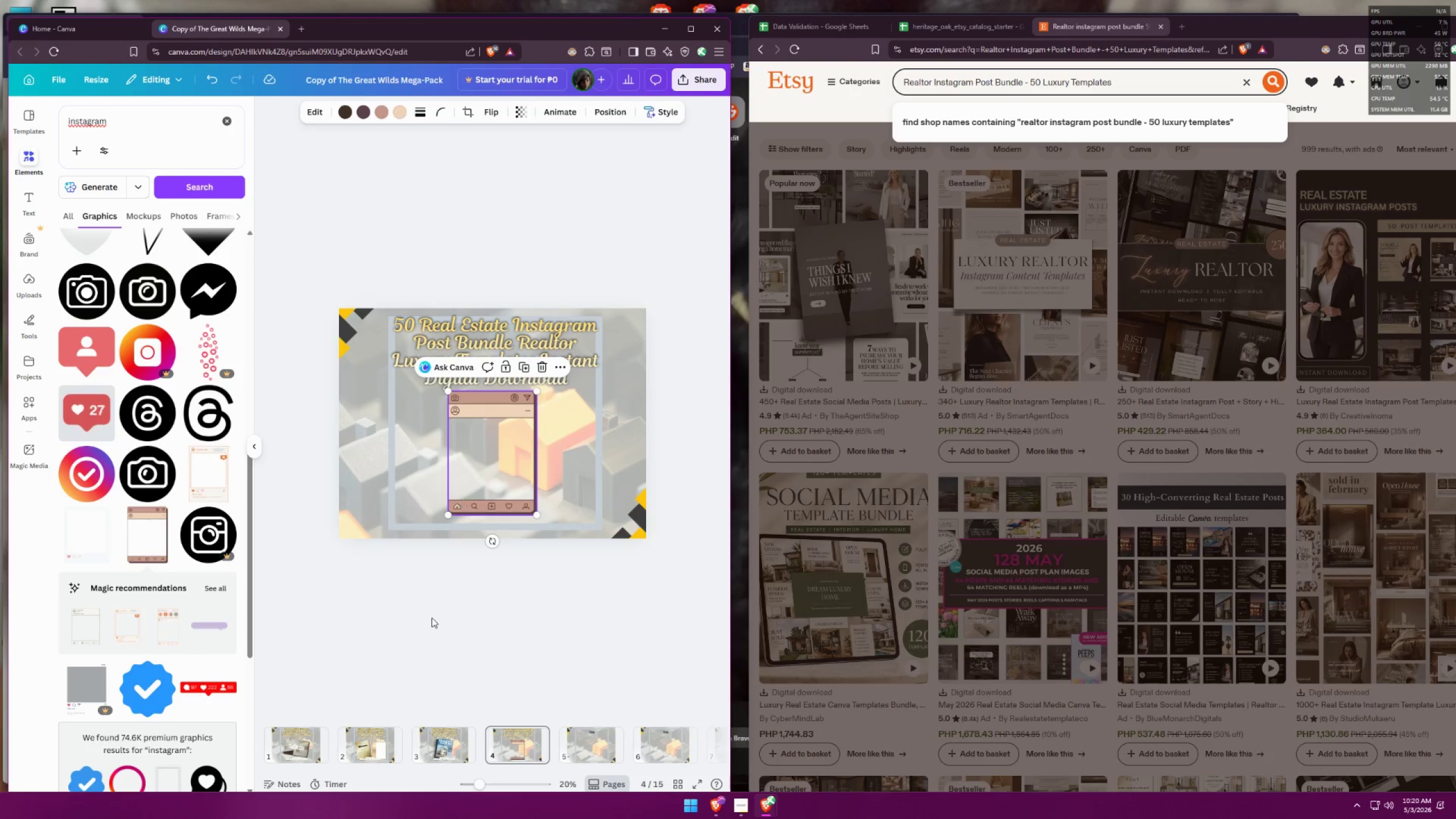 
left_click([432, 618])
 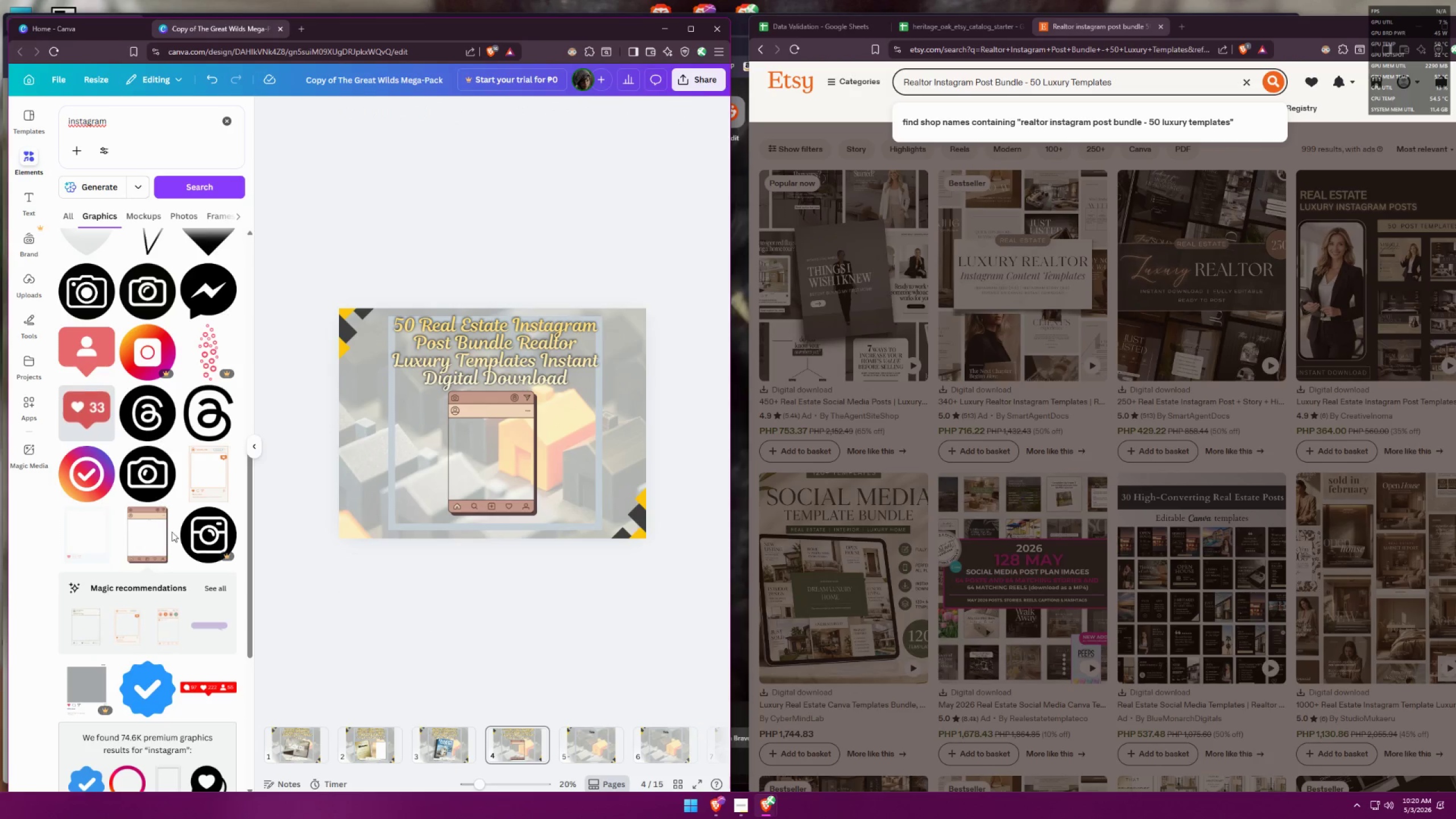 
scroll: coordinate [155, 445], scroll_direction: down, amount: 8.0
 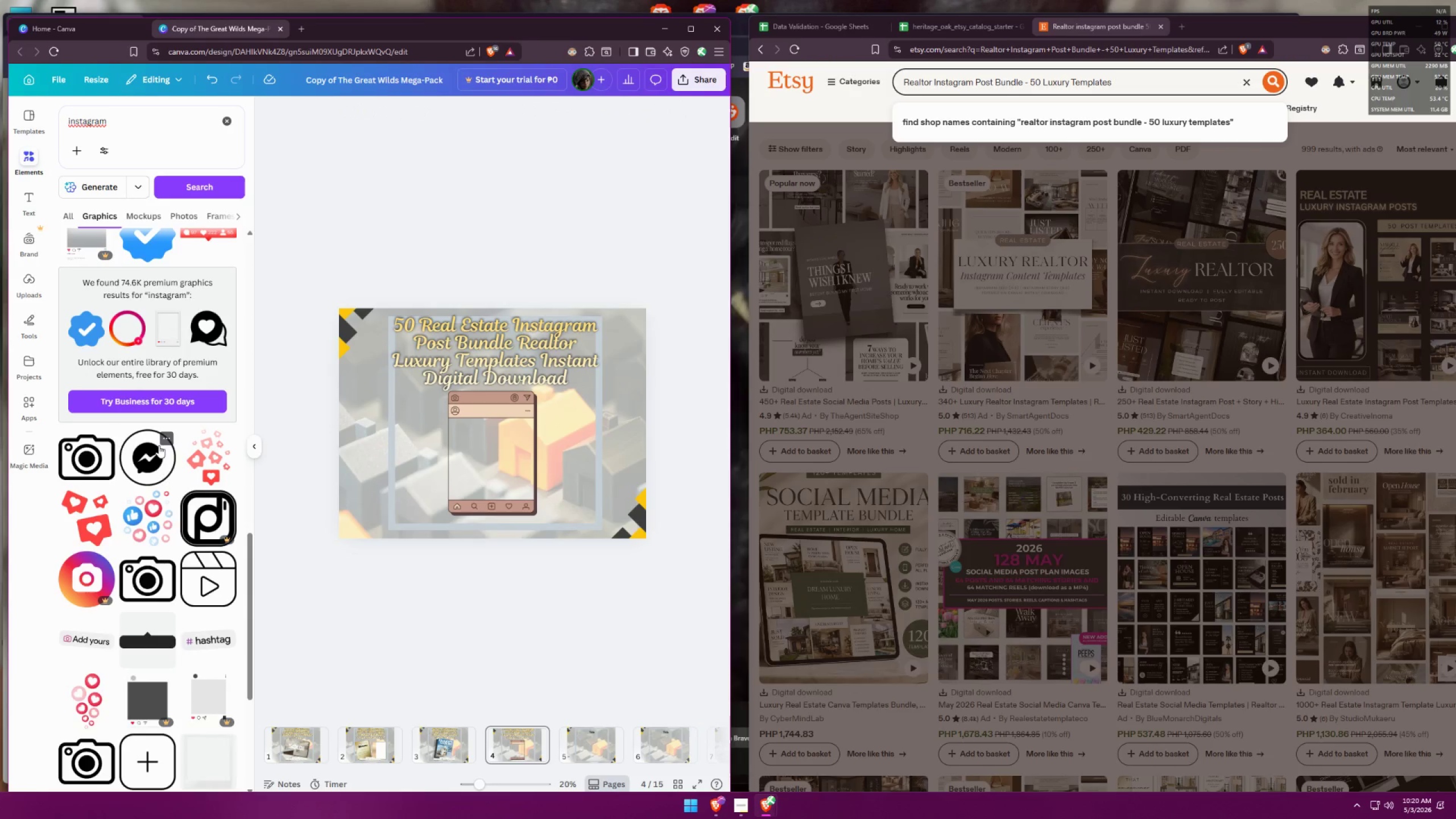 
scroll: coordinate [184, 478], scroll_direction: none, amount: 0.0
 